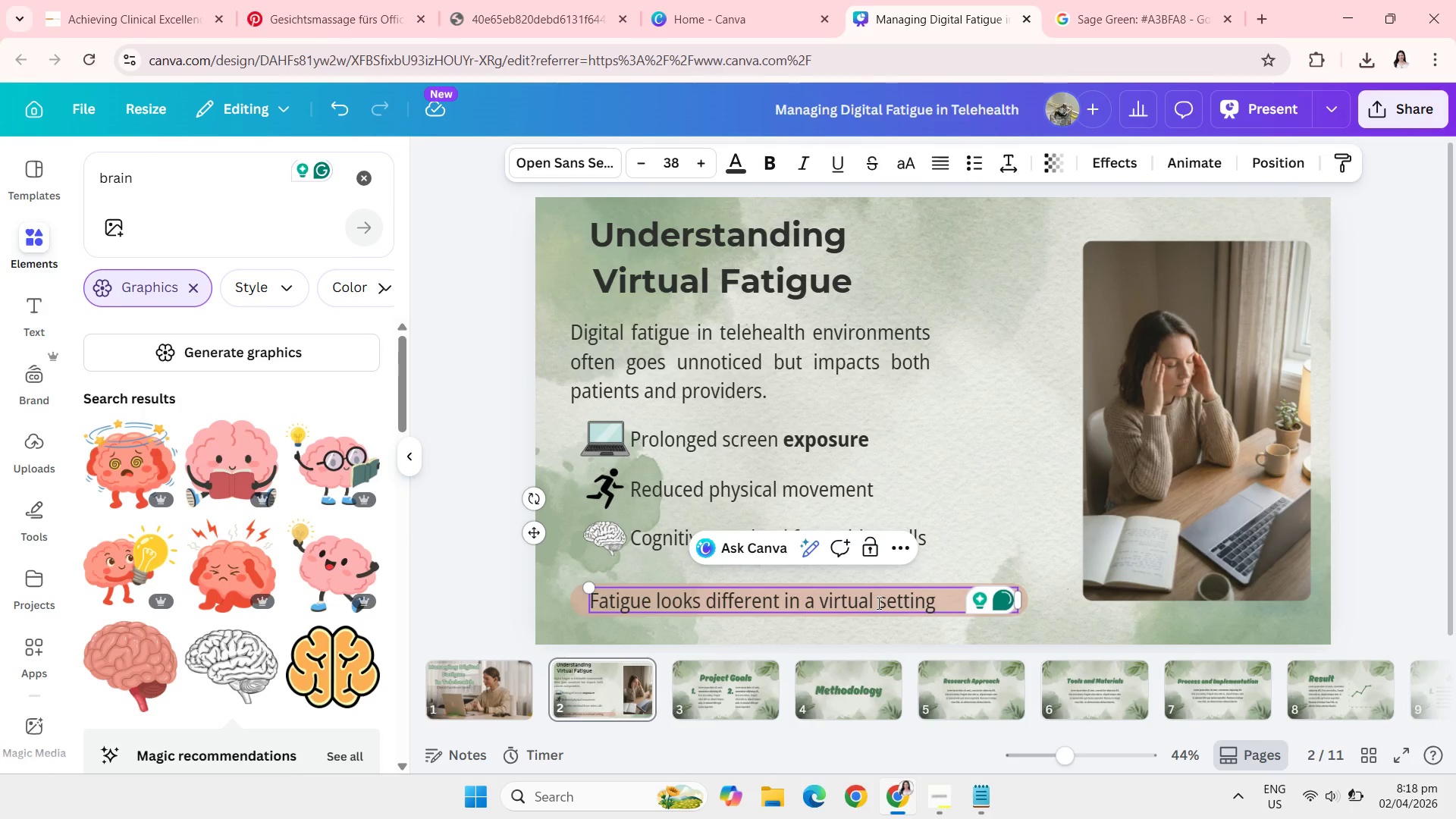 
wait(8.61)
 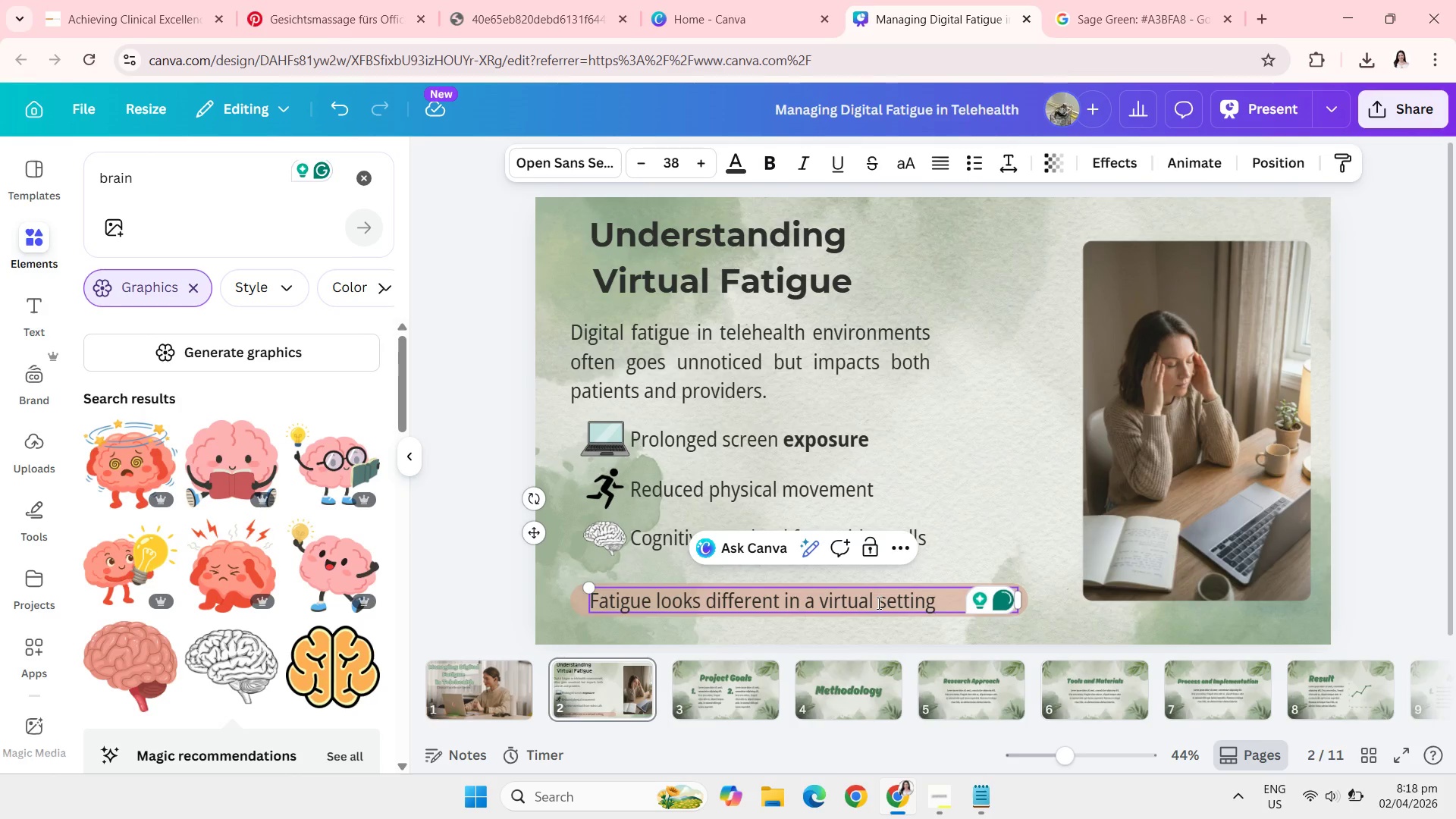 
key(Period)
 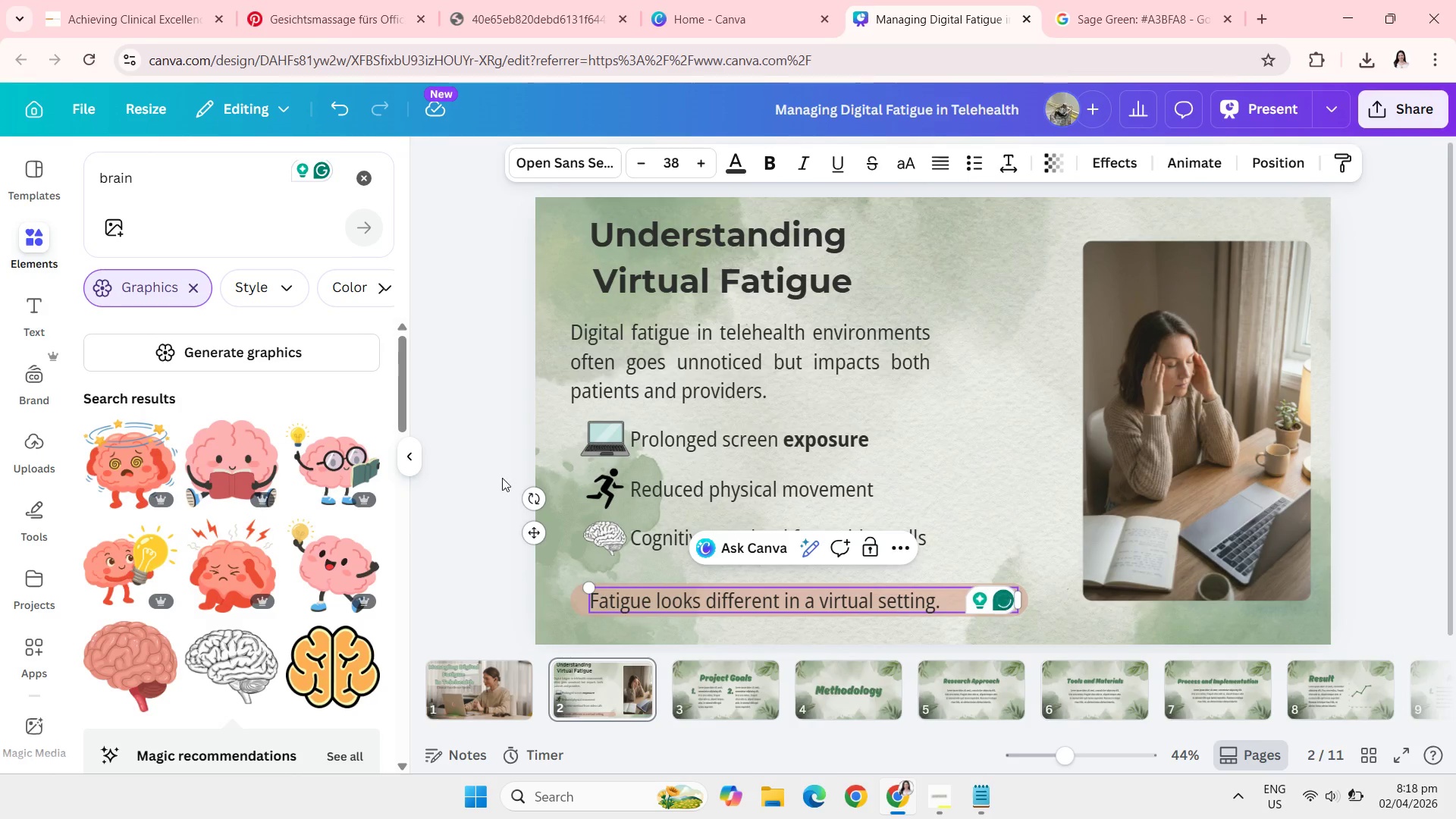 
left_click([500, 455])
 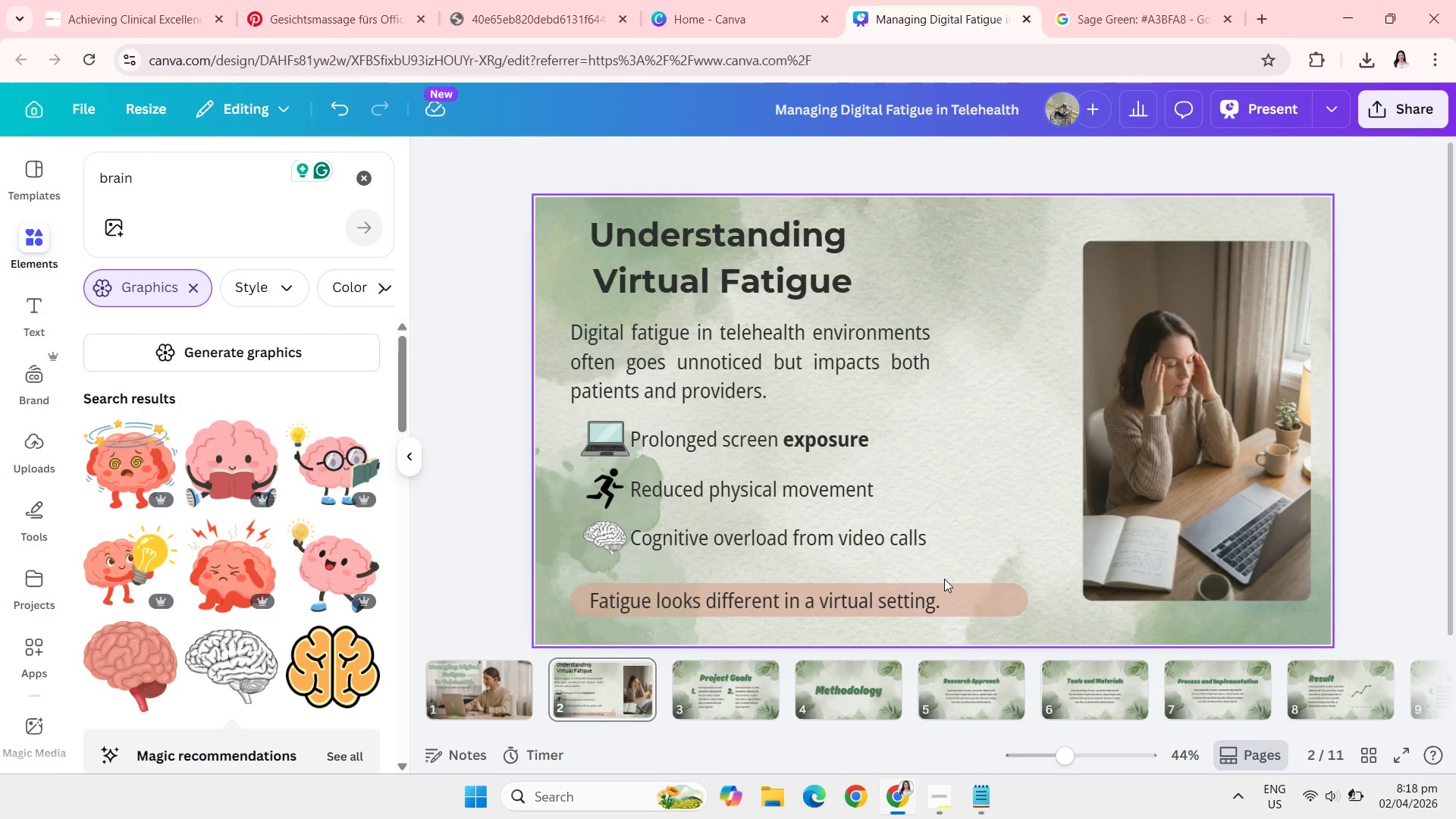 
left_click([981, 598])
 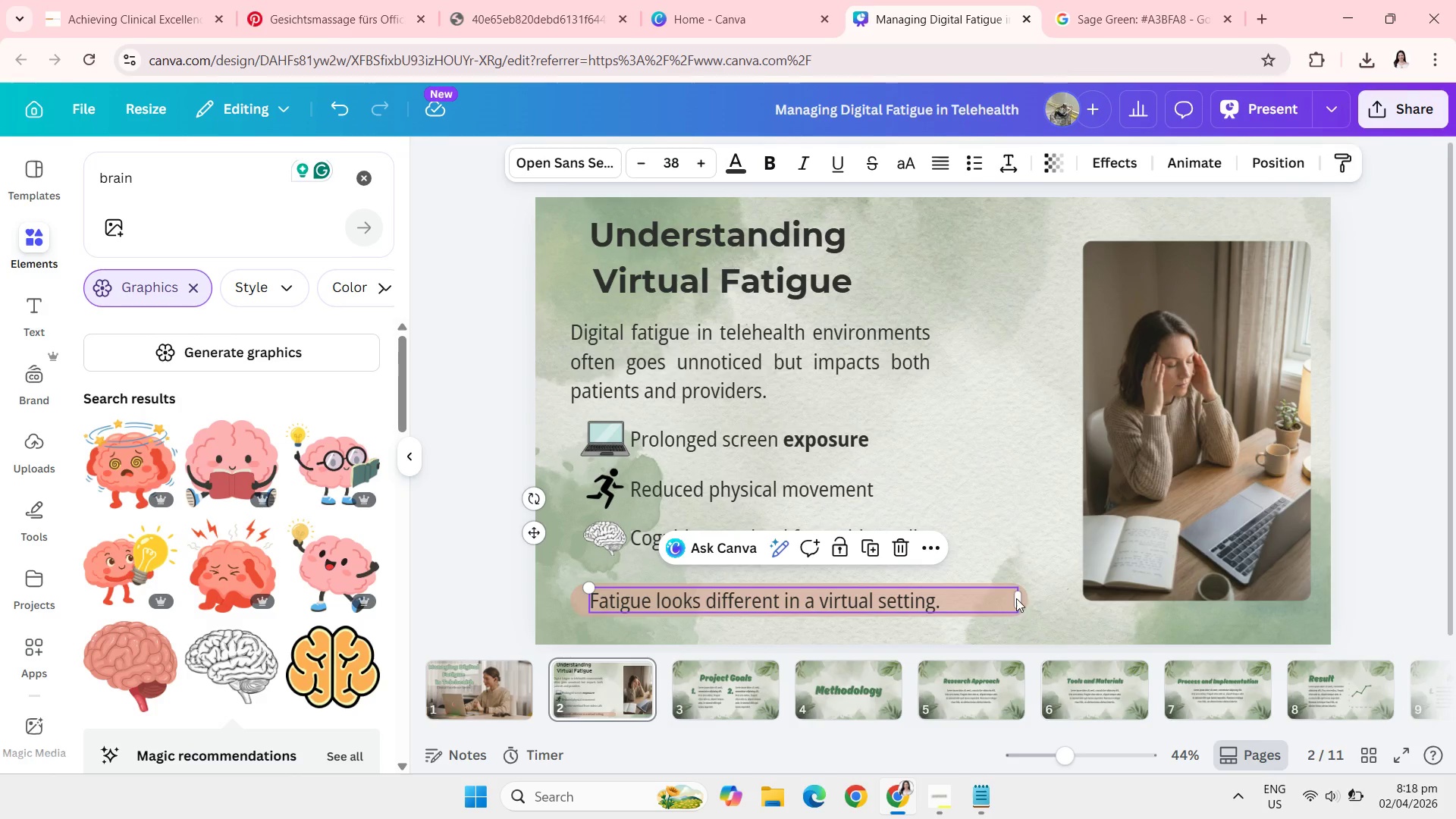 
left_click_drag(start_coordinate=[1019, 598], to_coordinate=[952, 599])
 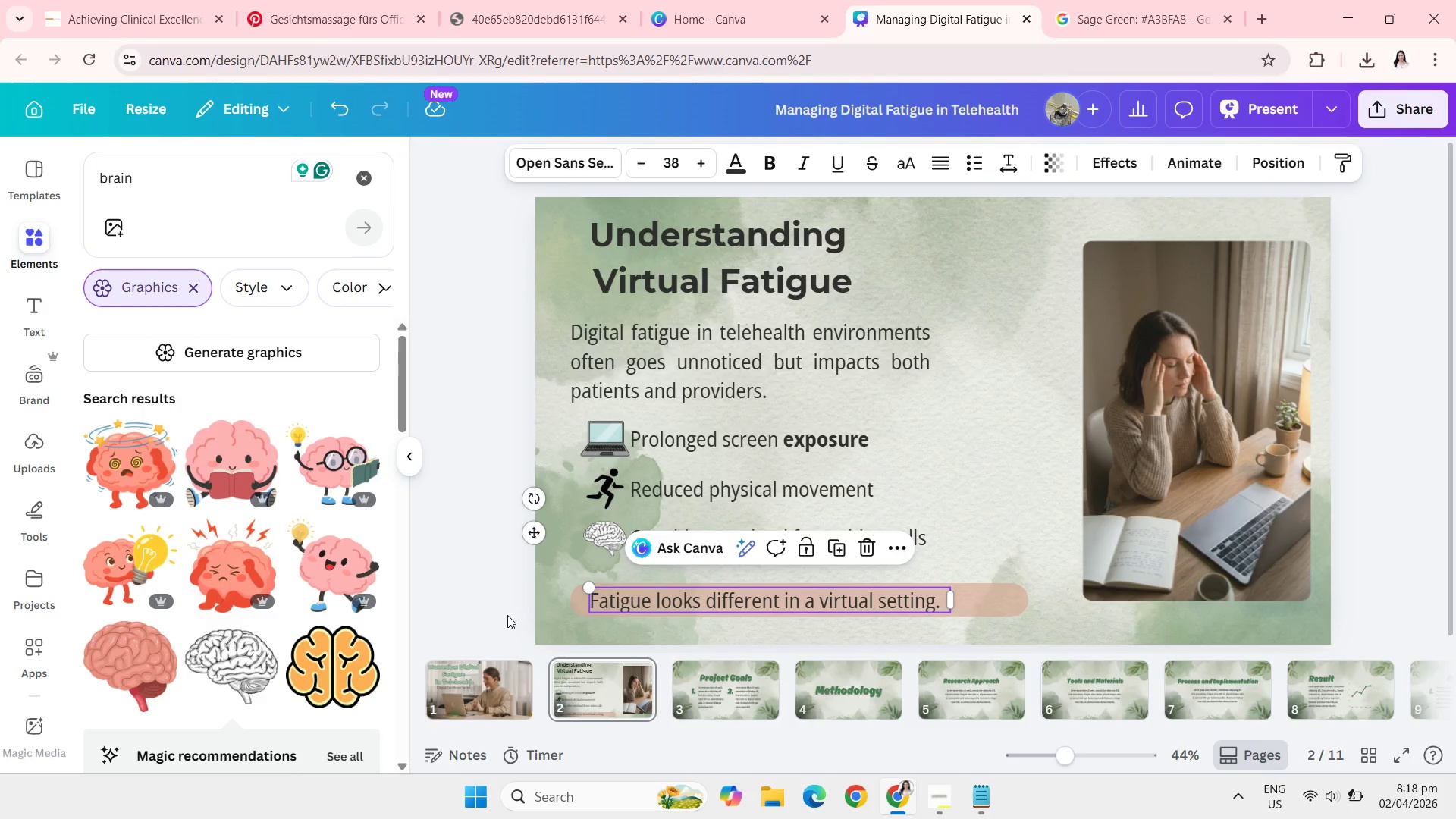 
left_click([507, 615])
 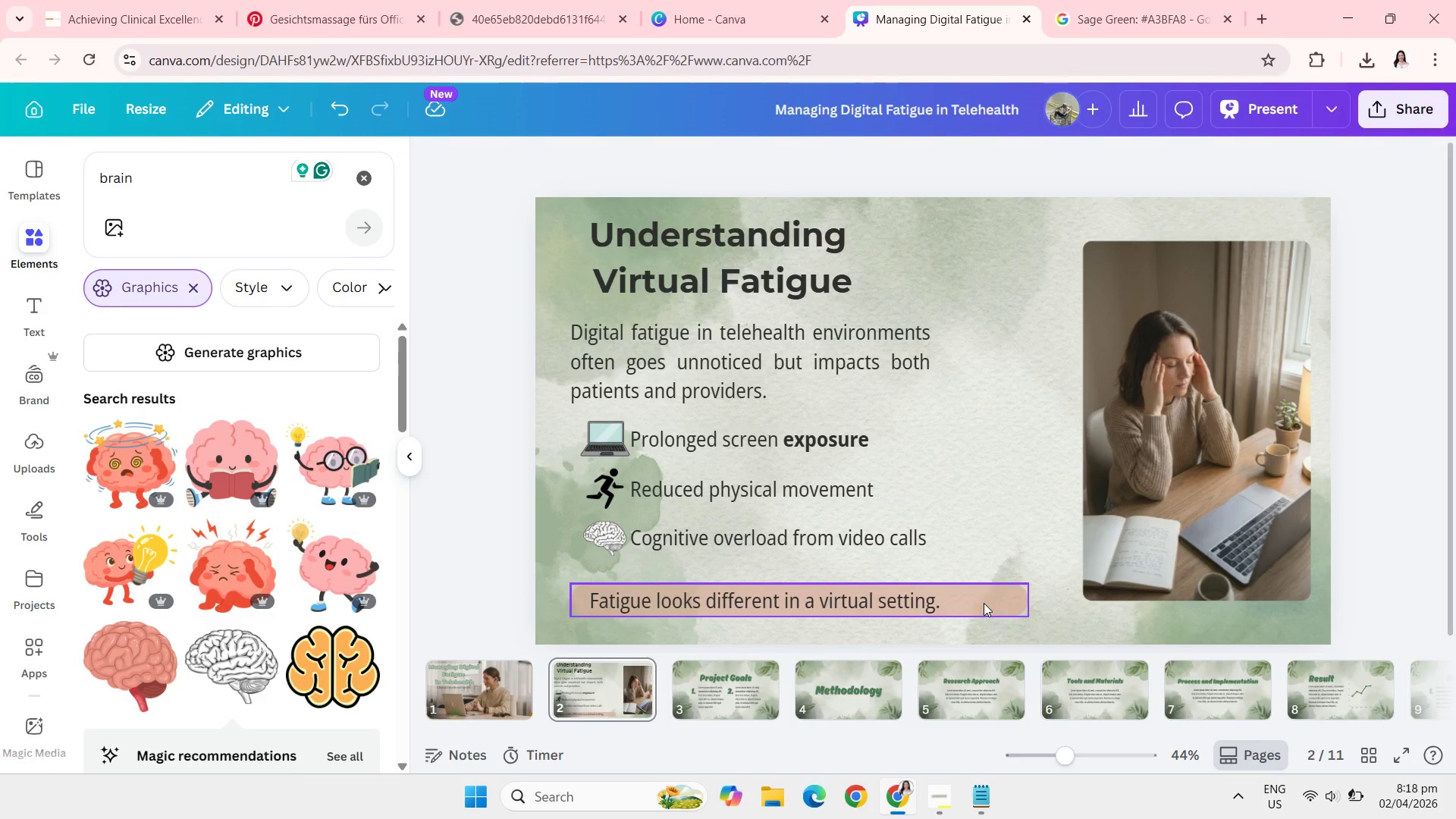 
left_click([984, 603])
 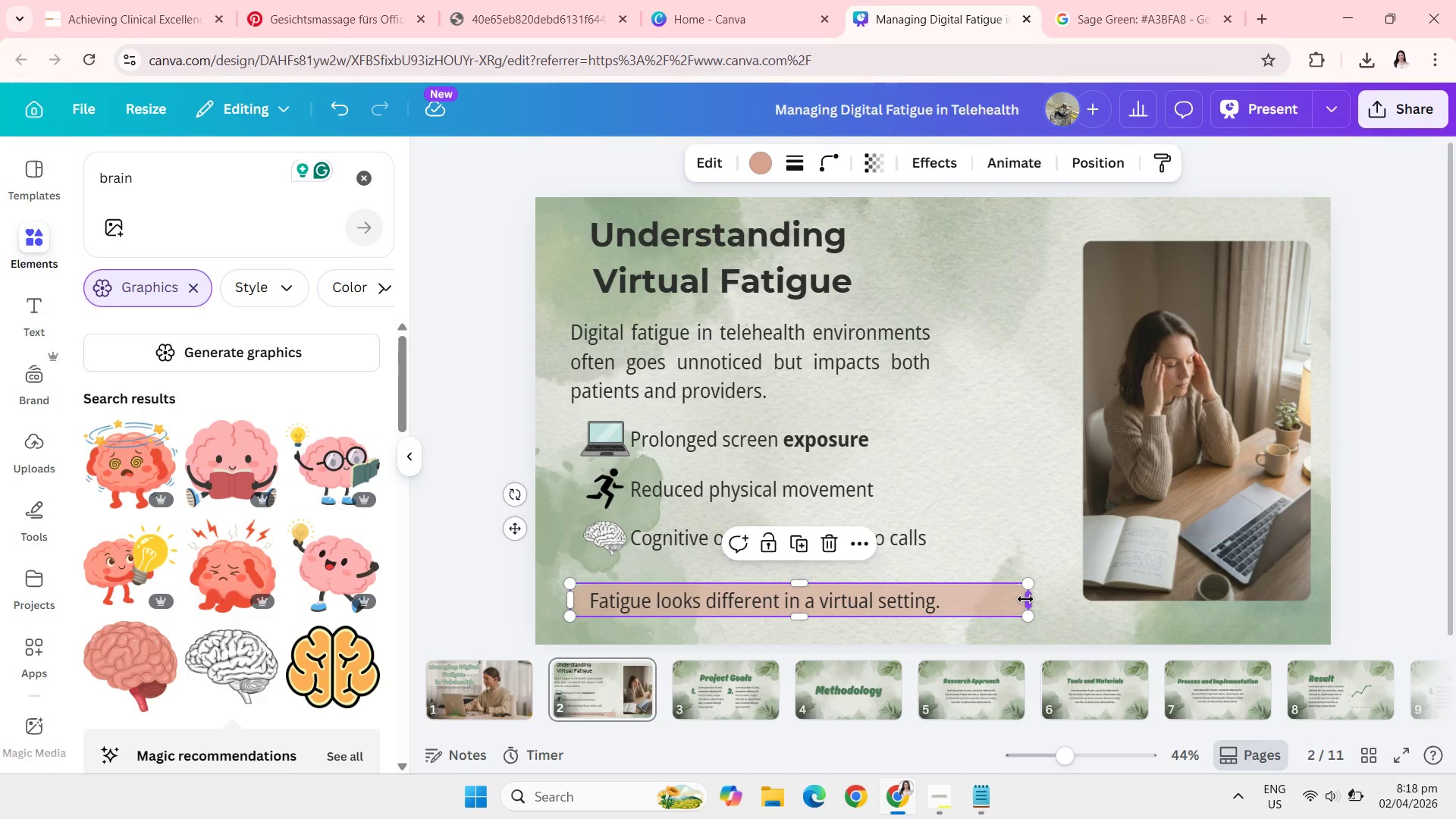 
left_click_drag(start_coordinate=[1025, 599], to_coordinate=[956, 600])
 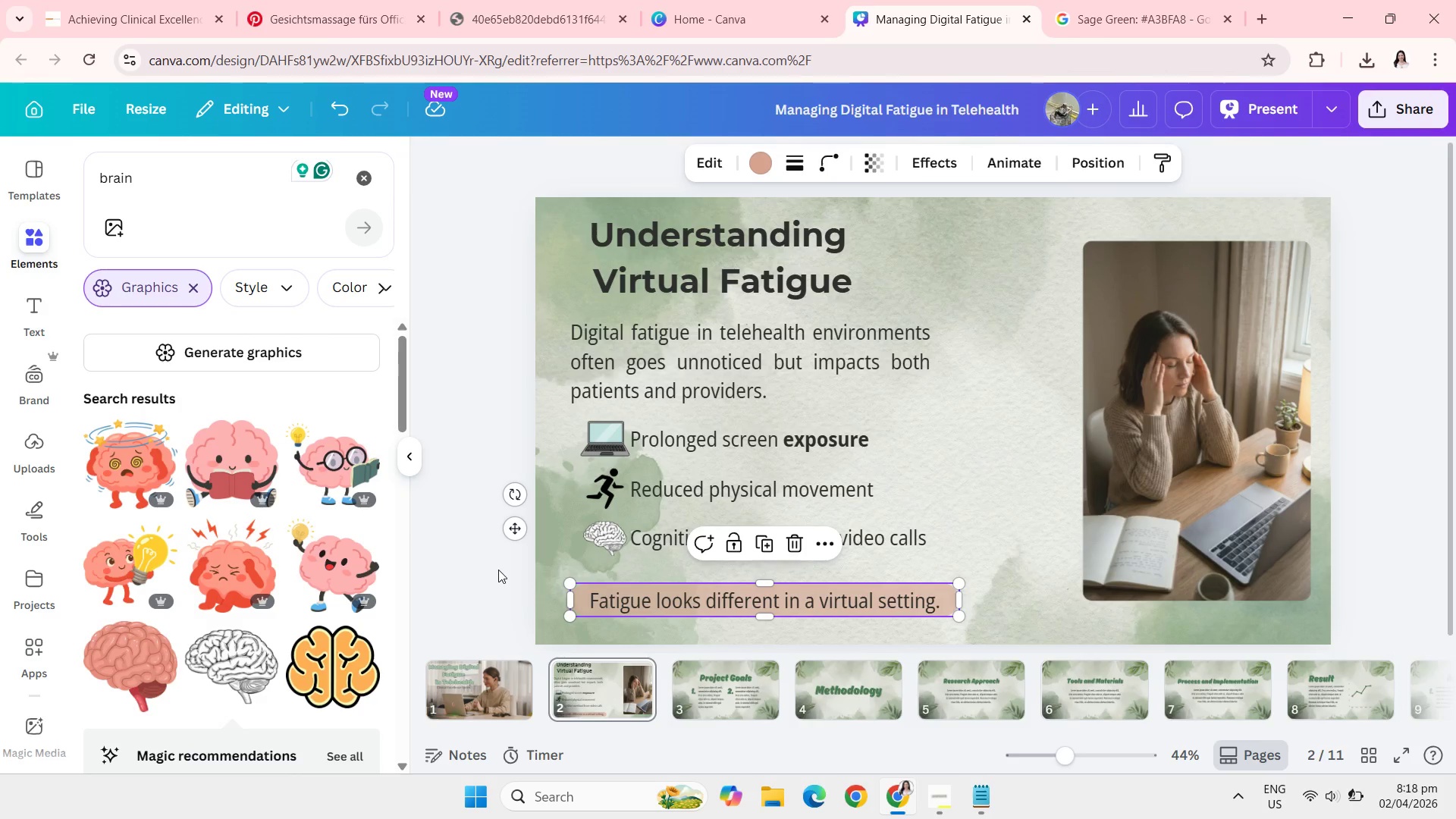 
left_click([498, 570])
 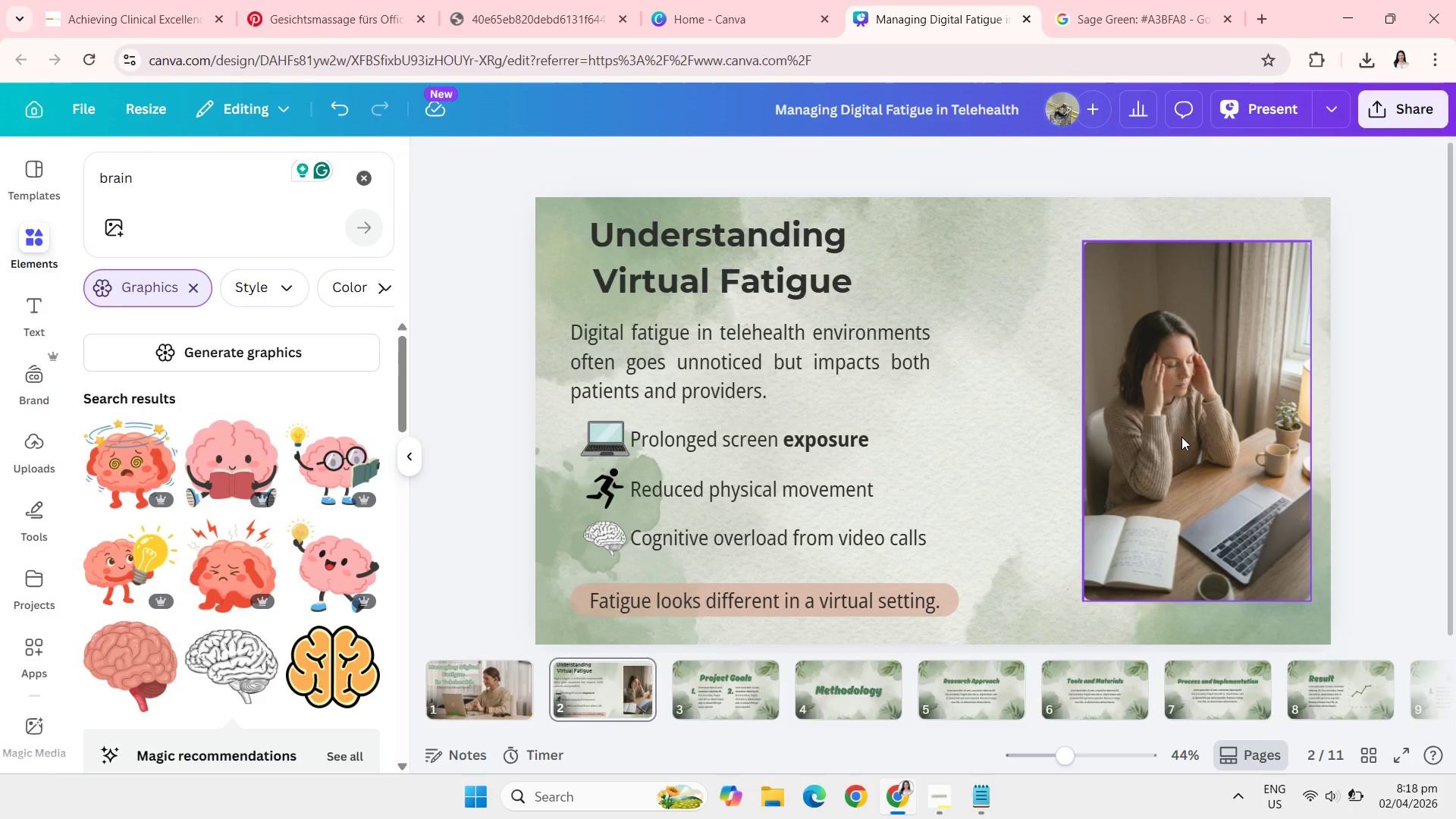 
wait(11.92)
 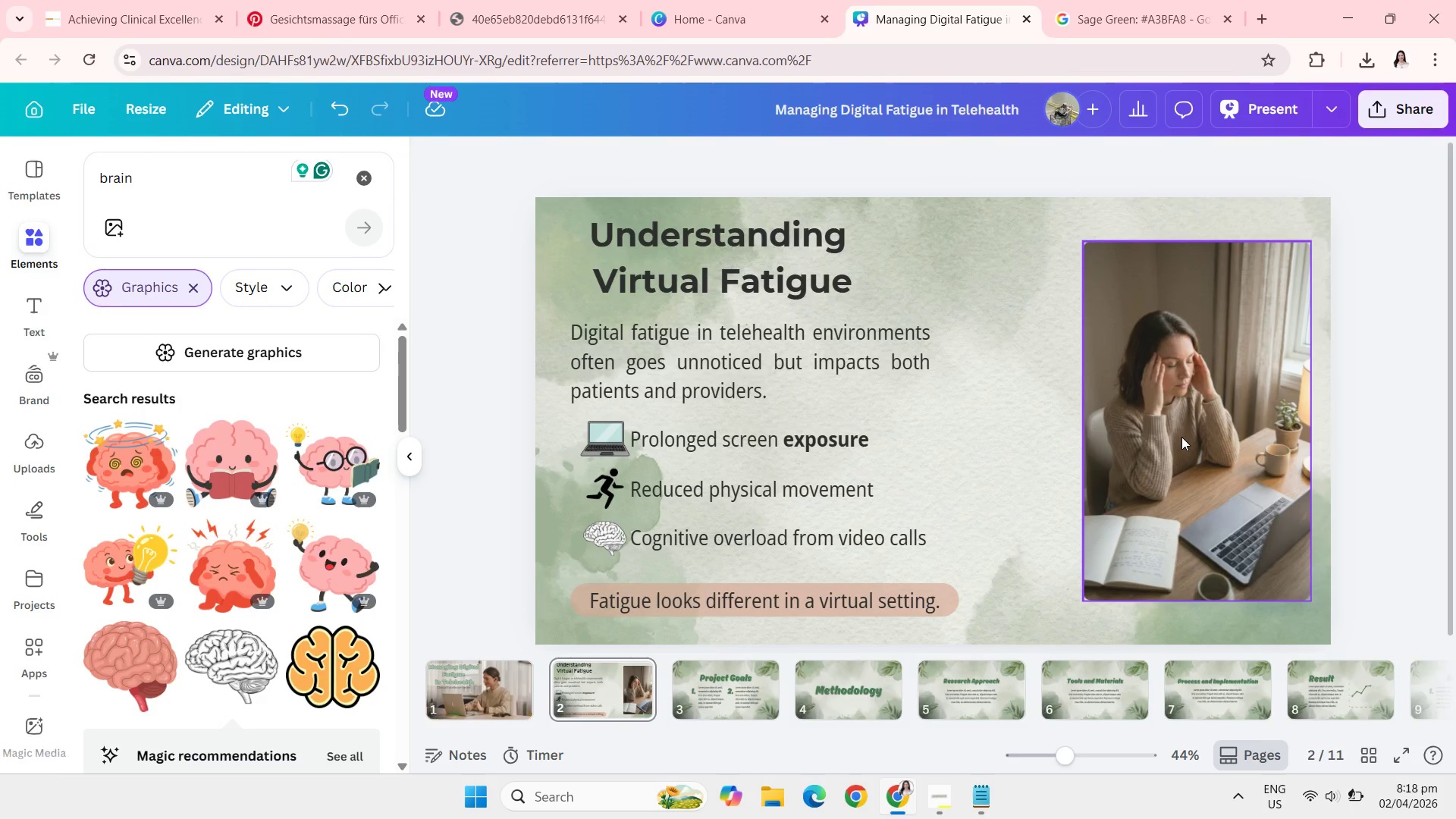 
left_click_drag(start_coordinate=[750, 243], to_coordinate=[789, 240])
 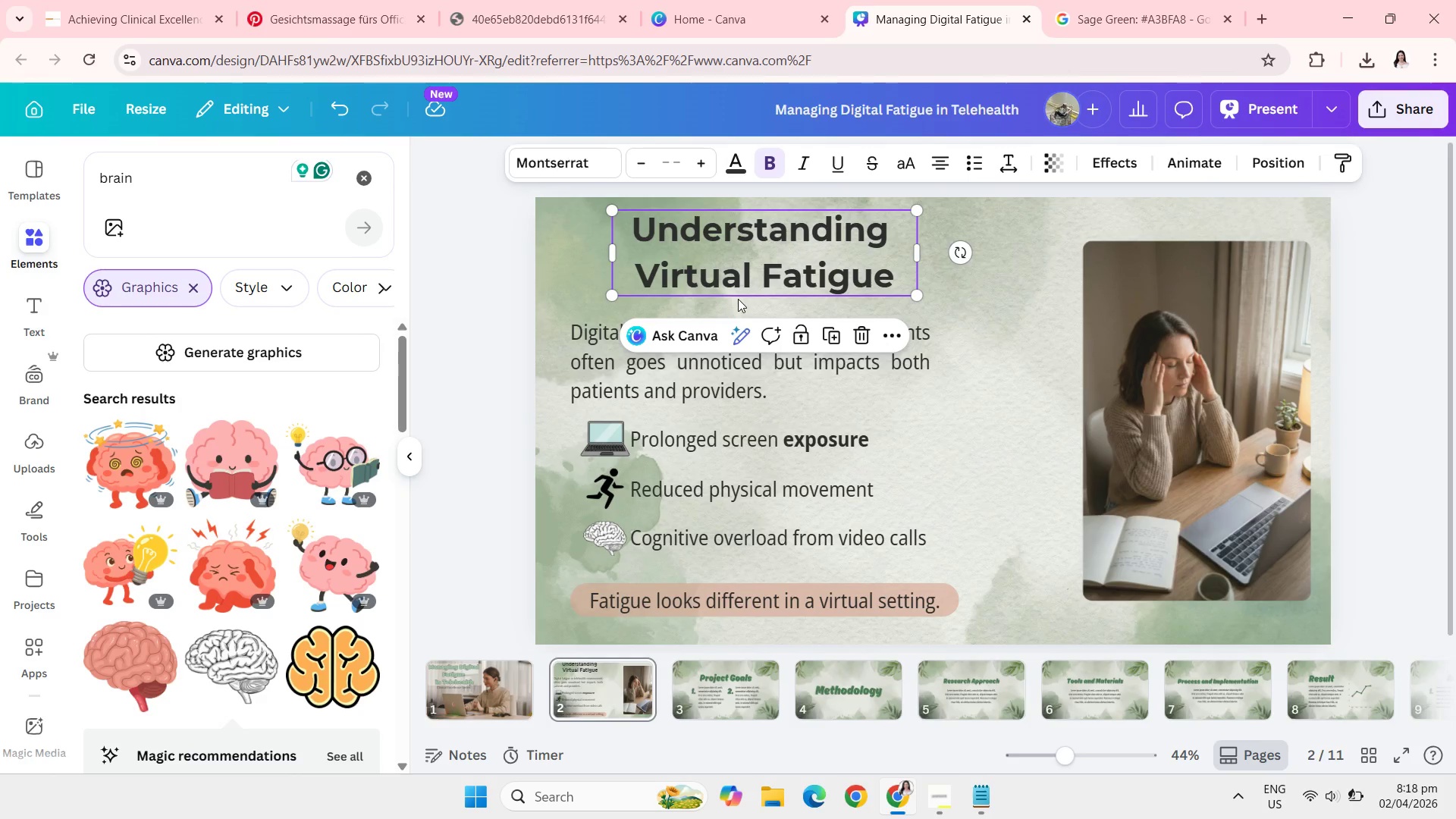 
left_click_drag(start_coordinate=[769, 266], to_coordinate=[799, 266])
 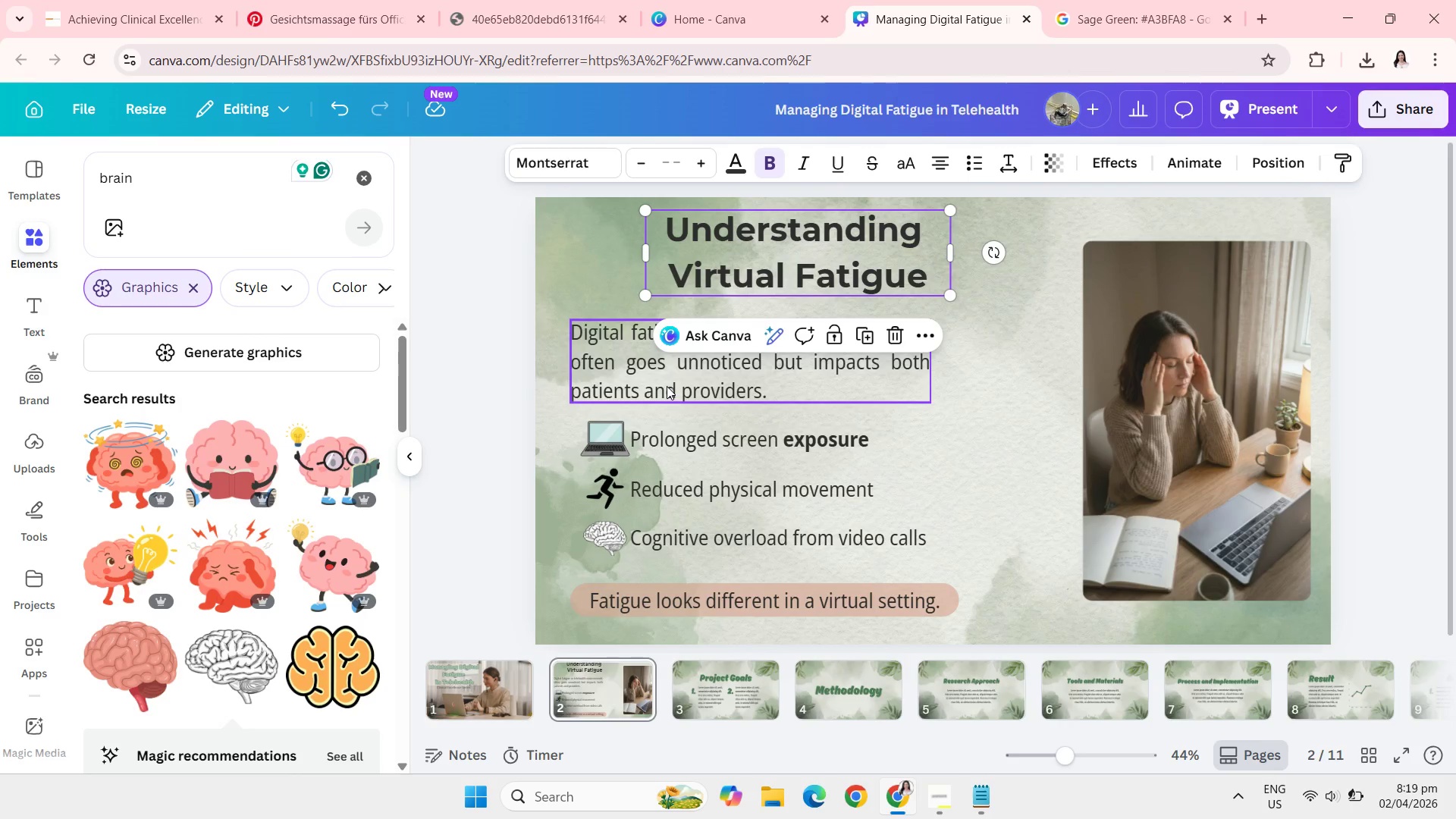 
left_click_drag(start_coordinate=[667, 386], to_coordinate=[709, 384])
 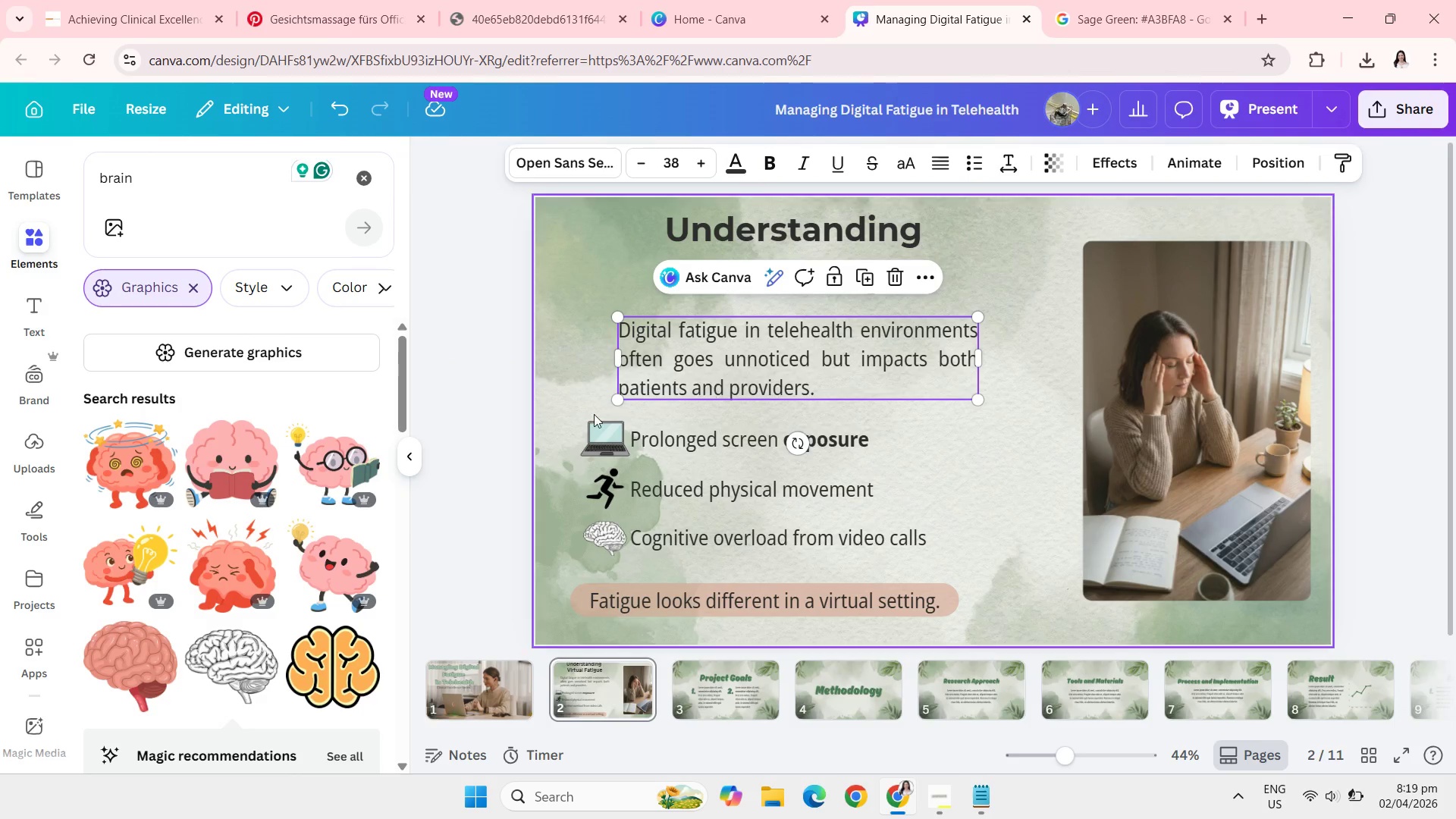 
left_click([474, 396])
 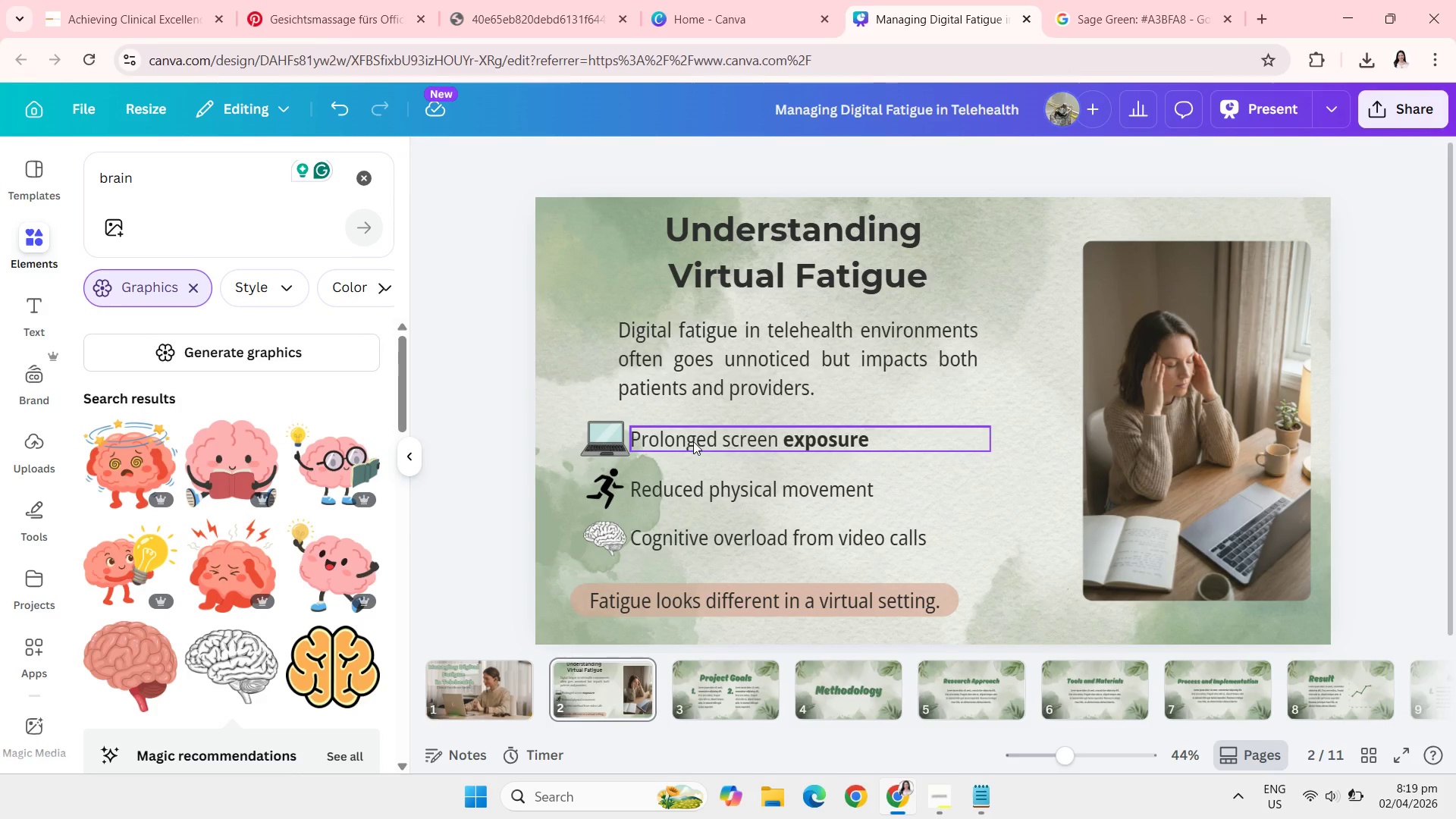 
left_click([725, 438])
 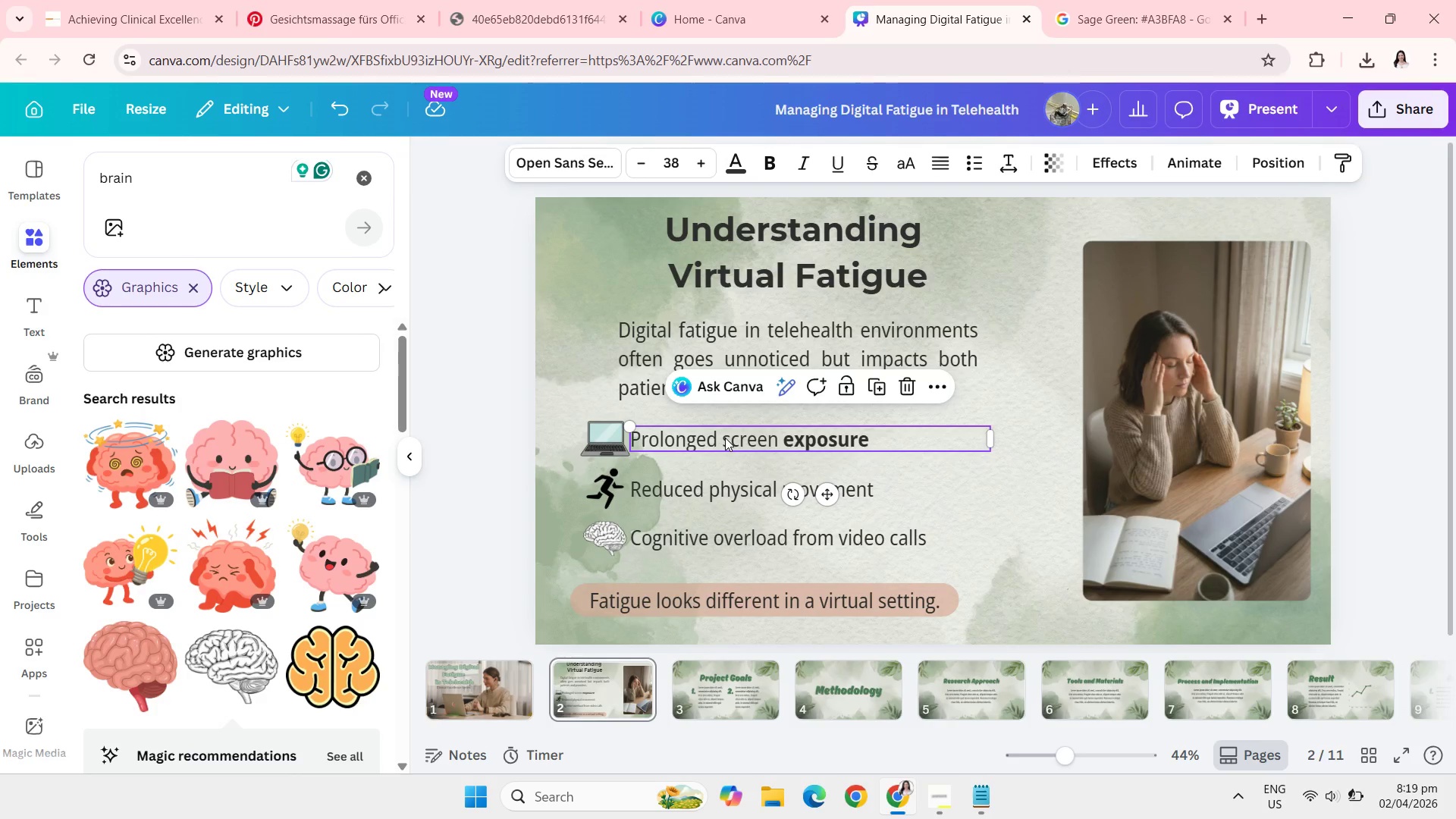 
left_click_drag(start_coordinate=[725, 438], to_coordinate=[802, 435])
 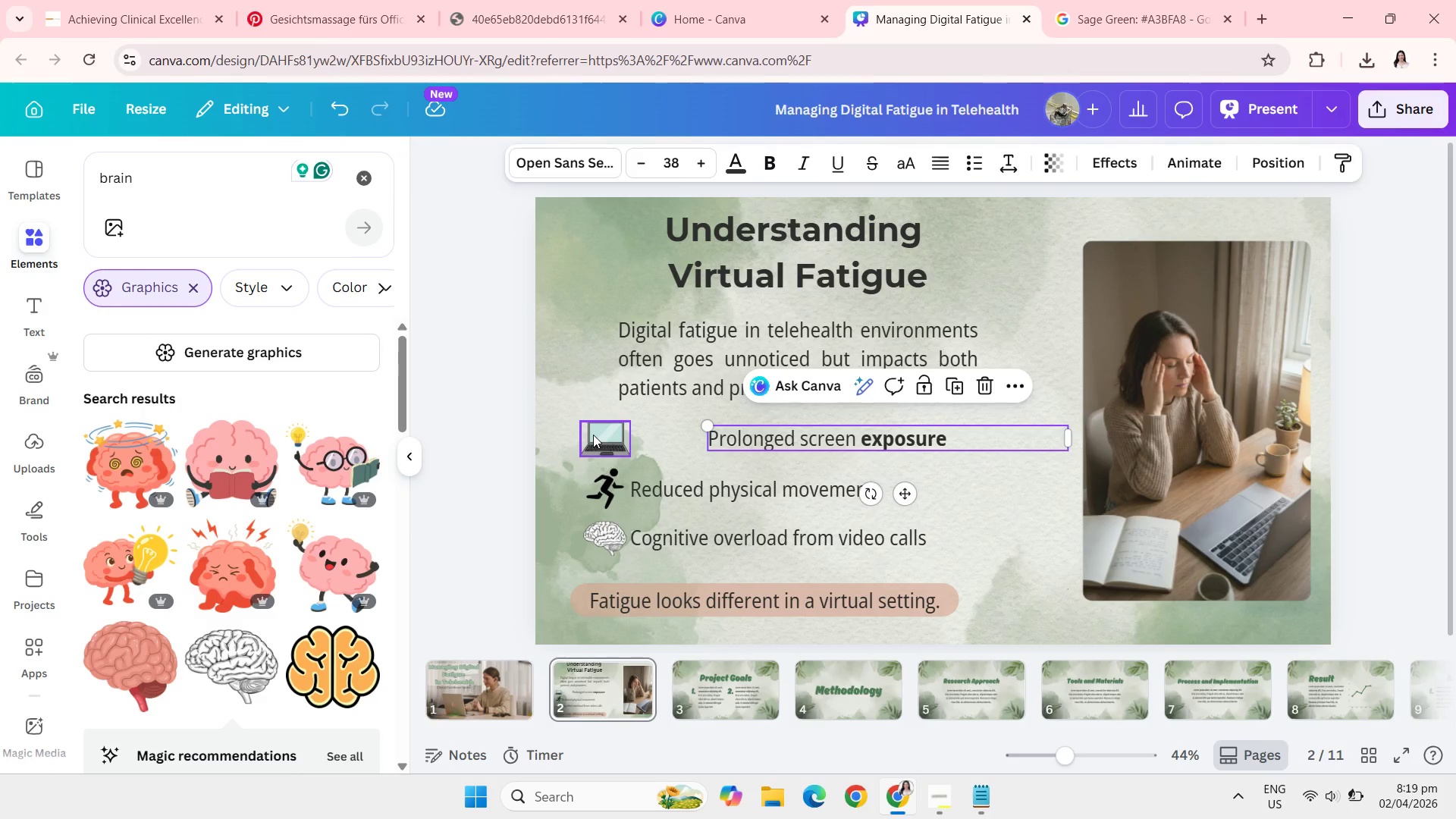 
left_click_drag(start_coordinate=[593, 435], to_coordinate=[633, 431])
 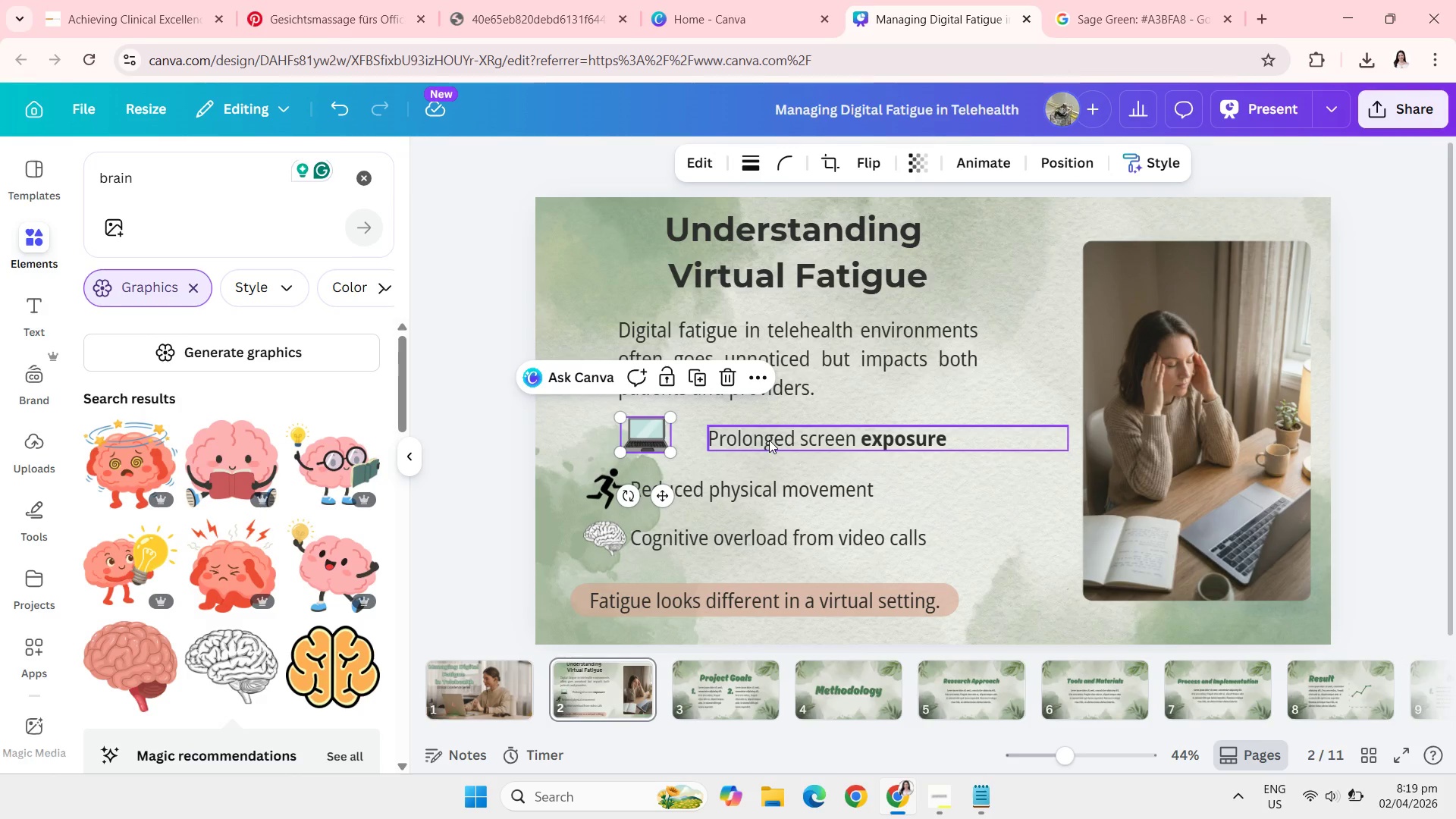 
left_click_drag(start_coordinate=[769, 440], to_coordinate=[736, 437])
 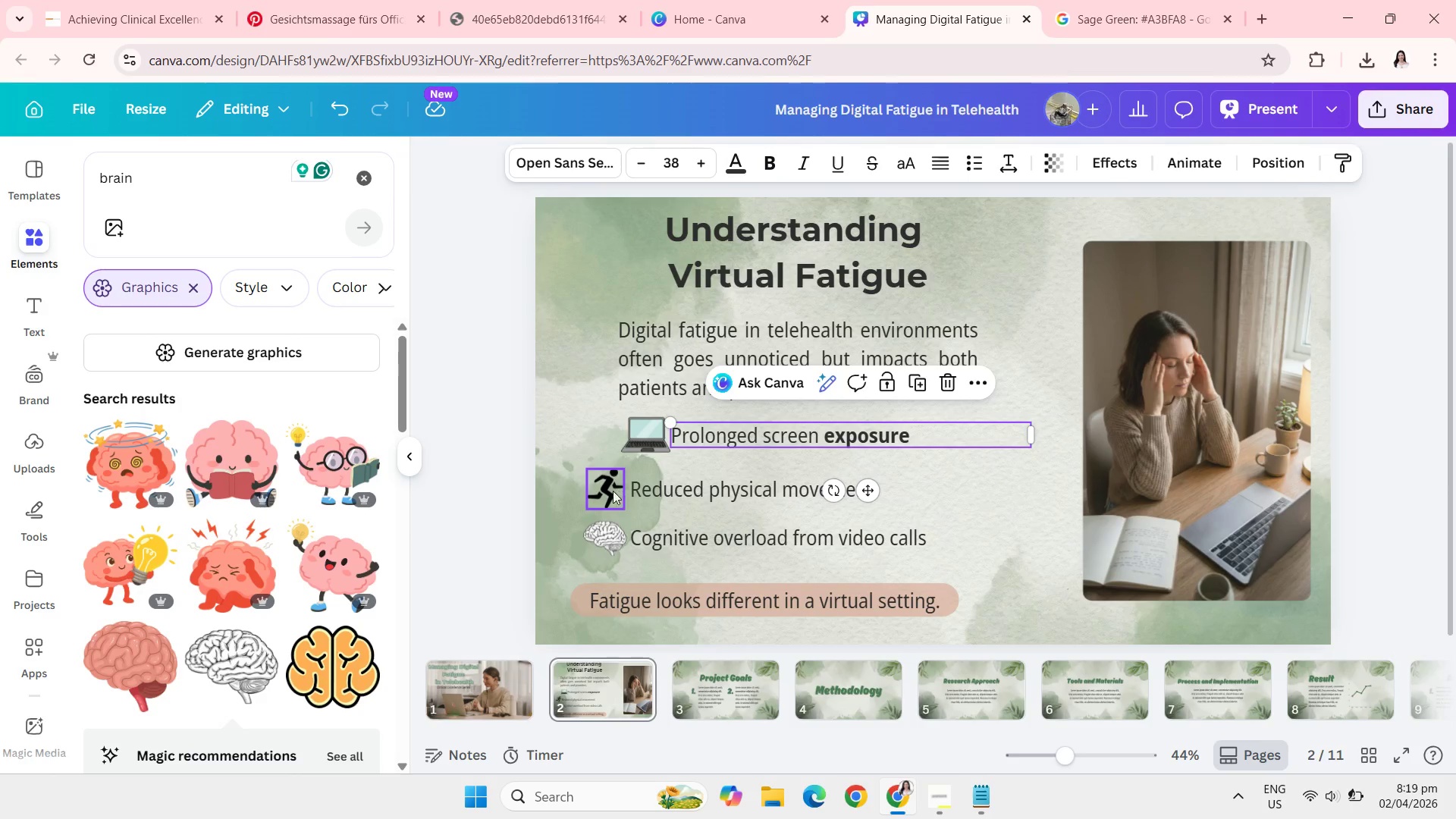 
left_click_drag(start_coordinate=[604, 491], to_coordinate=[646, 491])
 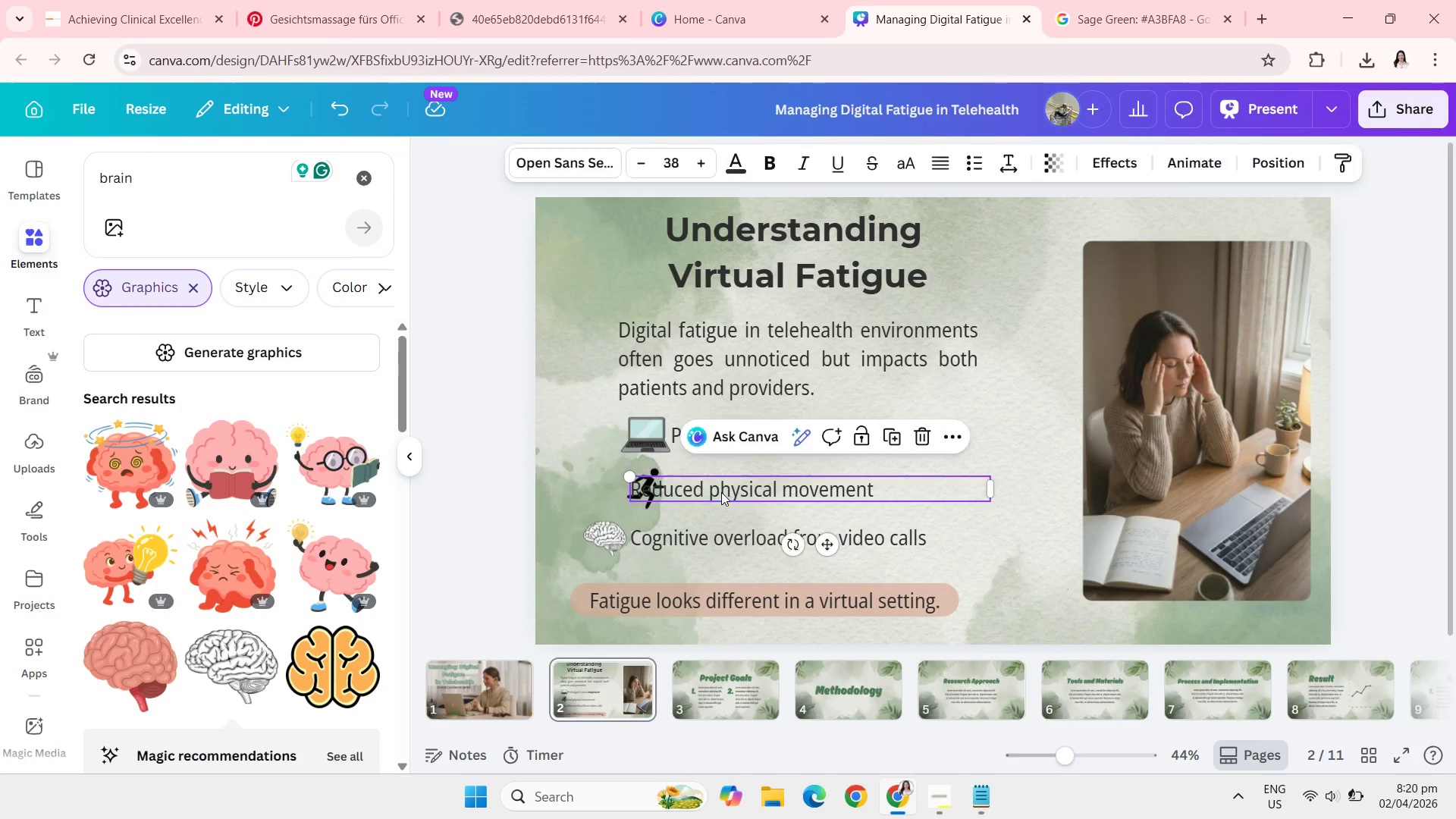 
left_click_drag(start_coordinate=[721, 492], to_coordinate=[762, 494])
 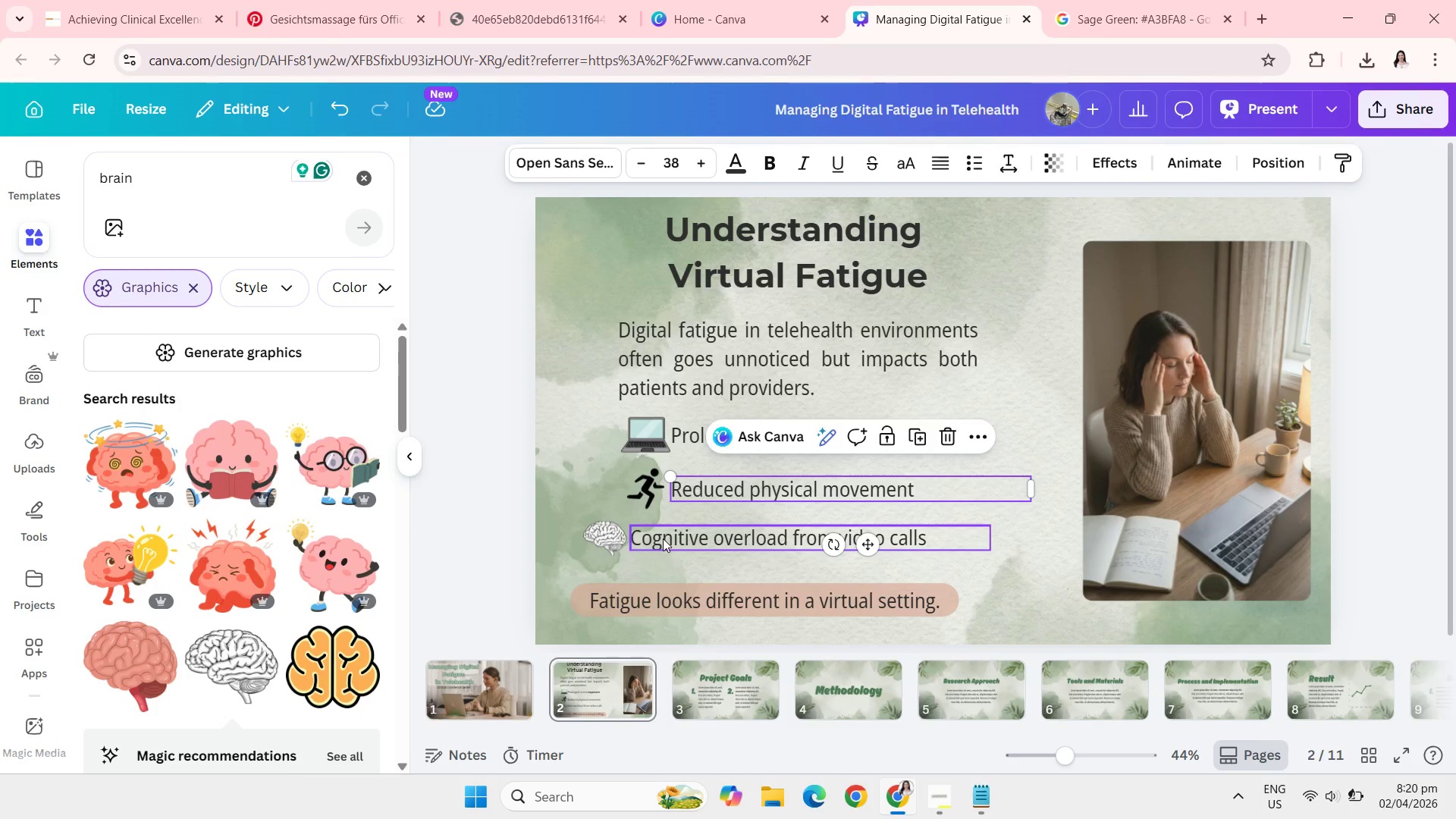 
left_click_drag(start_coordinate=[663, 538], to_coordinate=[712, 537])
 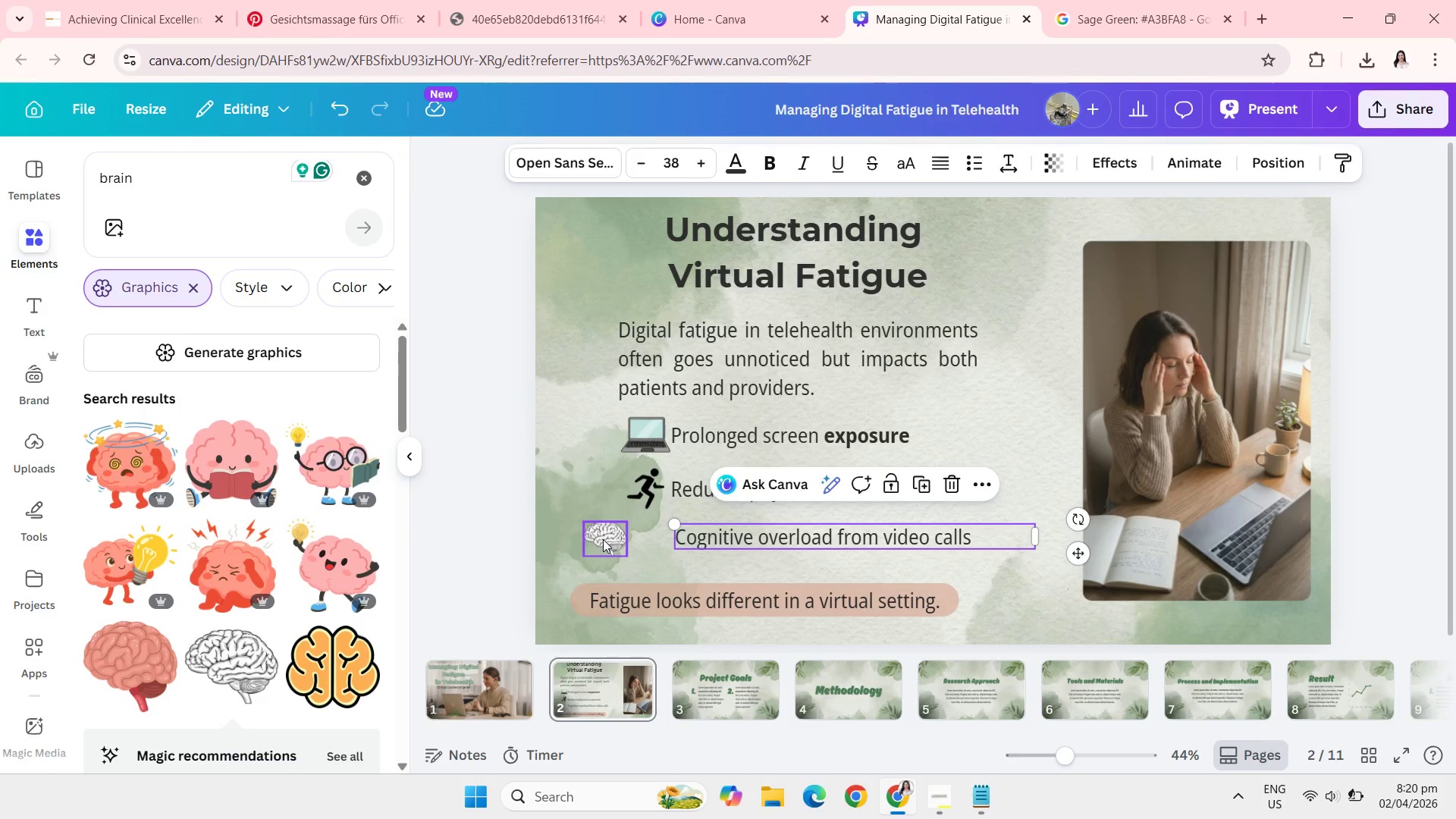 
left_click_drag(start_coordinate=[603, 539], to_coordinate=[642, 536])
 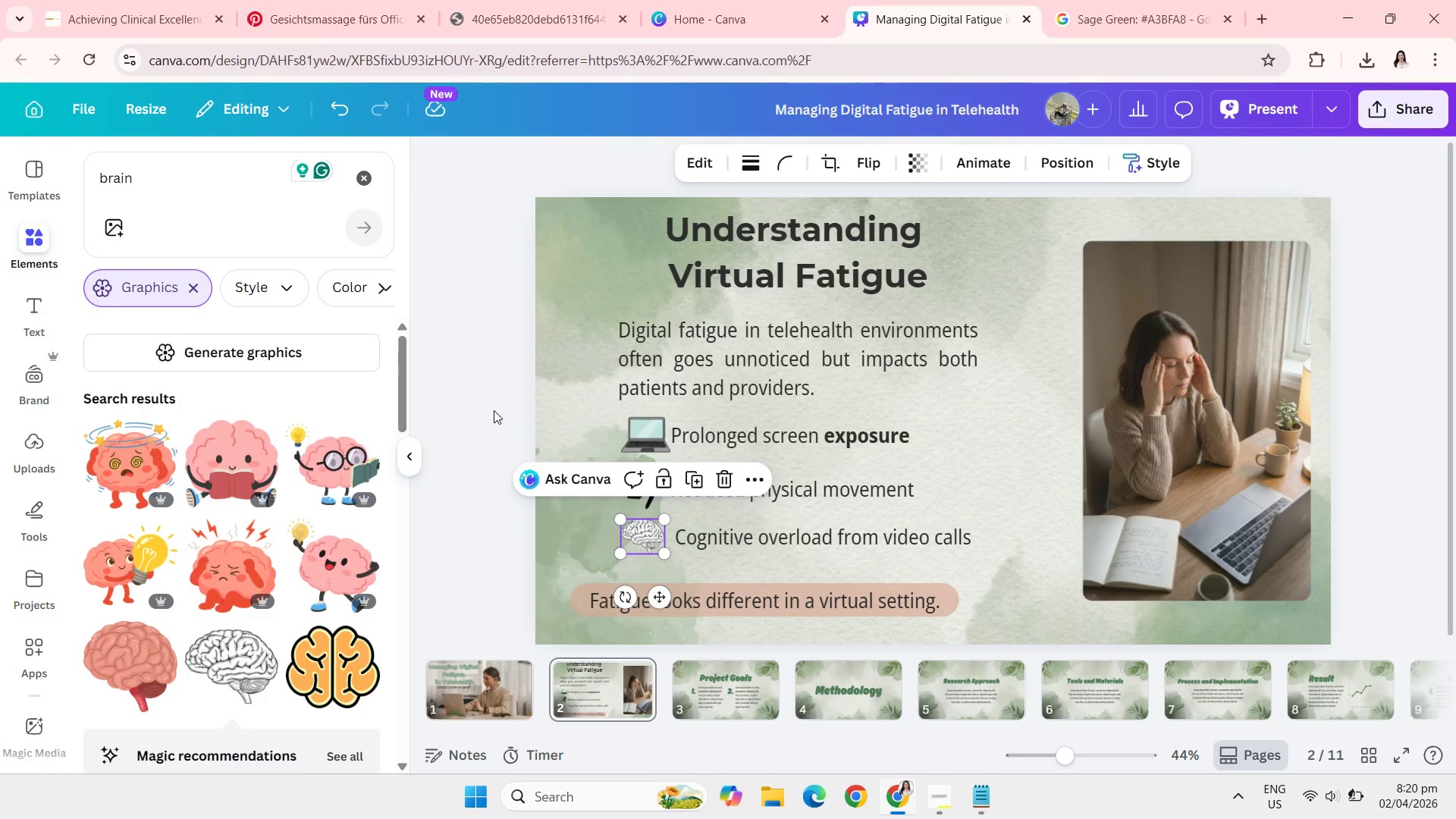 
left_click([494, 410])
 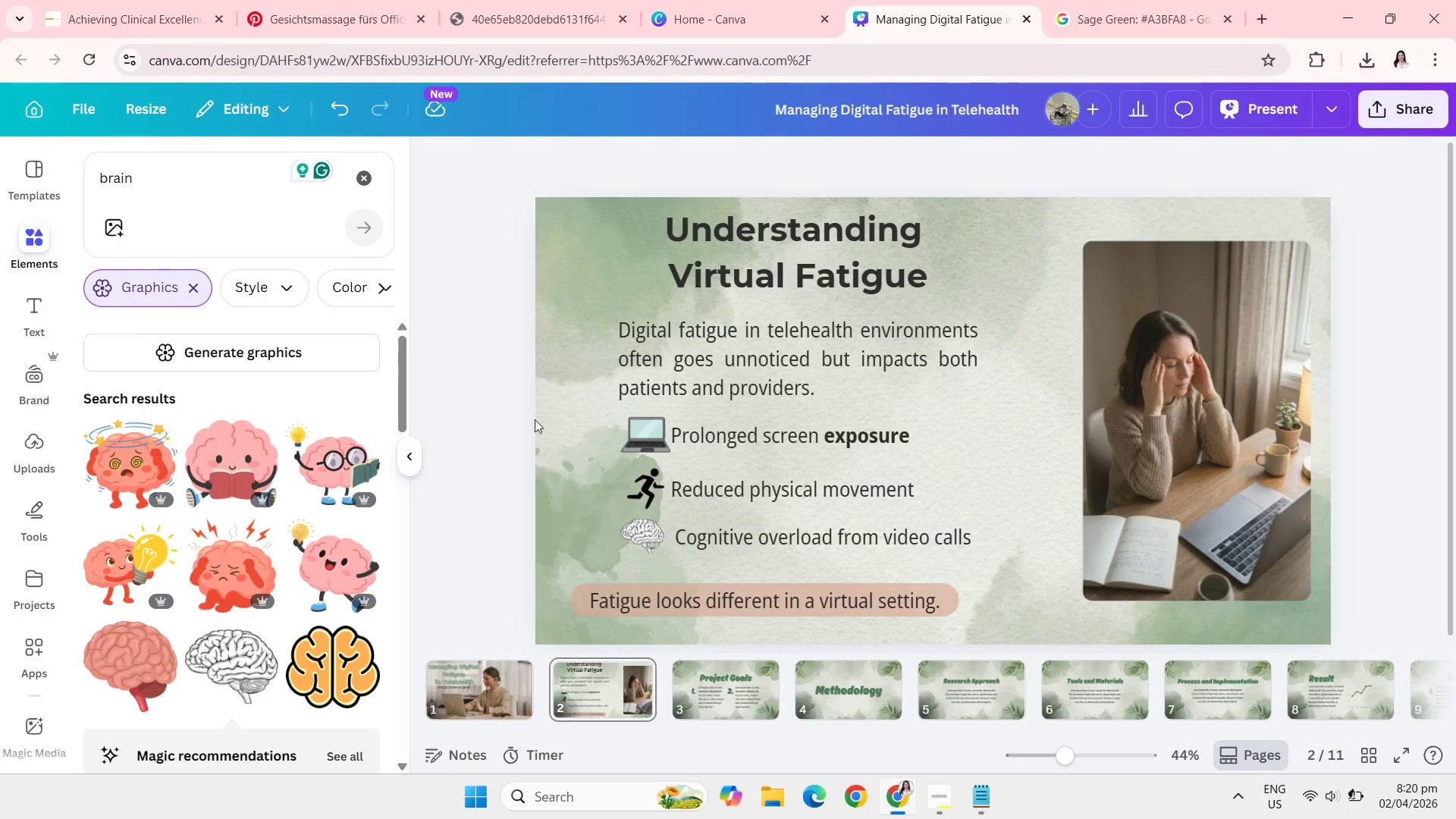 
wait(5.11)
 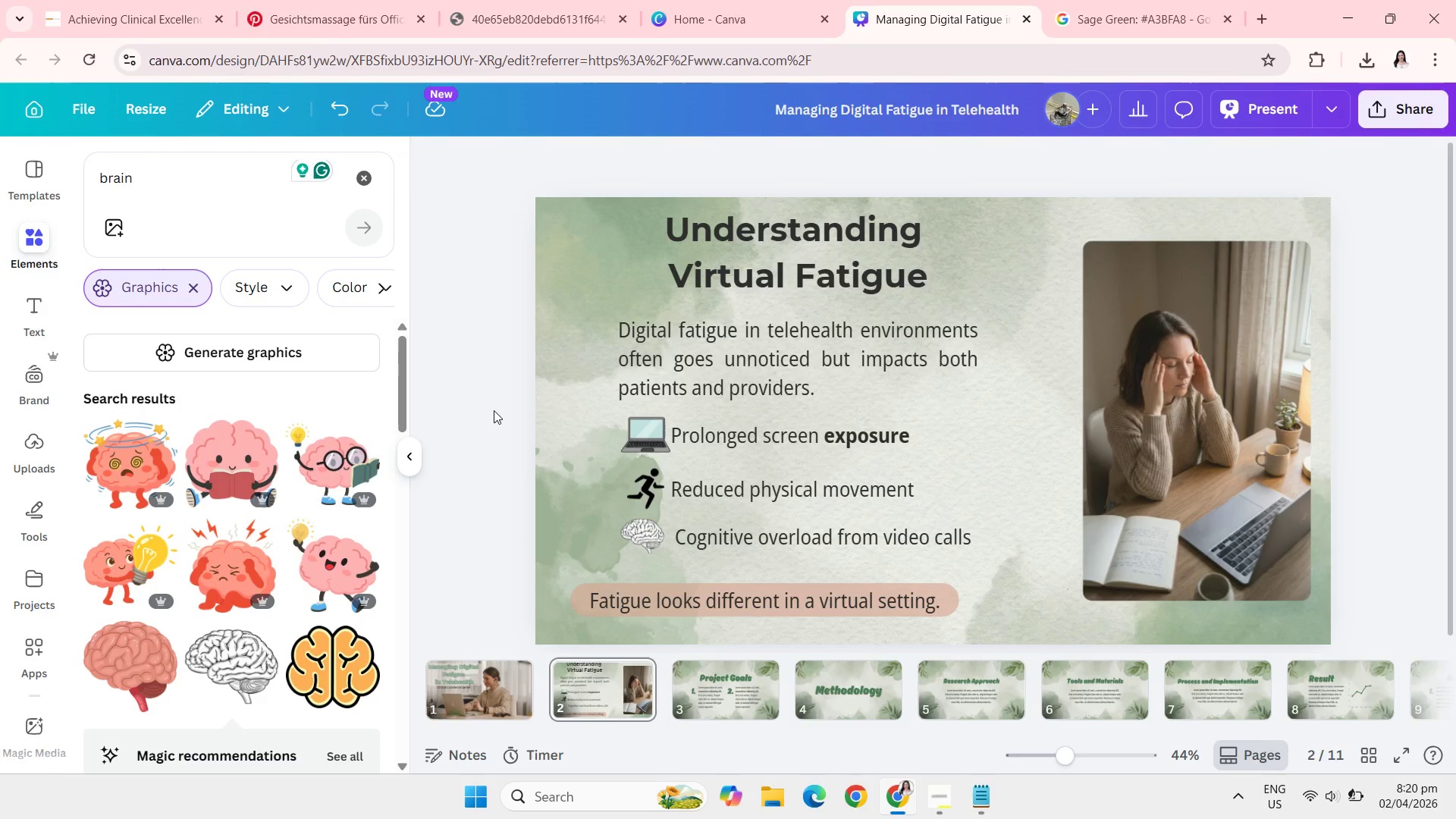 
left_click_drag(start_coordinate=[787, 539], to_coordinate=[783, 539])
 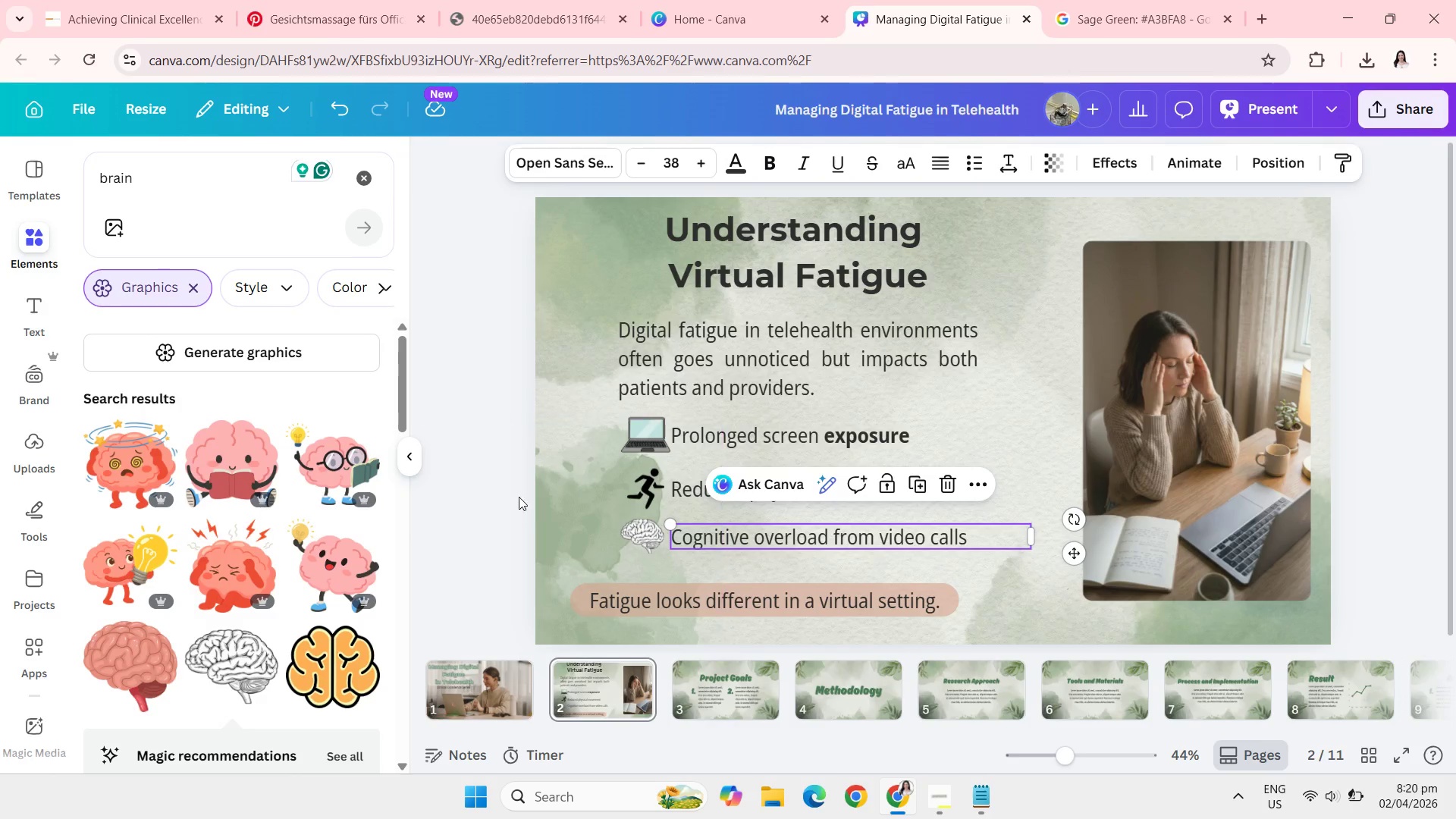 
left_click([500, 480])
 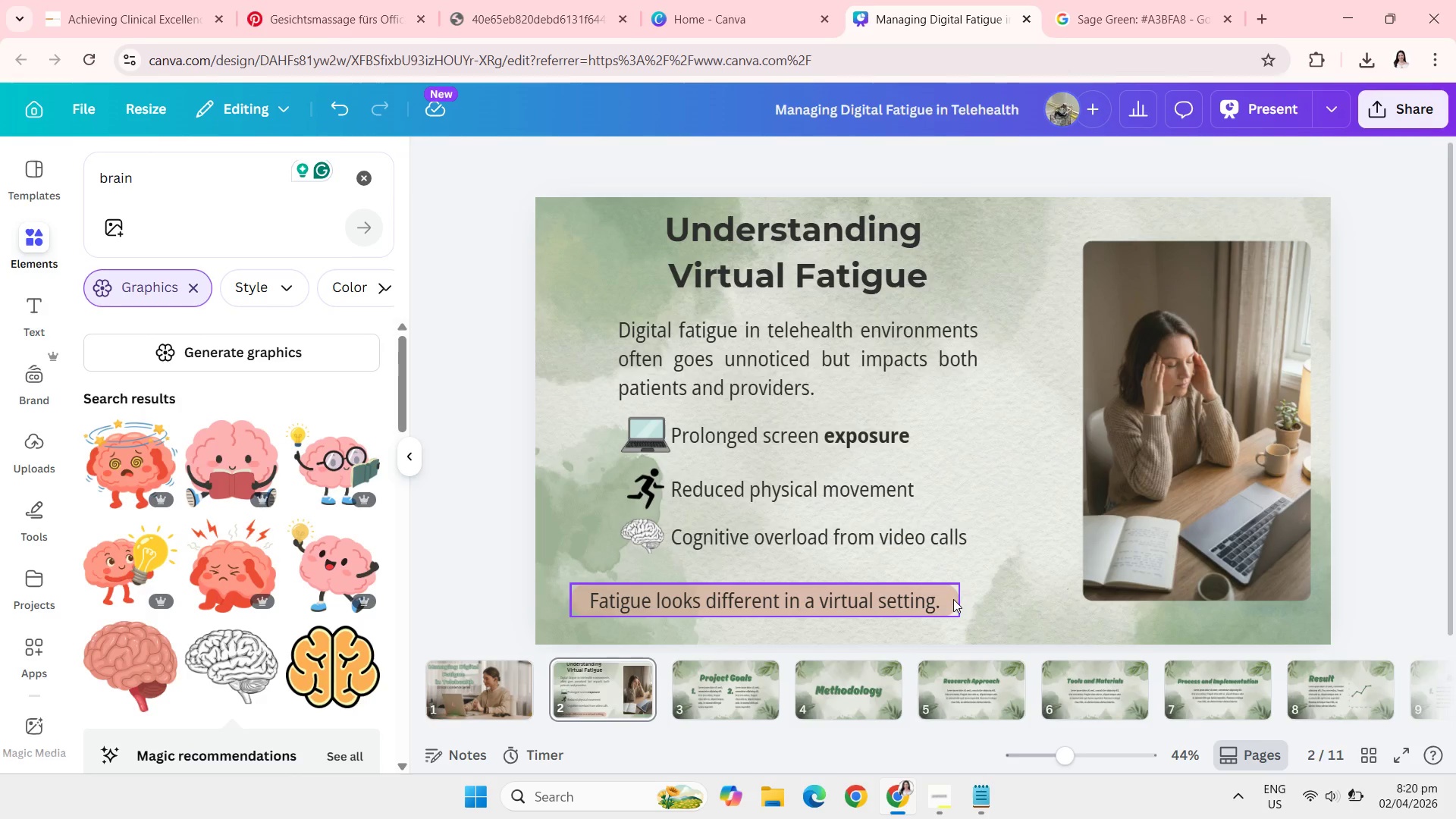 
left_click([953, 599])
 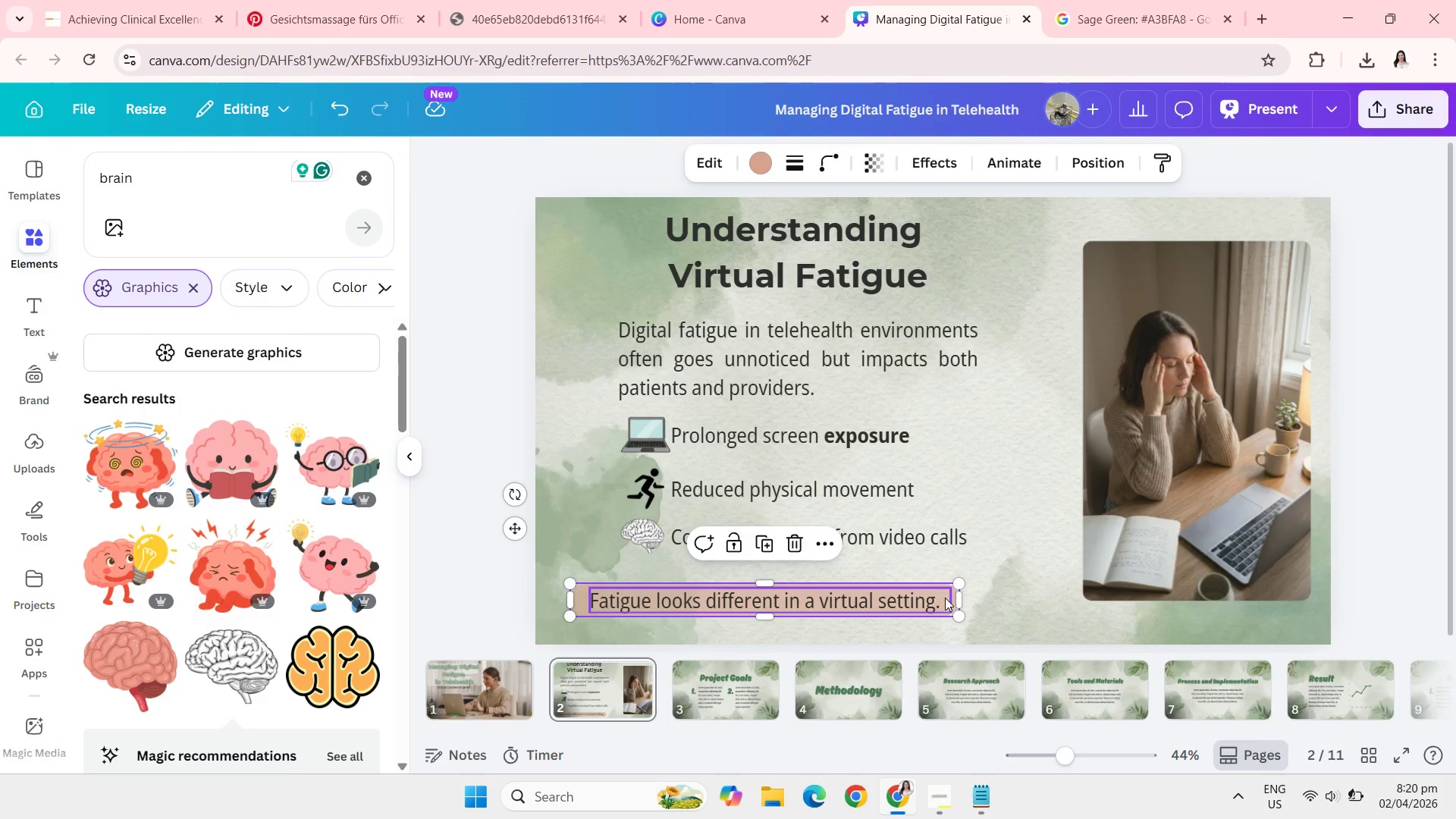 
left_click_drag(start_coordinate=[894, 600], to_coordinate=[930, 554])
 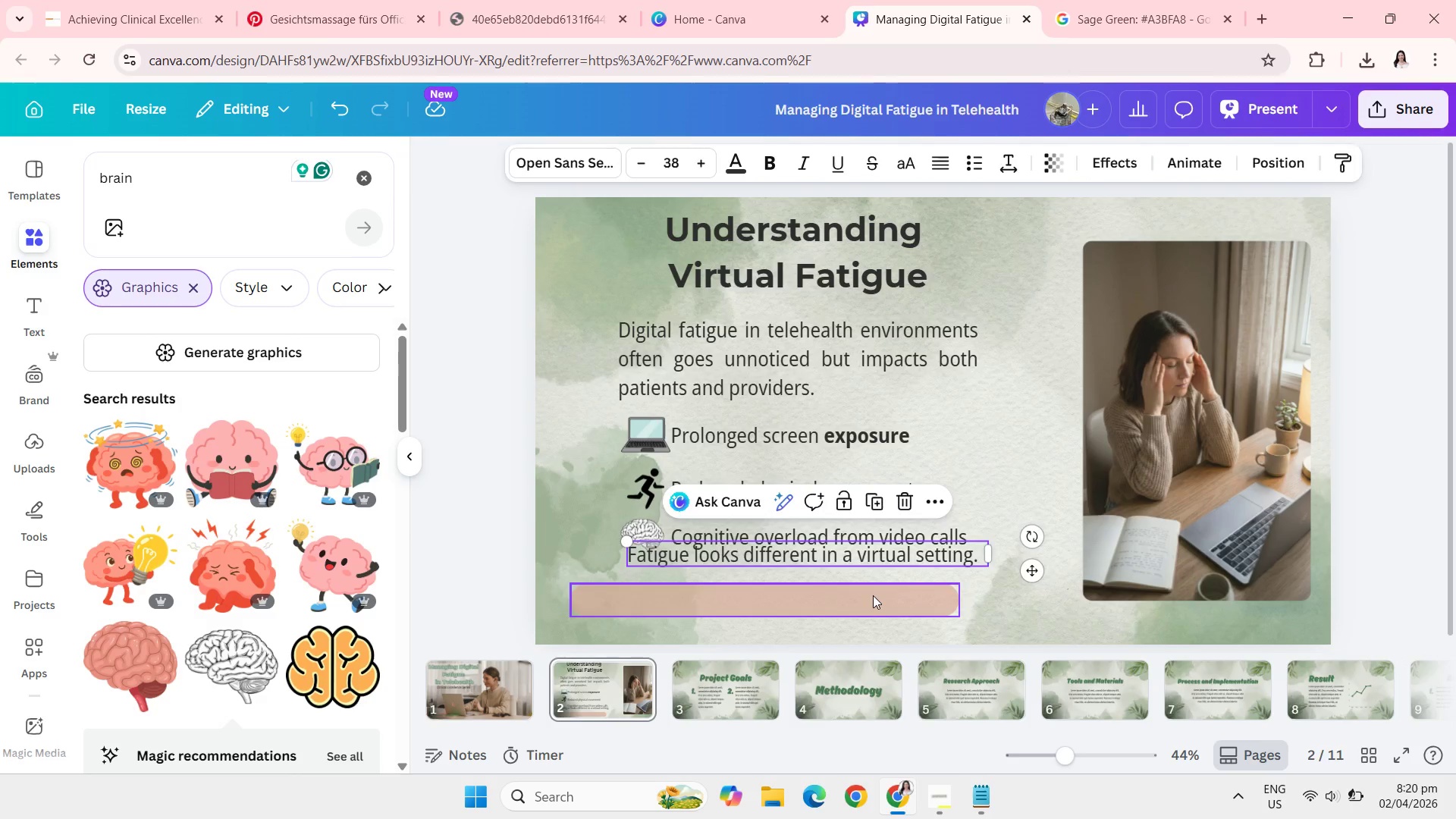 
left_click_drag(start_coordinate=[873, 595], to_coordinate=[907, 599])
 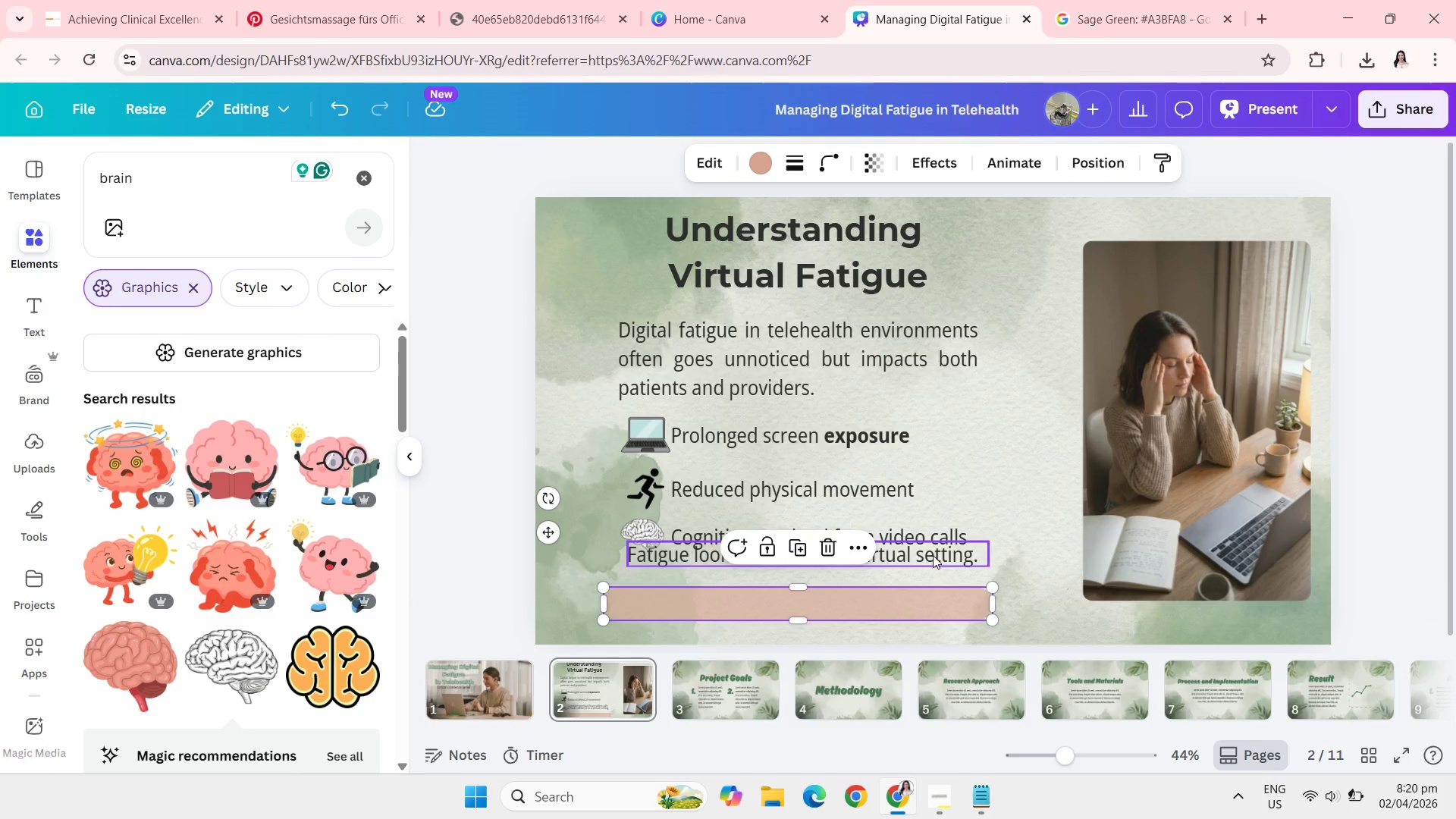 
left_click_drag(start_coordinate=[933, 555], to_coordinate=[925, 603])
 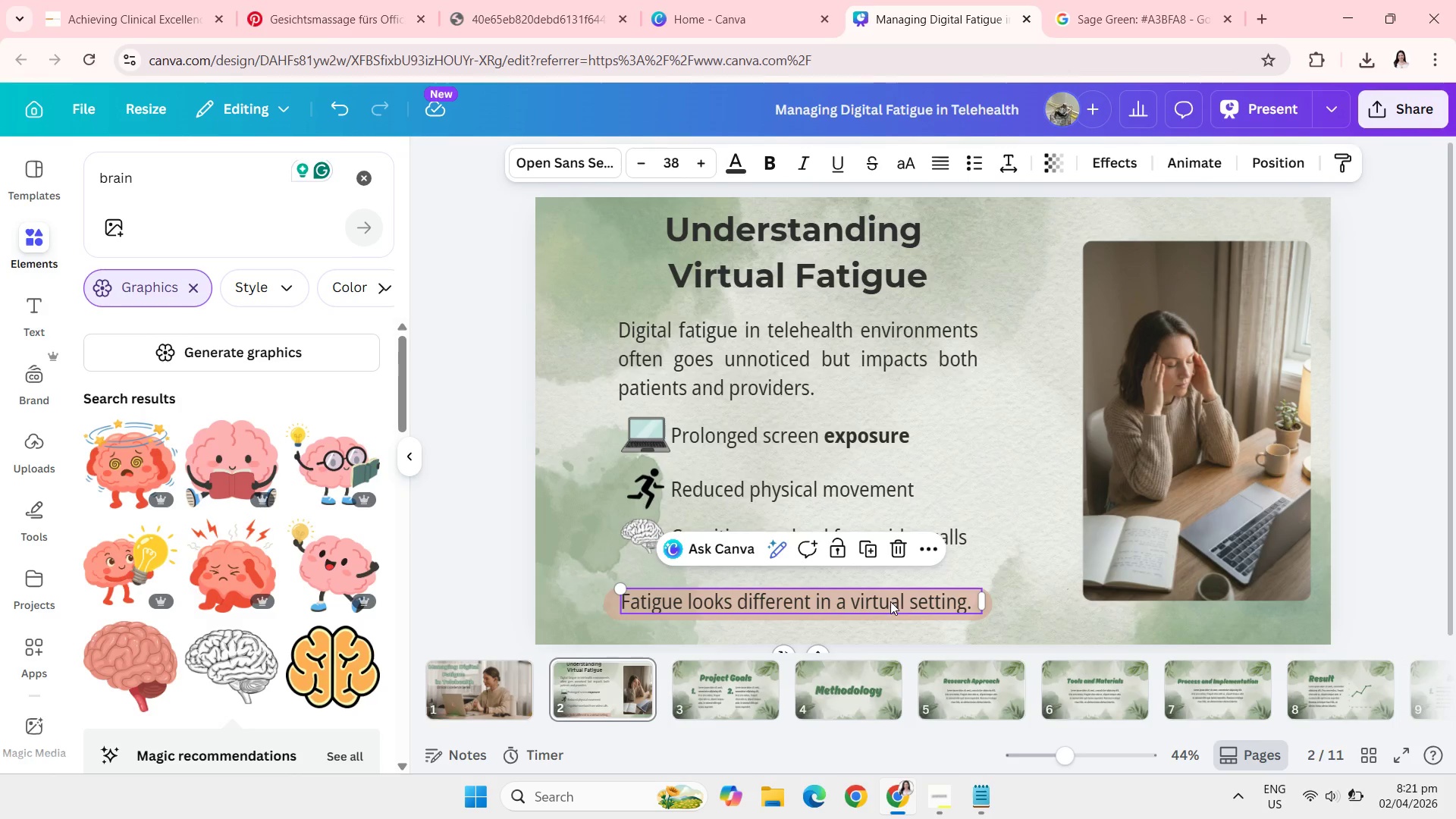 
left_click_drag(start_coordinate=[889, 601], to_coordinate=[890, 604])
 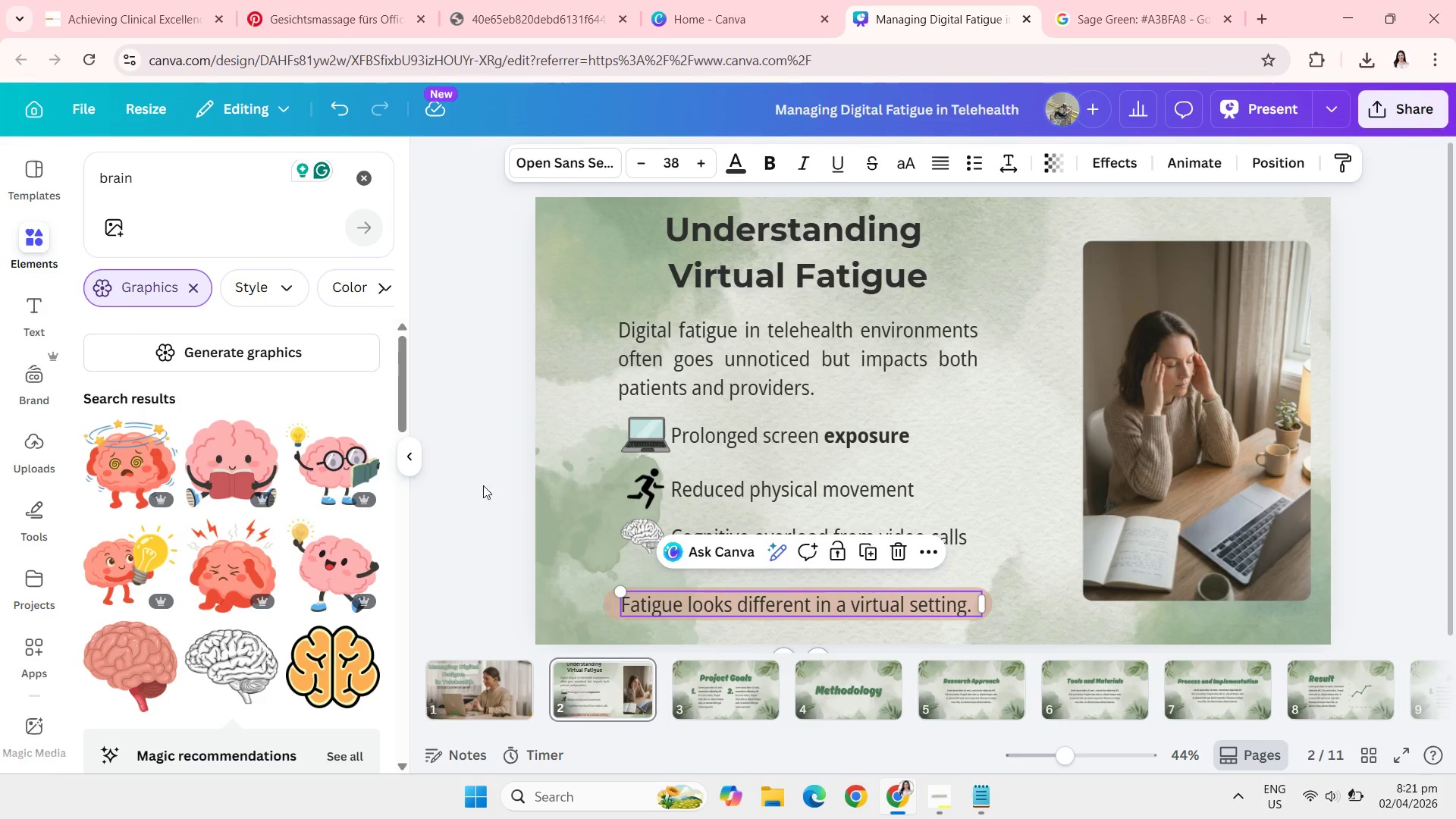 
left_click([479, 479])
 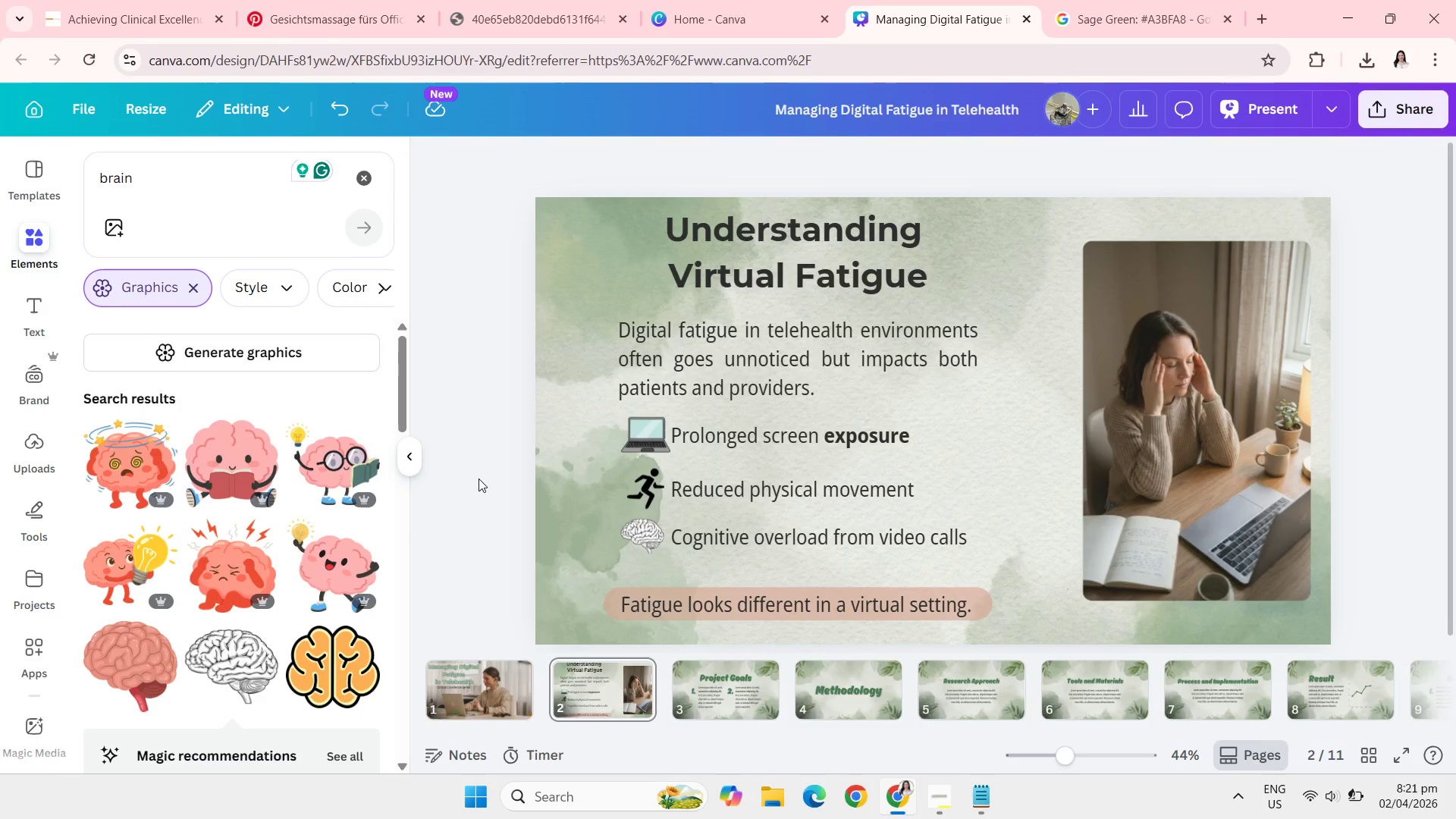 
wait(6.64)
 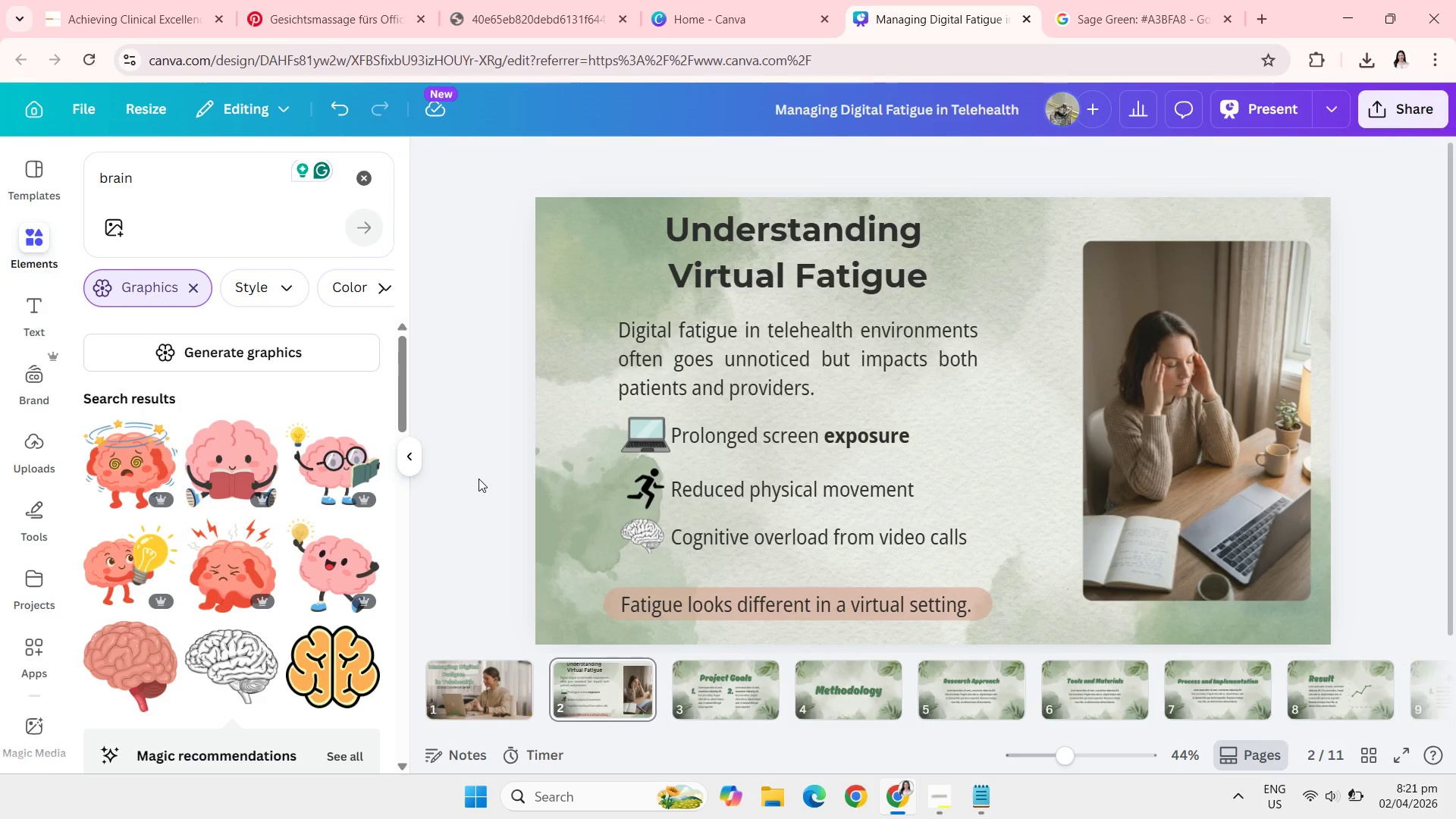 
left_click([1194, 353])
 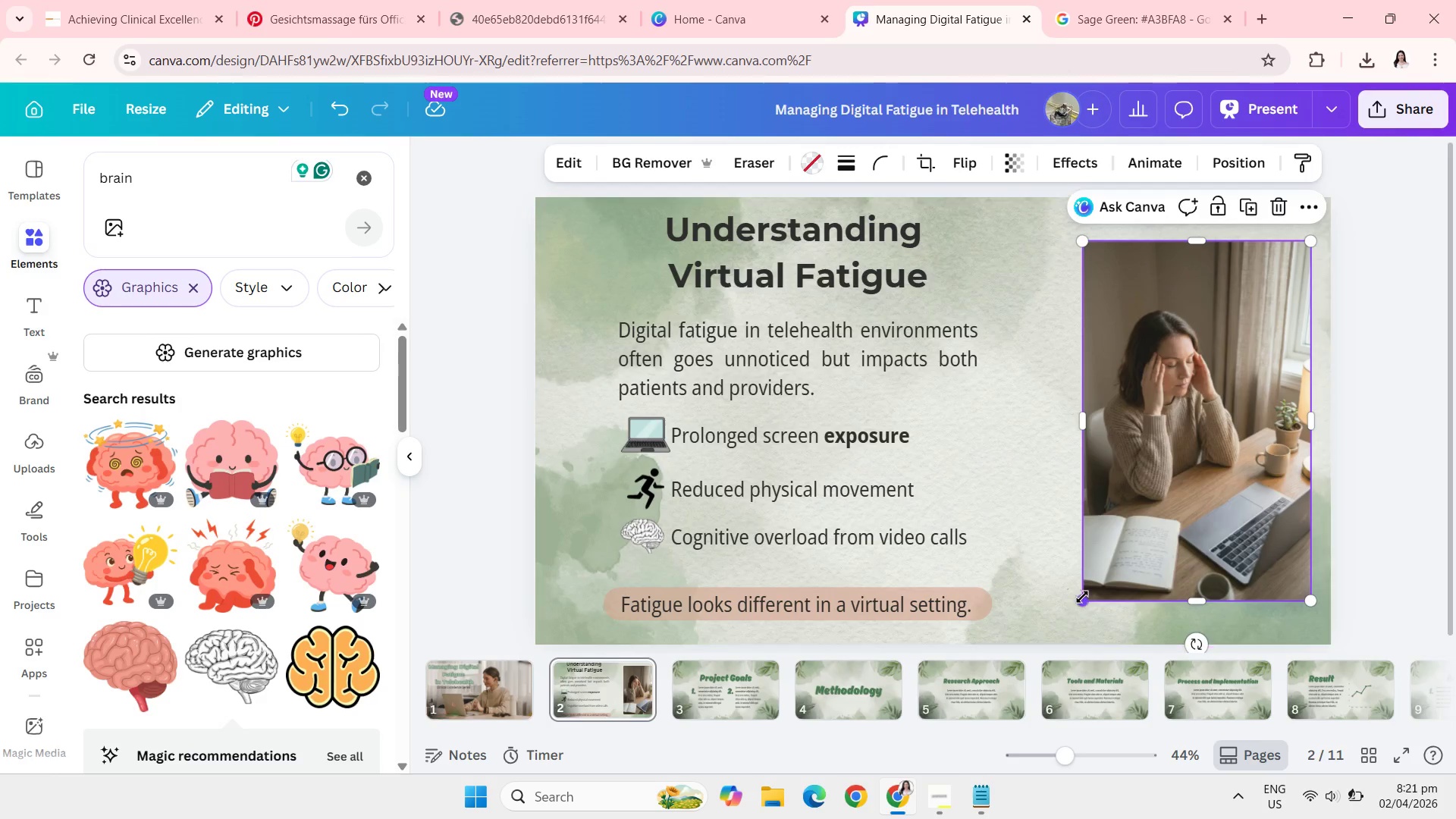 
left_click_drag(start_coordinate=[1082, 596], to_coordinate=[1059, 627])
 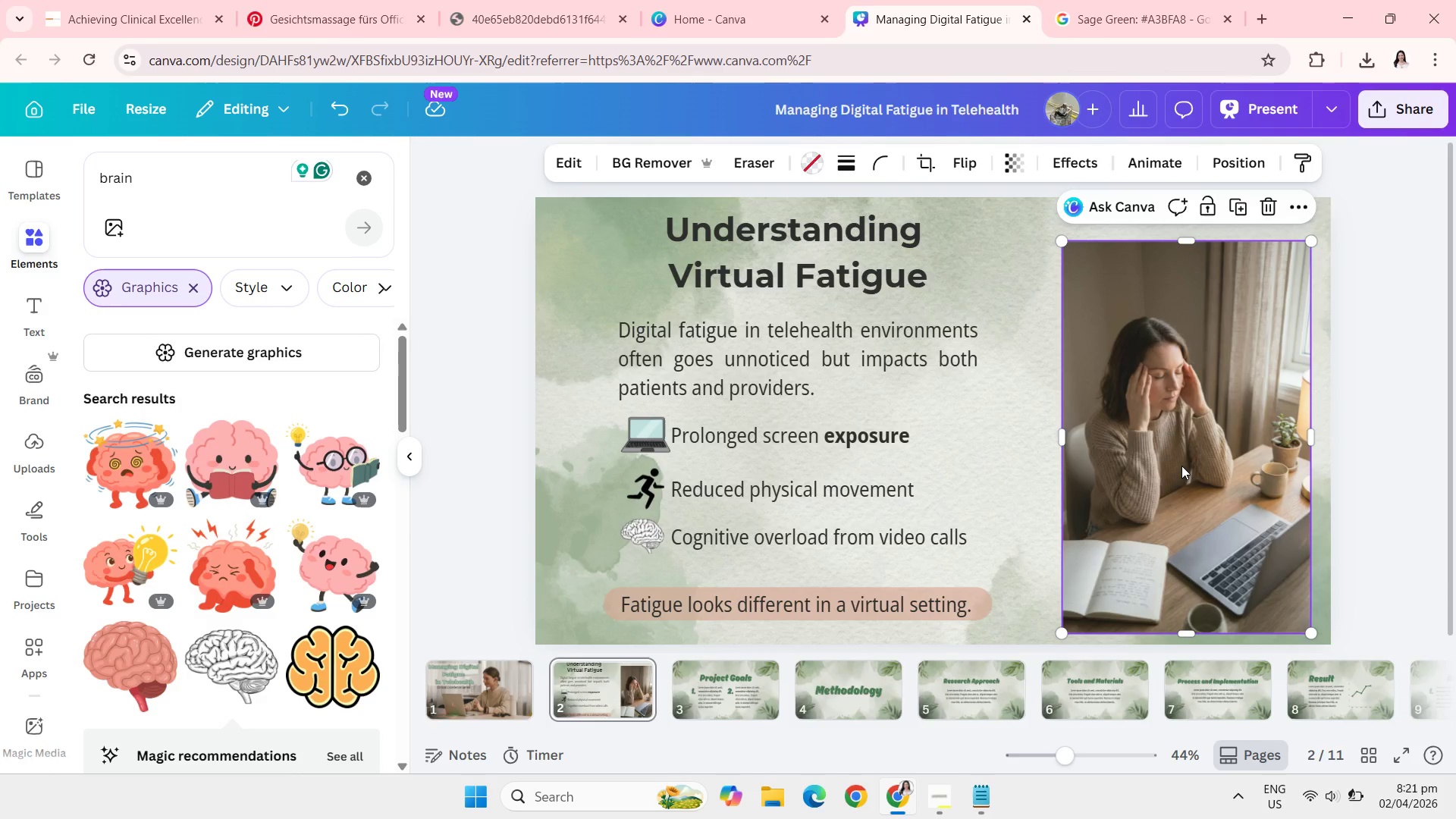 
left_click_drag(start_coordinate=[1181, 466], to_coordinate=[1176, 452])
 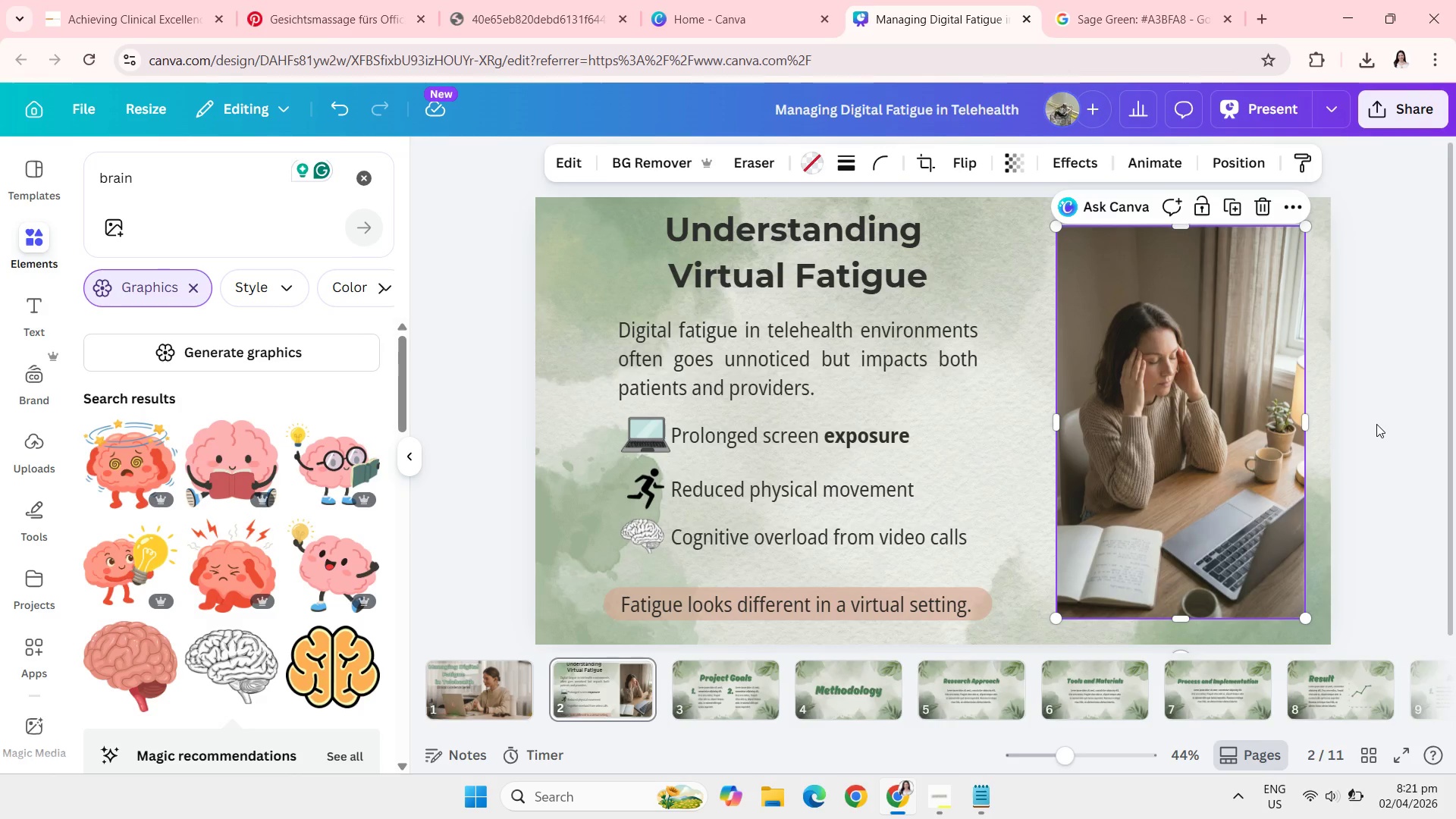 
left_click([1376, 424])
 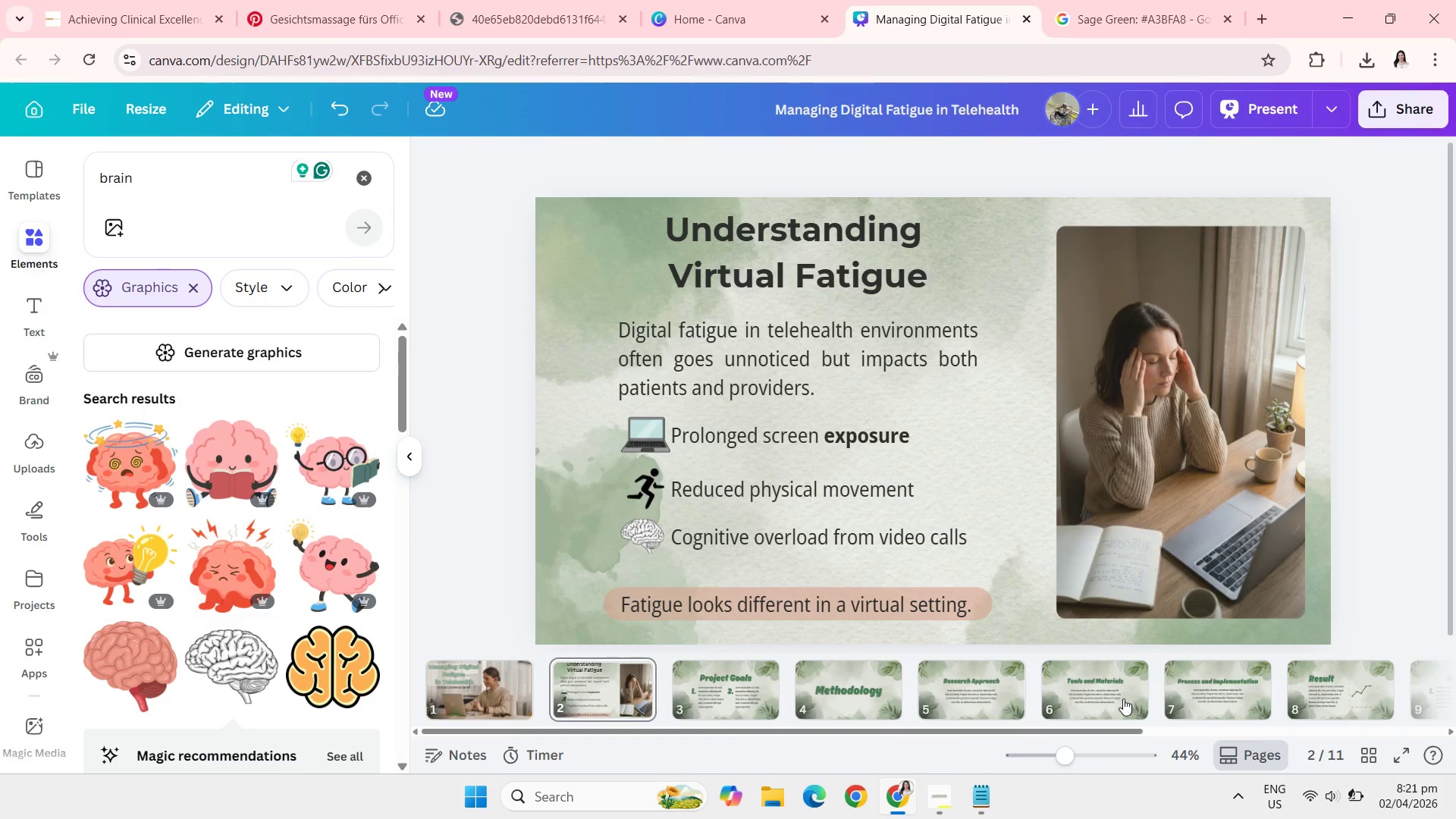 
wait(7.61)
 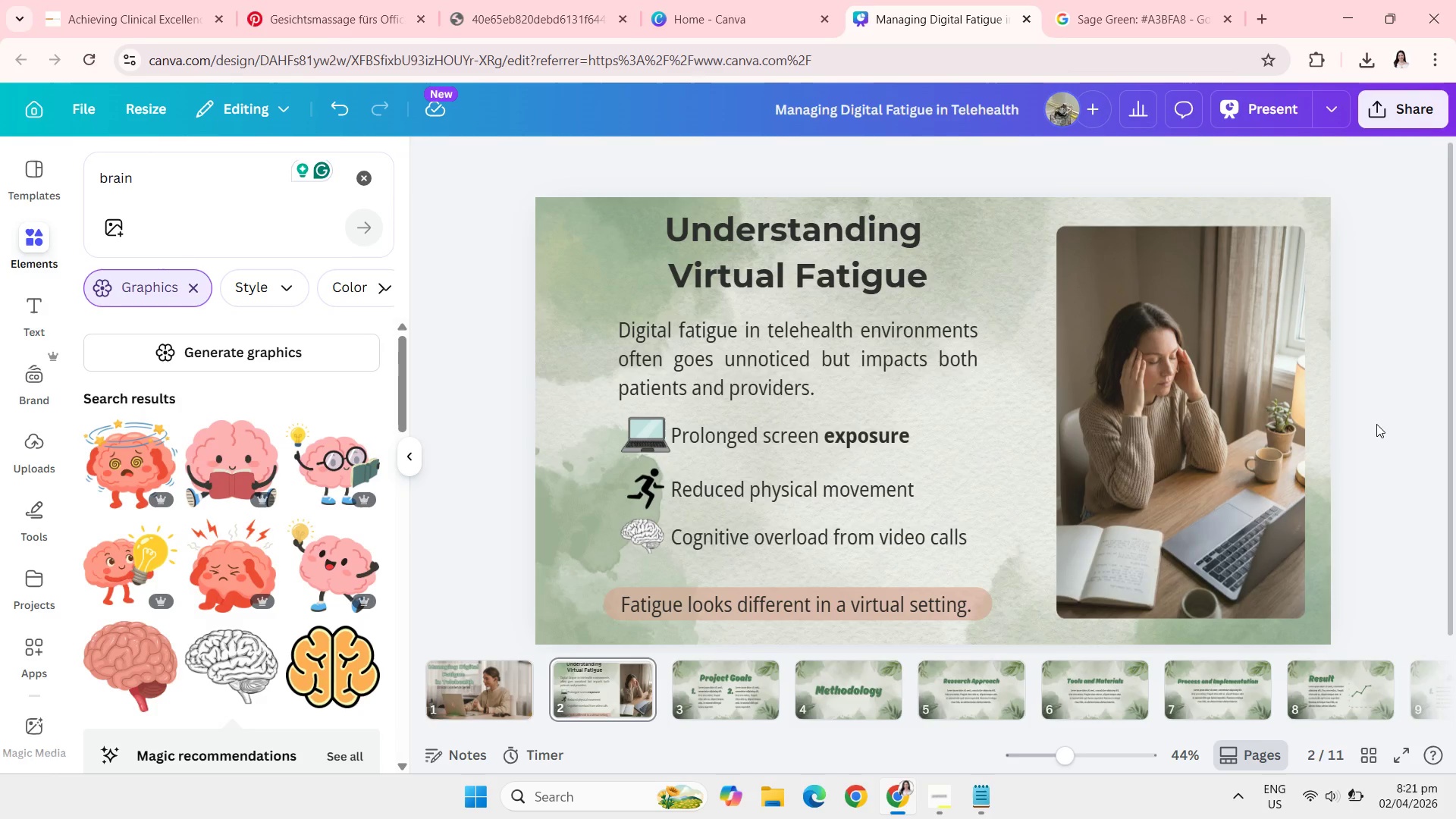 
left_click([480, 689])
 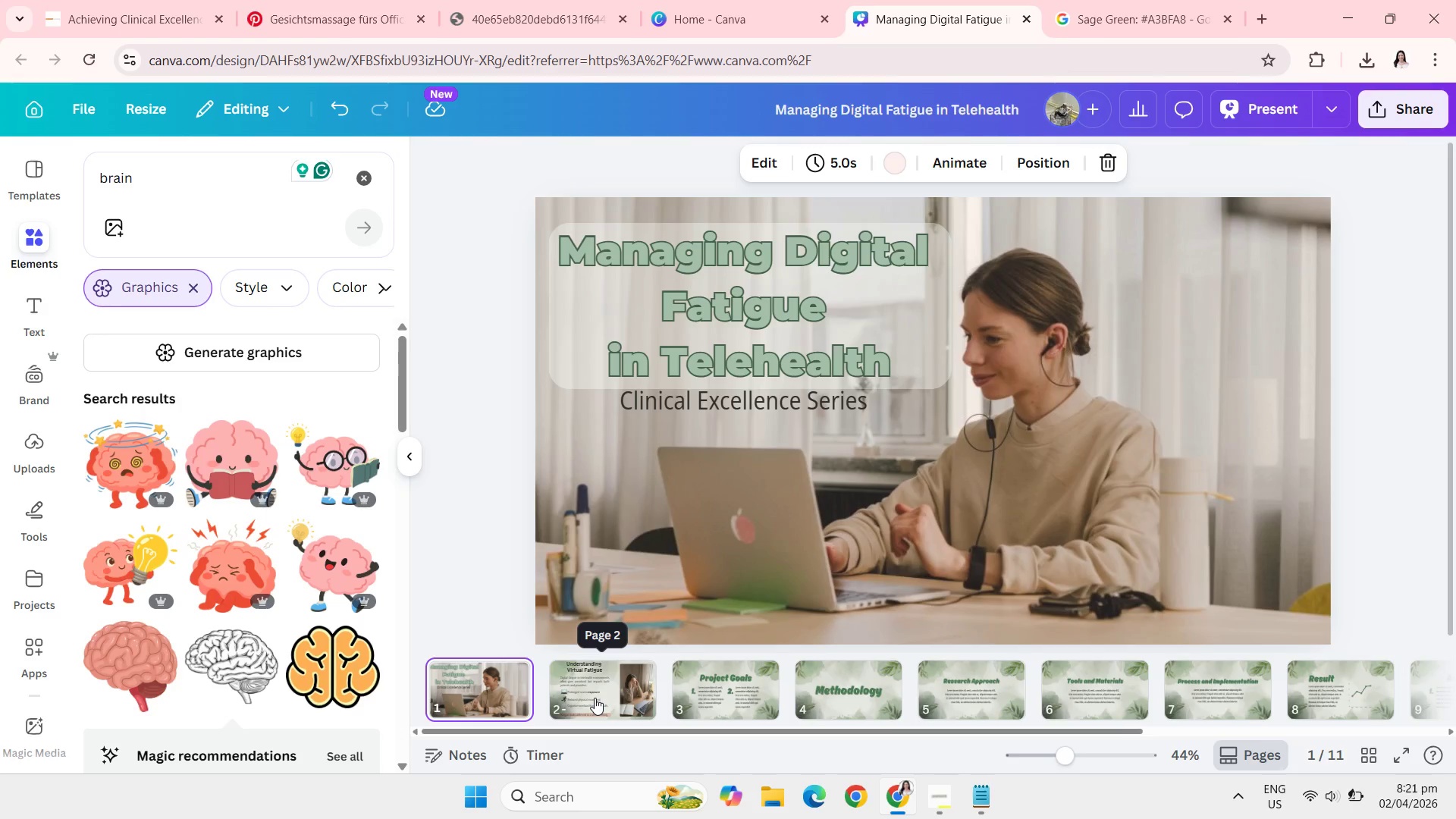 
left_click([595, 698])
 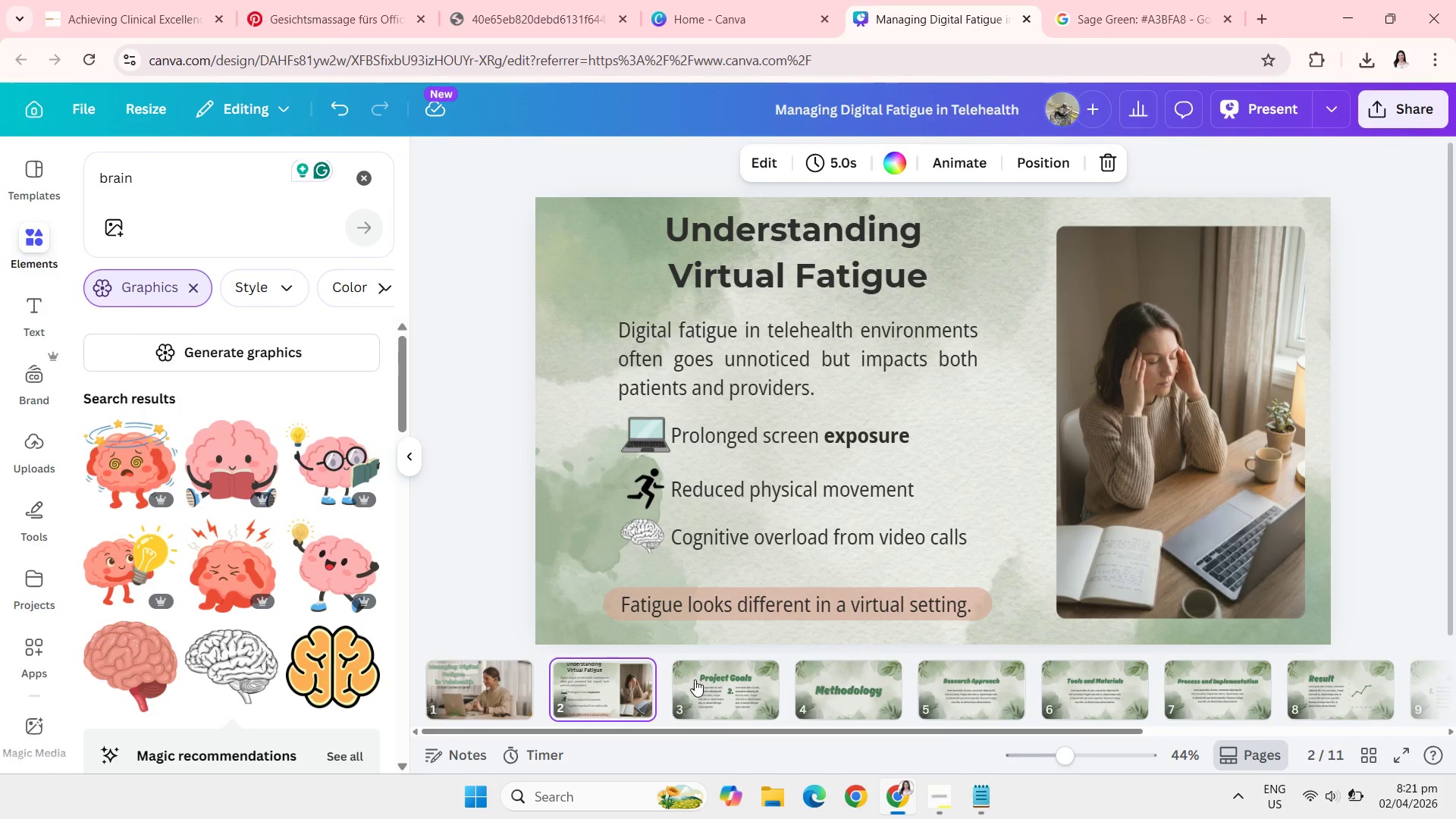 
left_click([752, 711])
 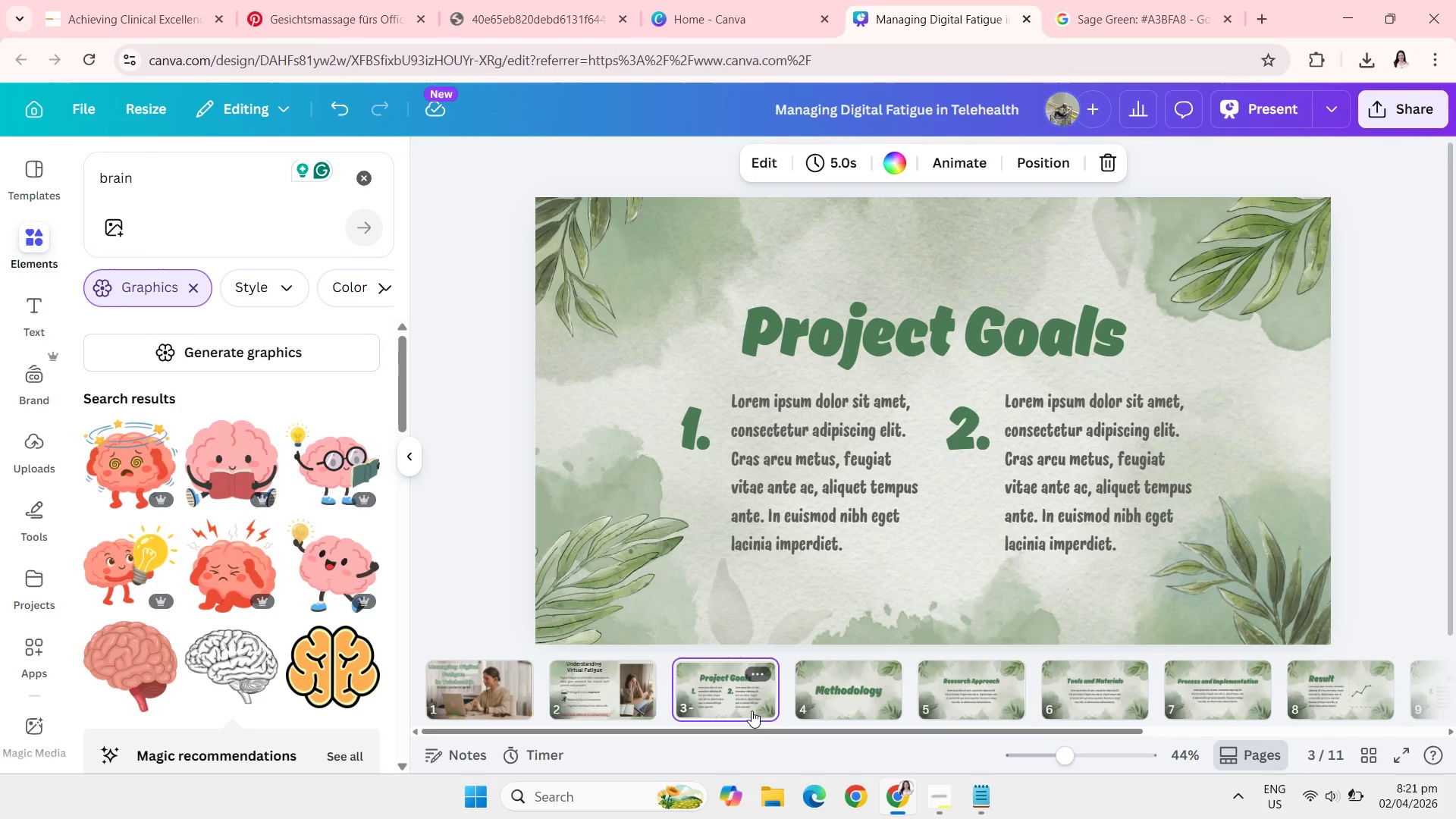 
wait(5.27)
 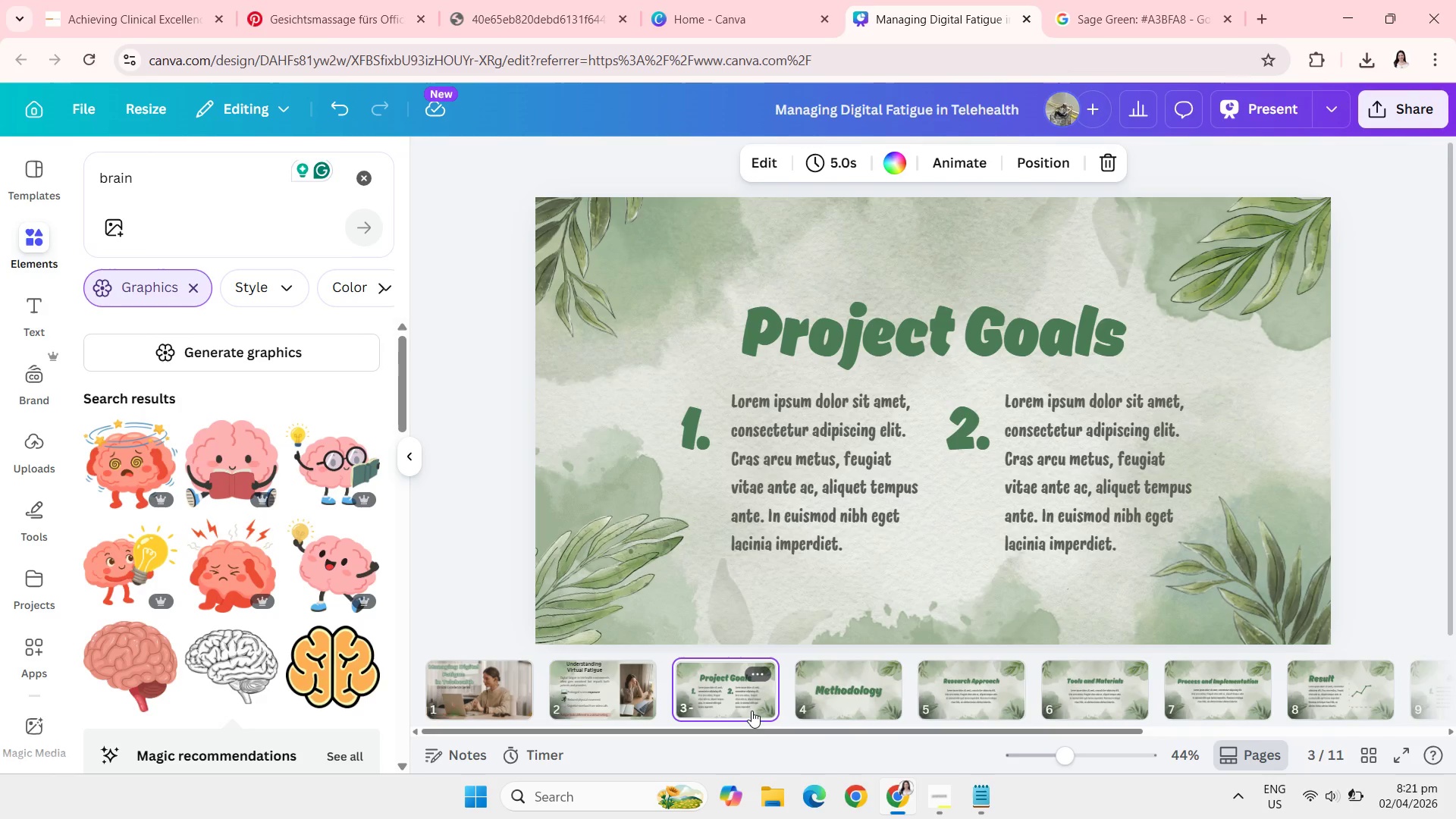 
left_click([836, 517])
 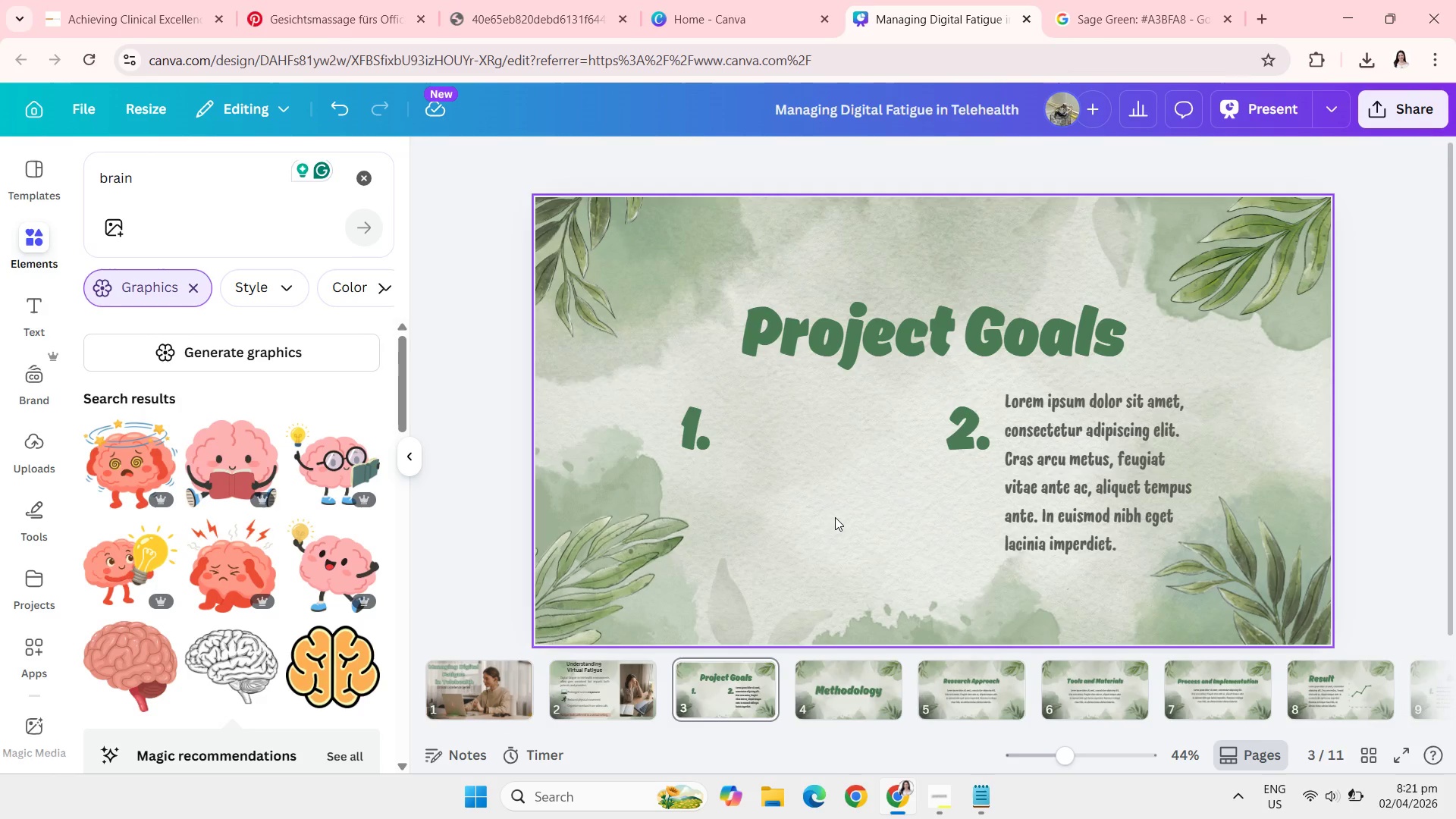 
key(Backspace)
 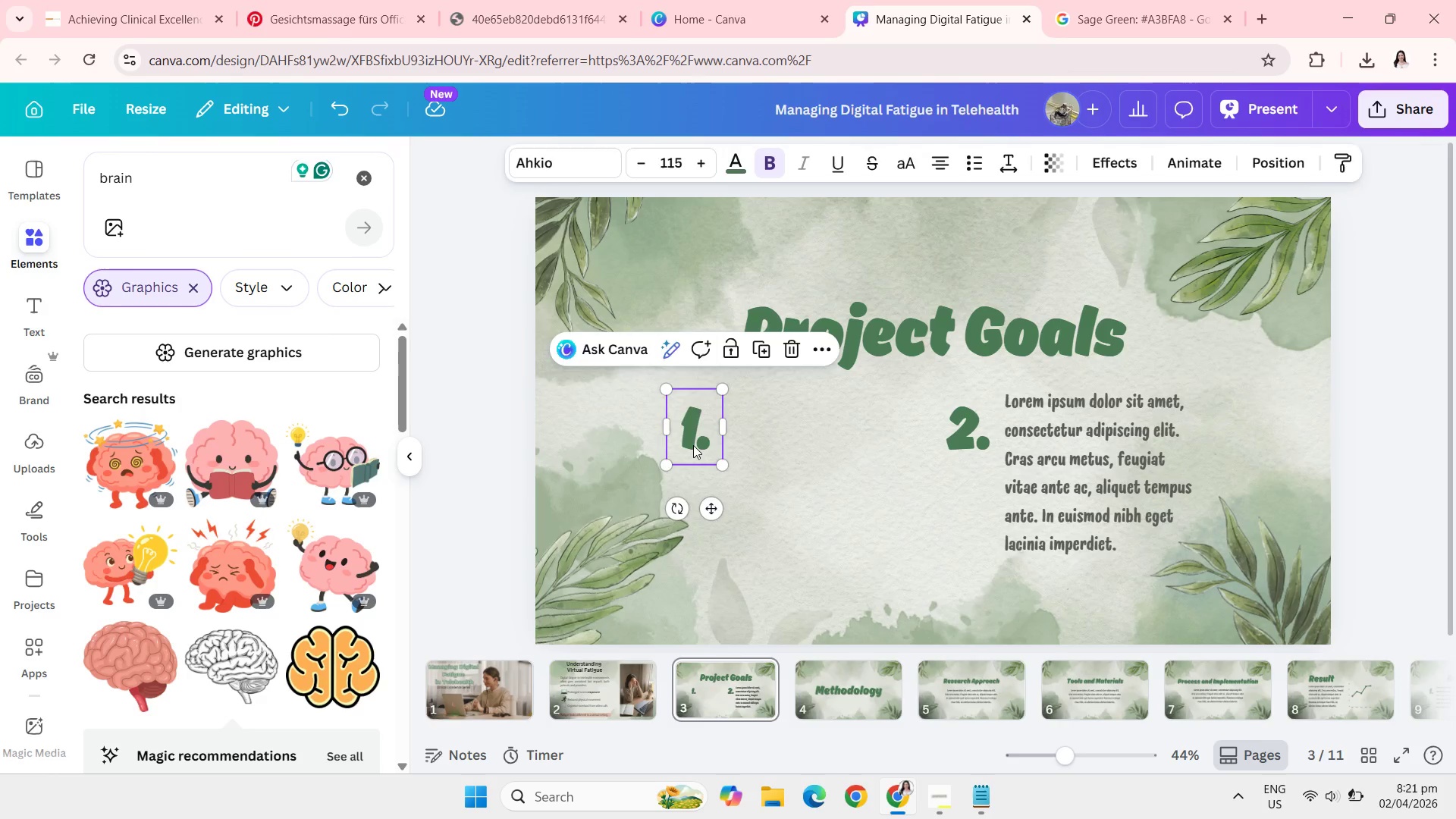 
key(Backspace)
 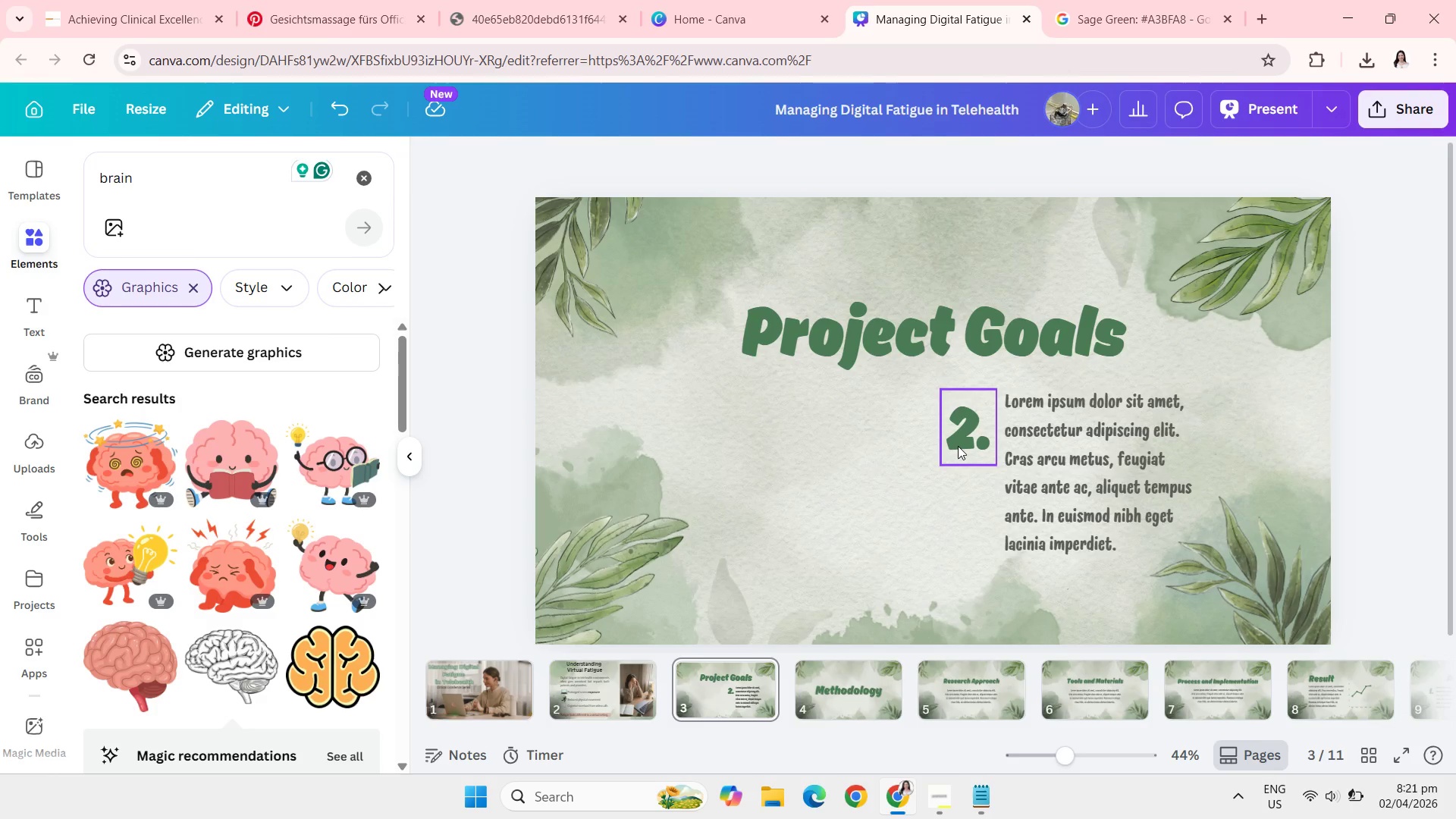 
left_click_drag(start_coordinate=[958, 446], to_coordinate=[954, 442])
 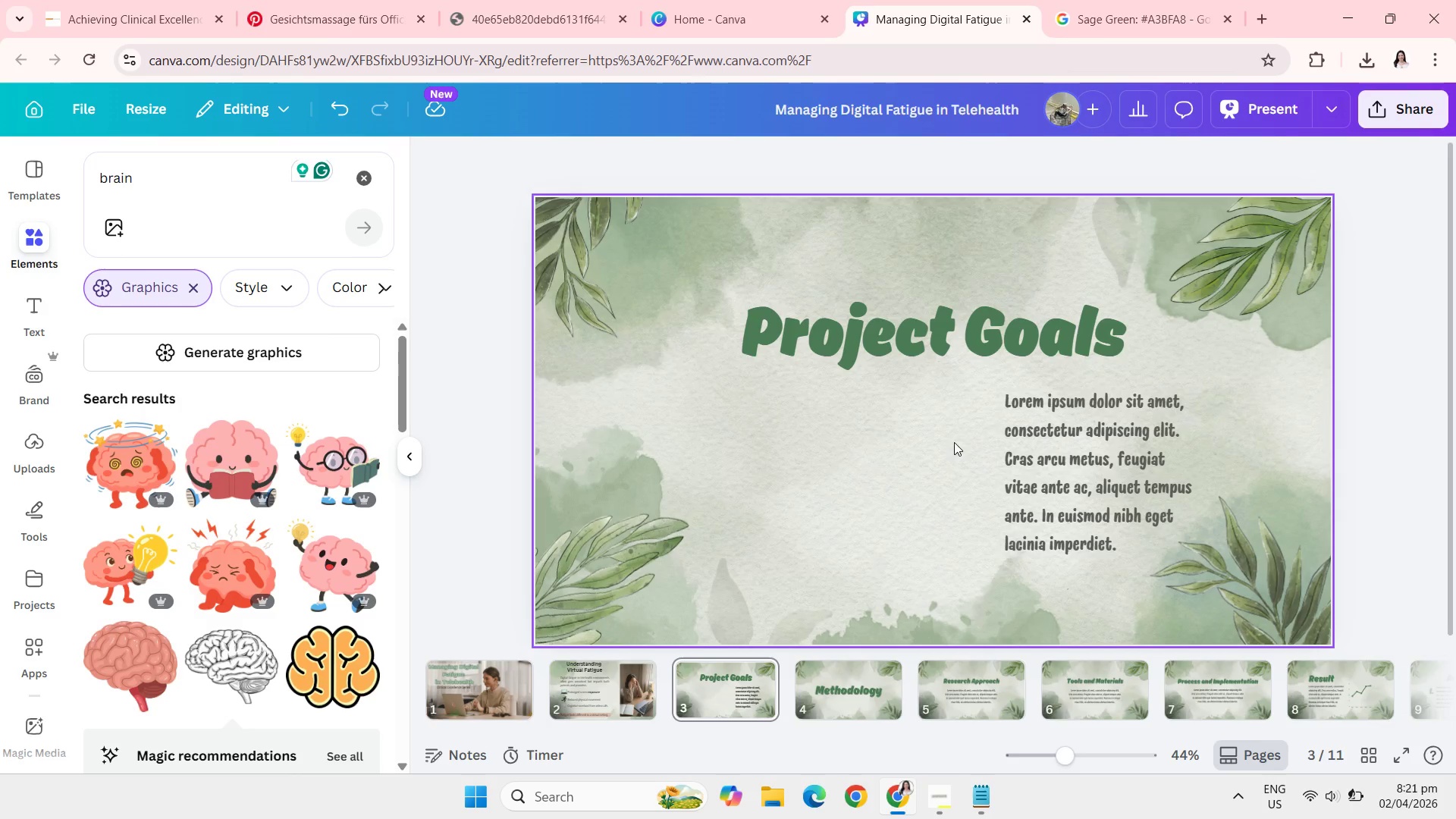 
key(Backspace)
 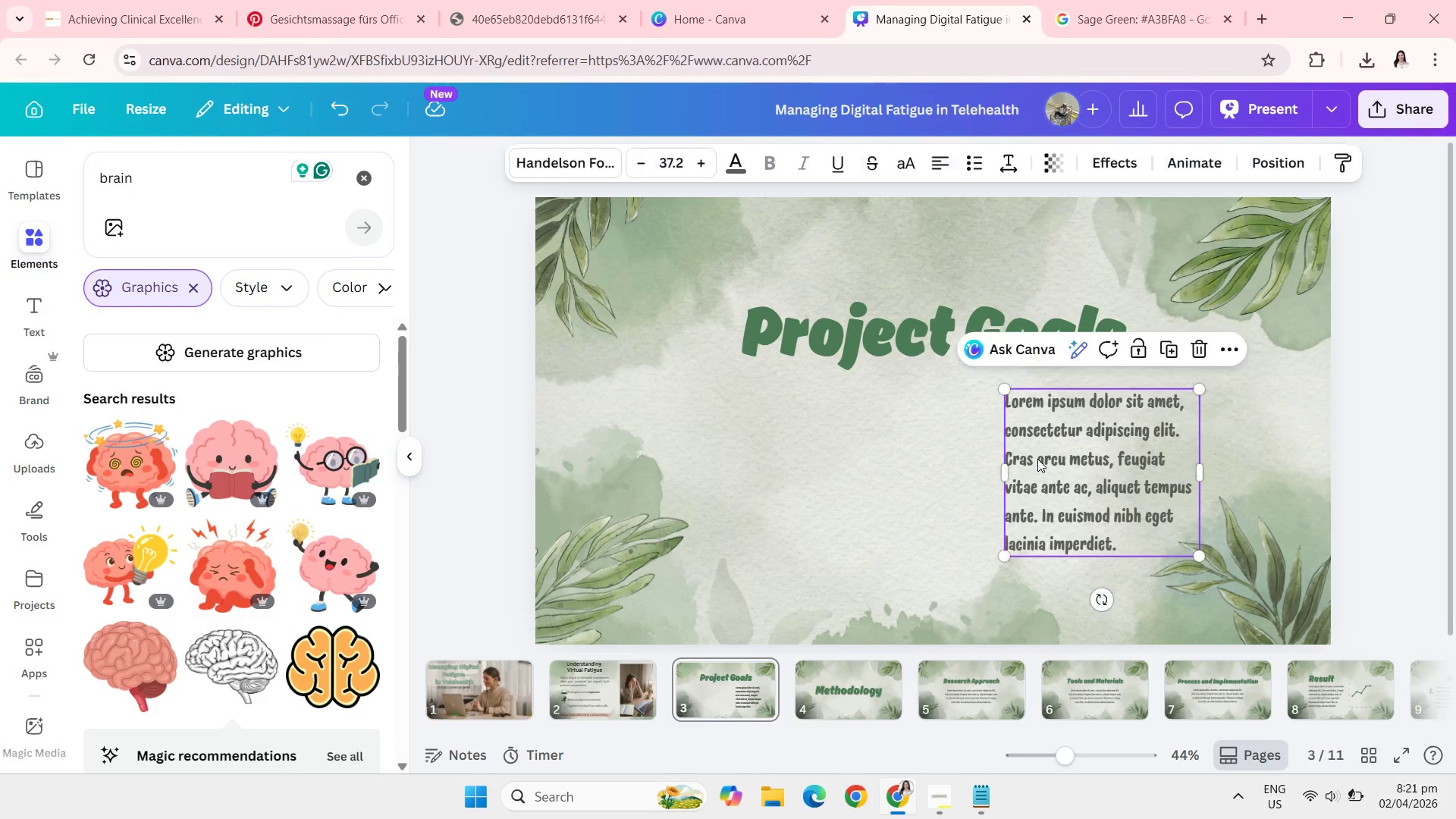 
left_click_drag(start_coordinate=[1038, 459], to_coordinate=[1031, 452])
 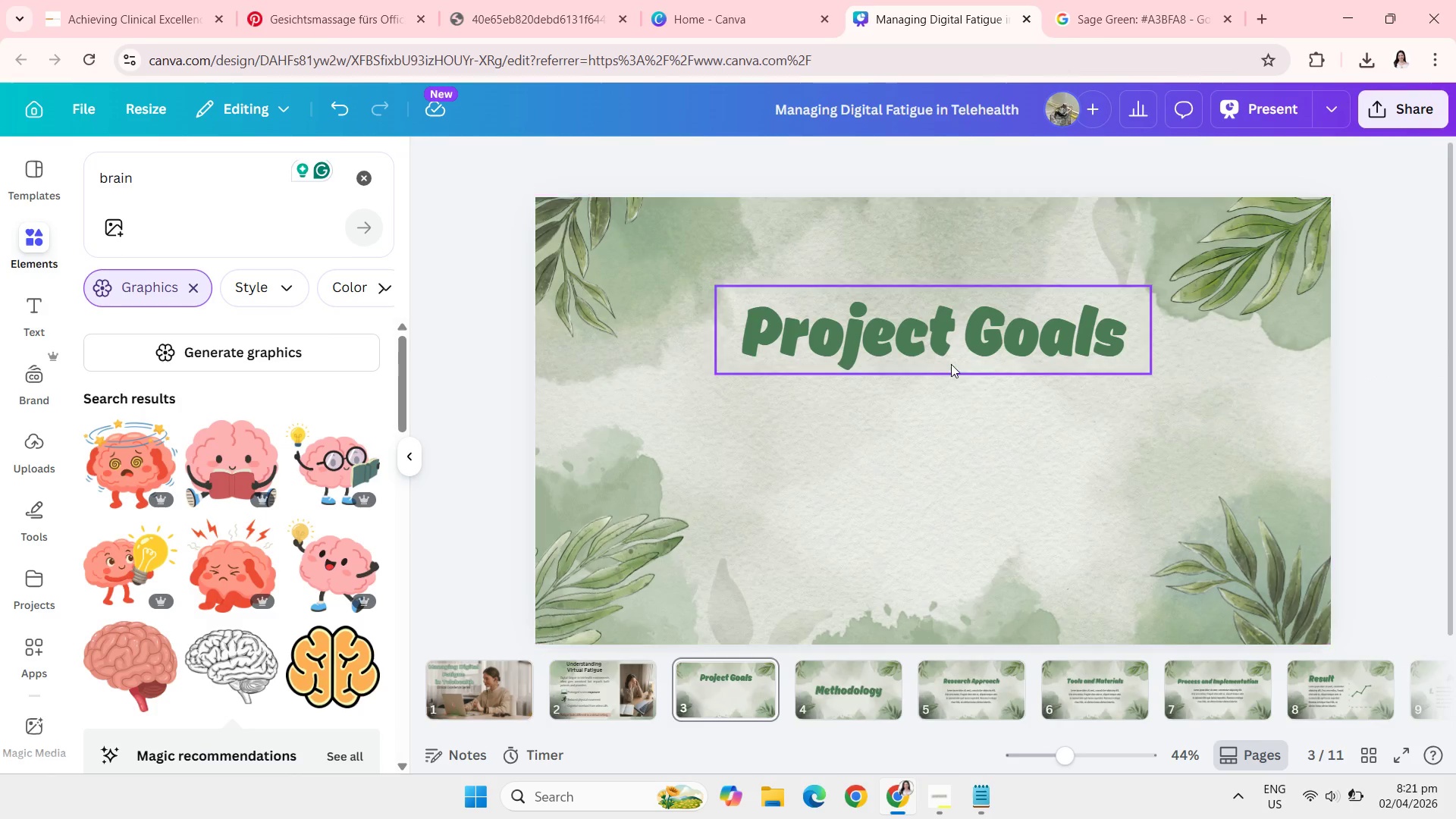 
key(Backspace)
 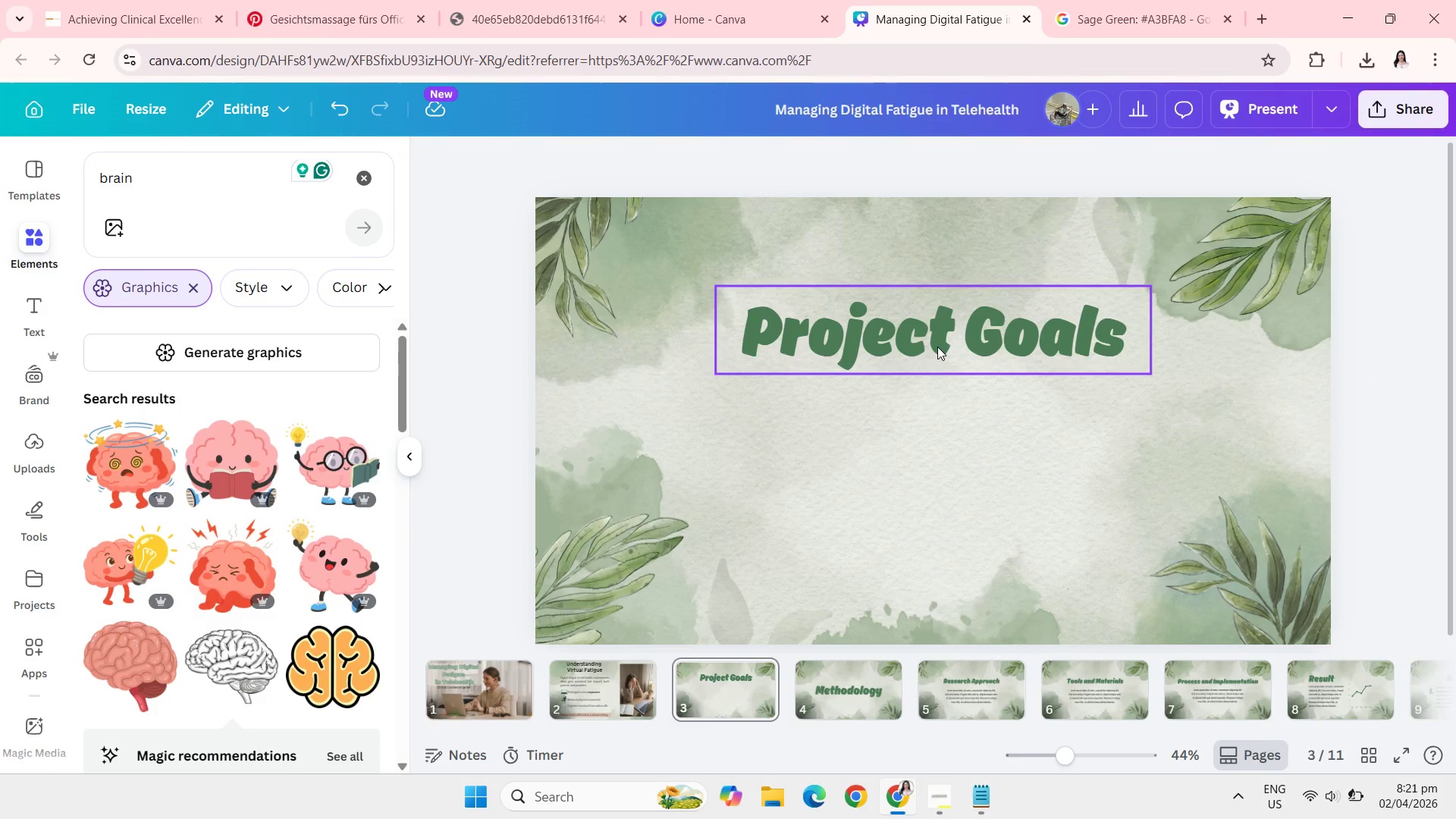 
left_click_drag(start_coordinate=[937, 347], to_coordinate=[932, 344])
 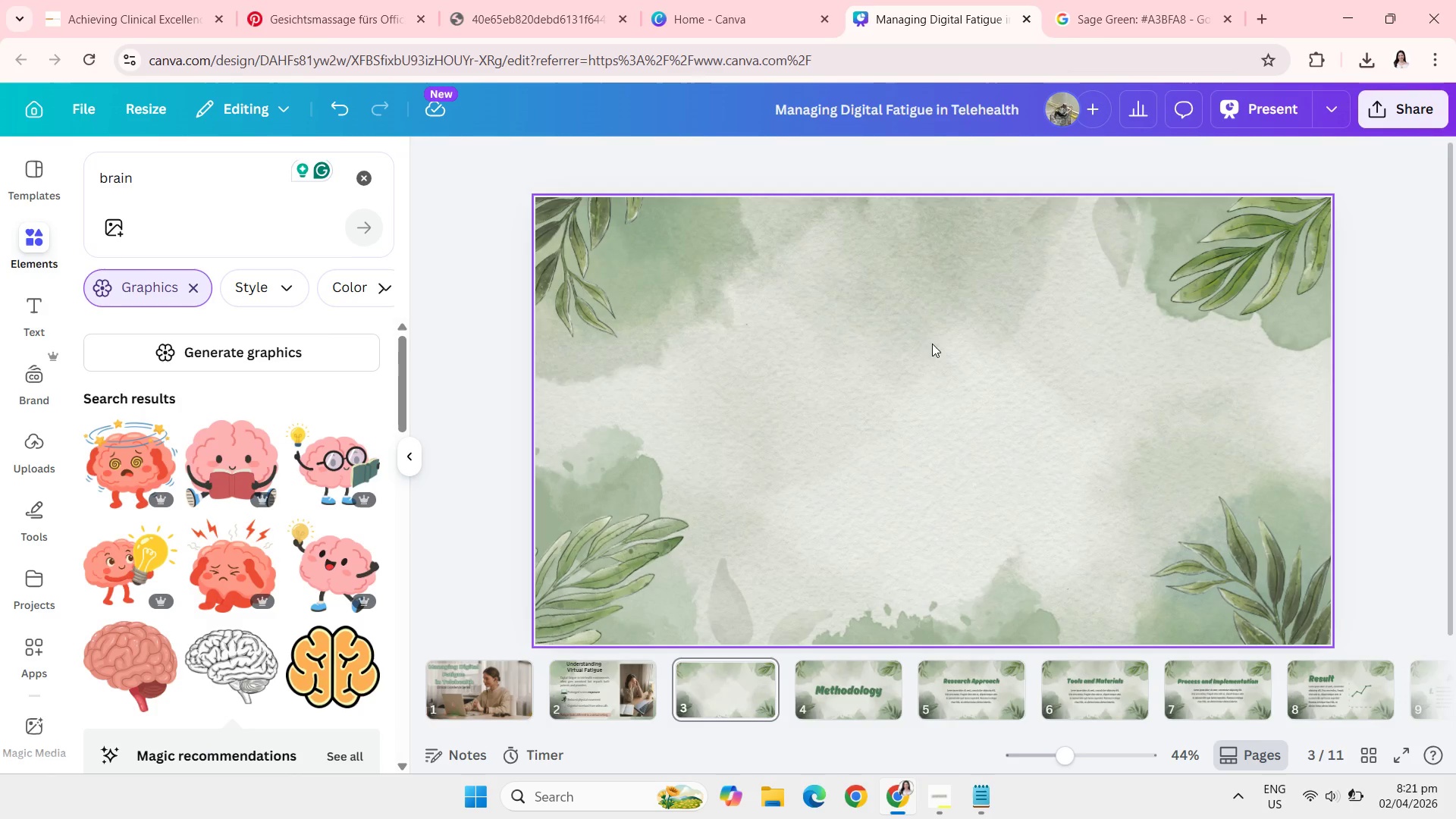 
key(Backspace)
 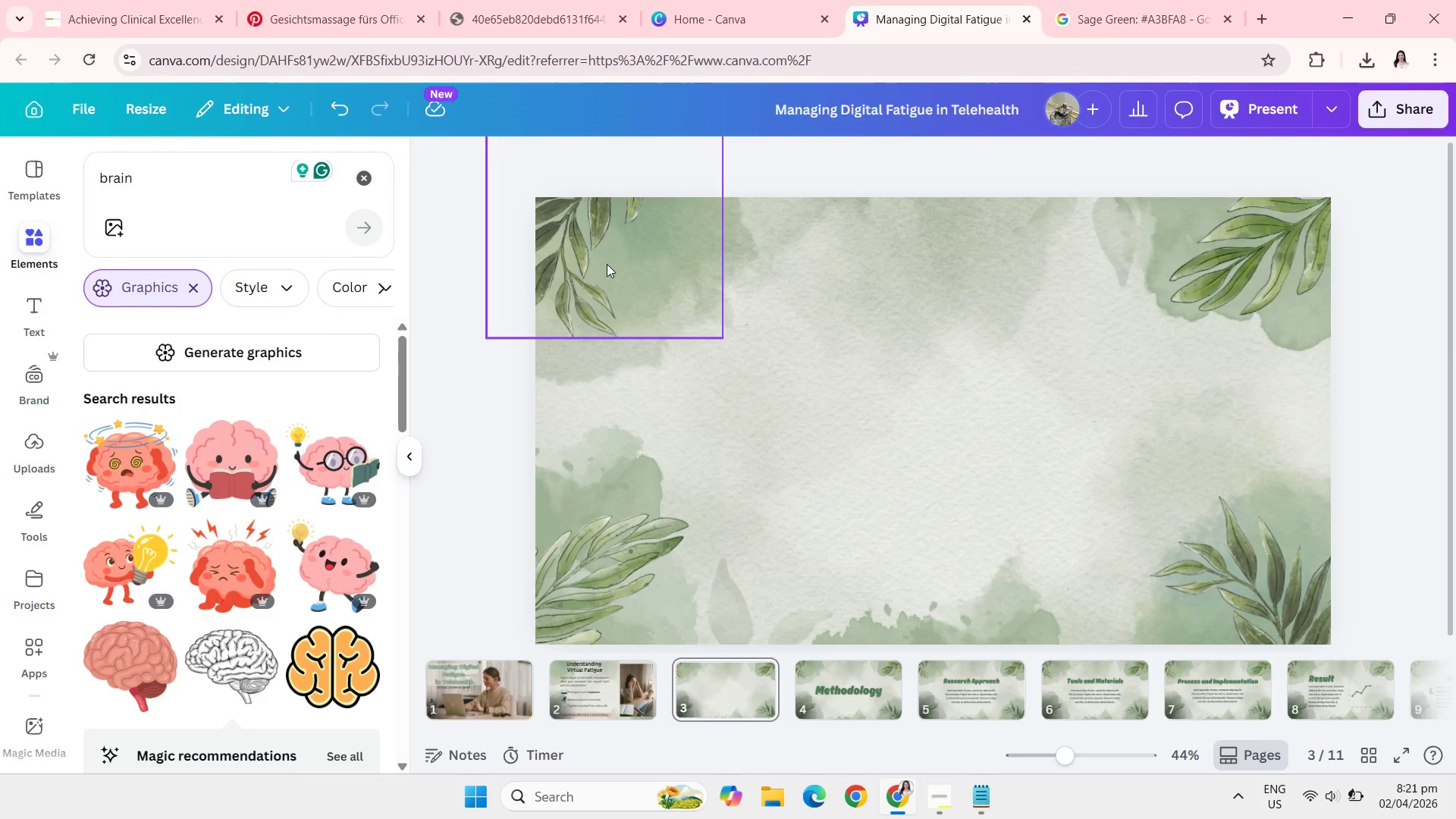 
left_click([607, 264])
 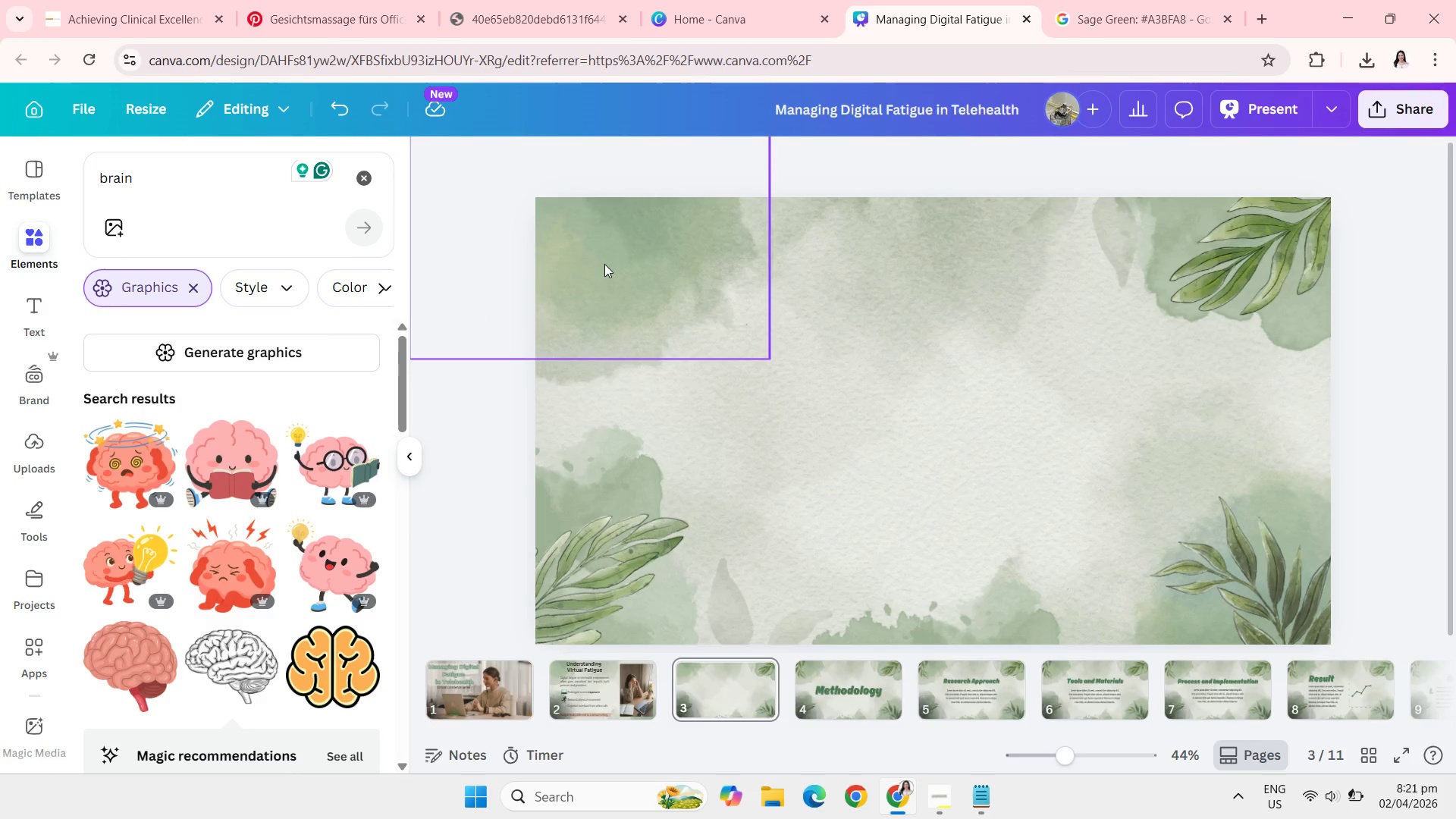 
key(Backspace)
 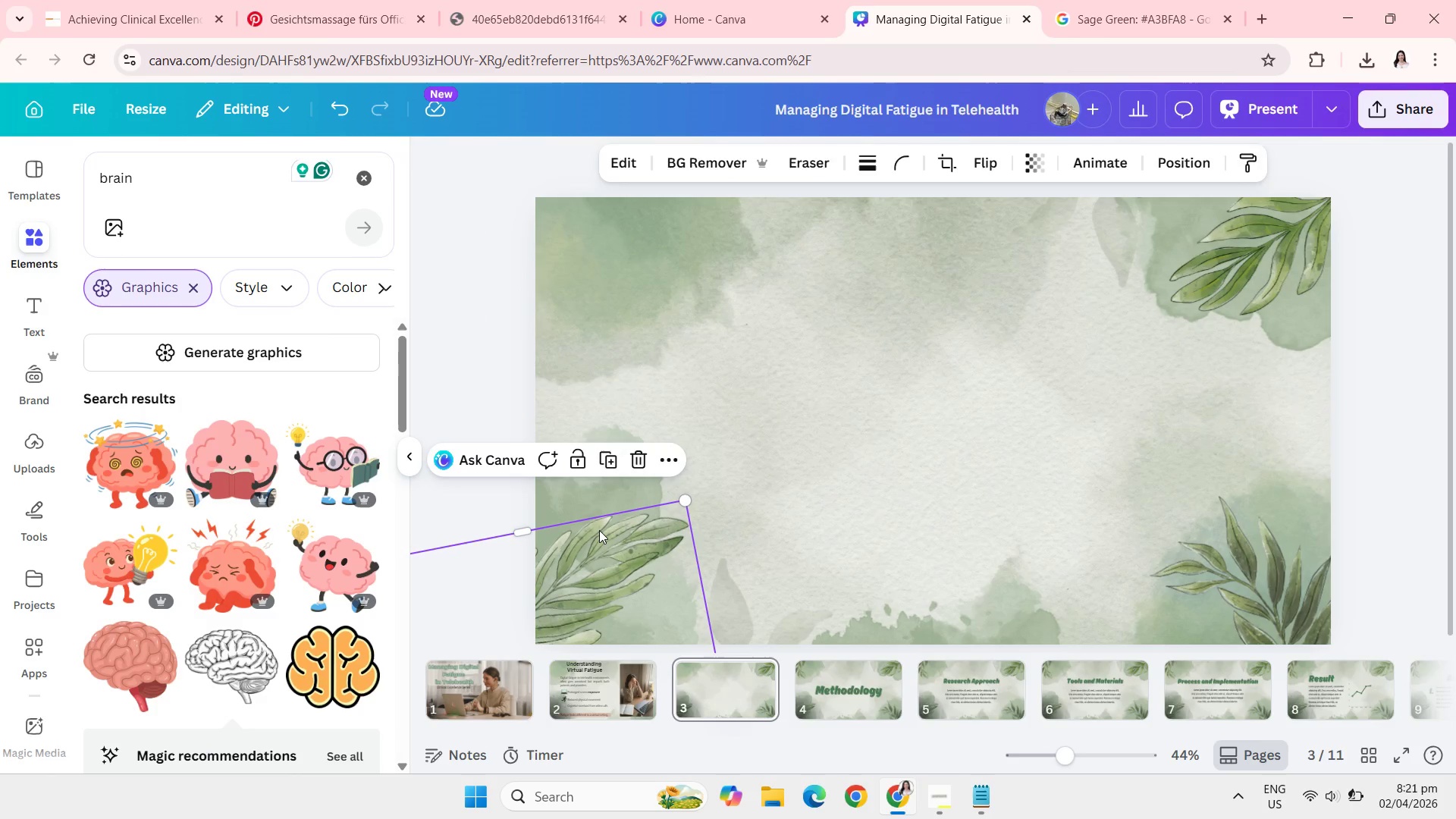 
key(Backspace)
 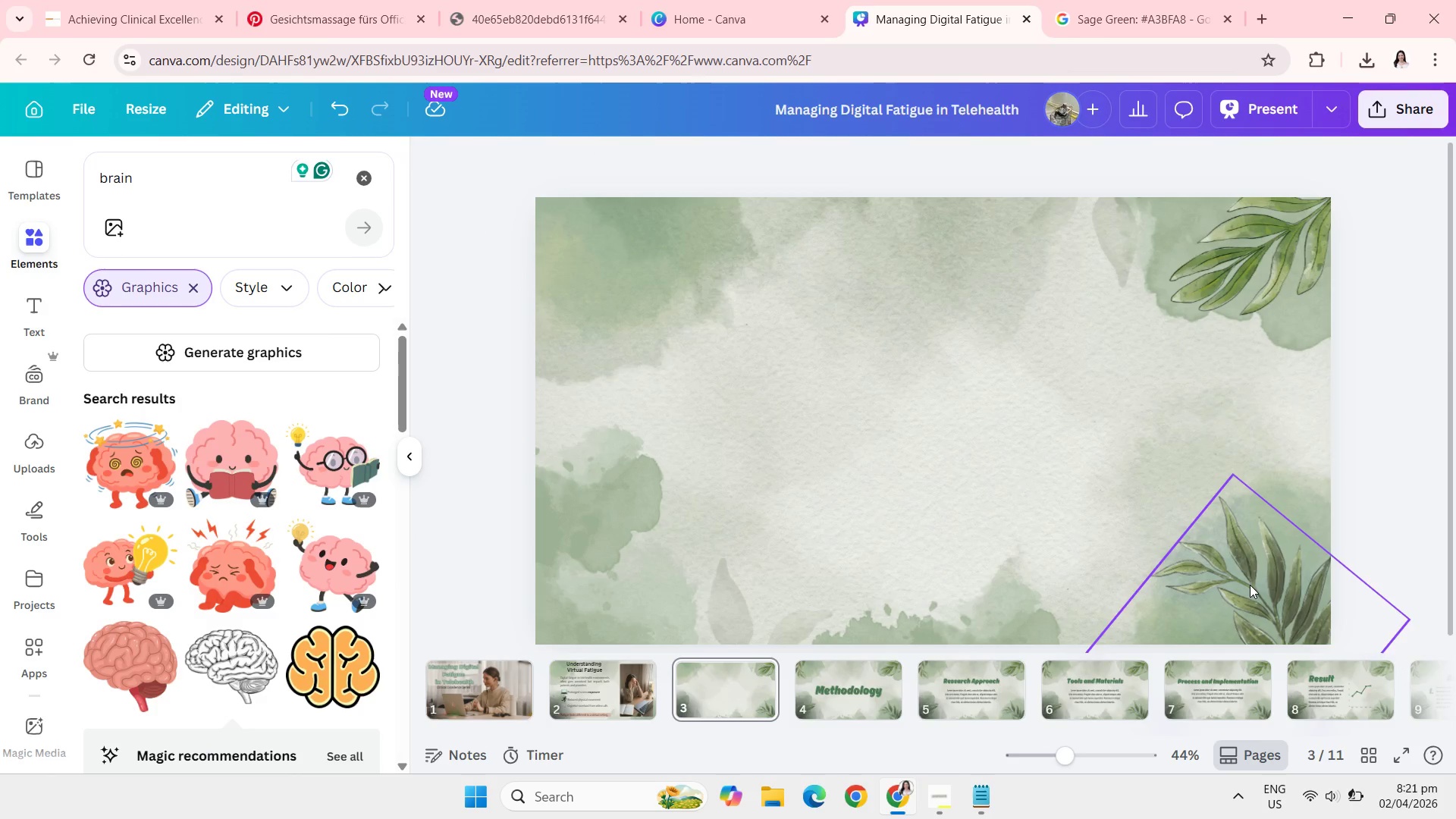 
left_click_drag(start_coordinate=[1250, 585], to_coordinate=[1242, 579])
 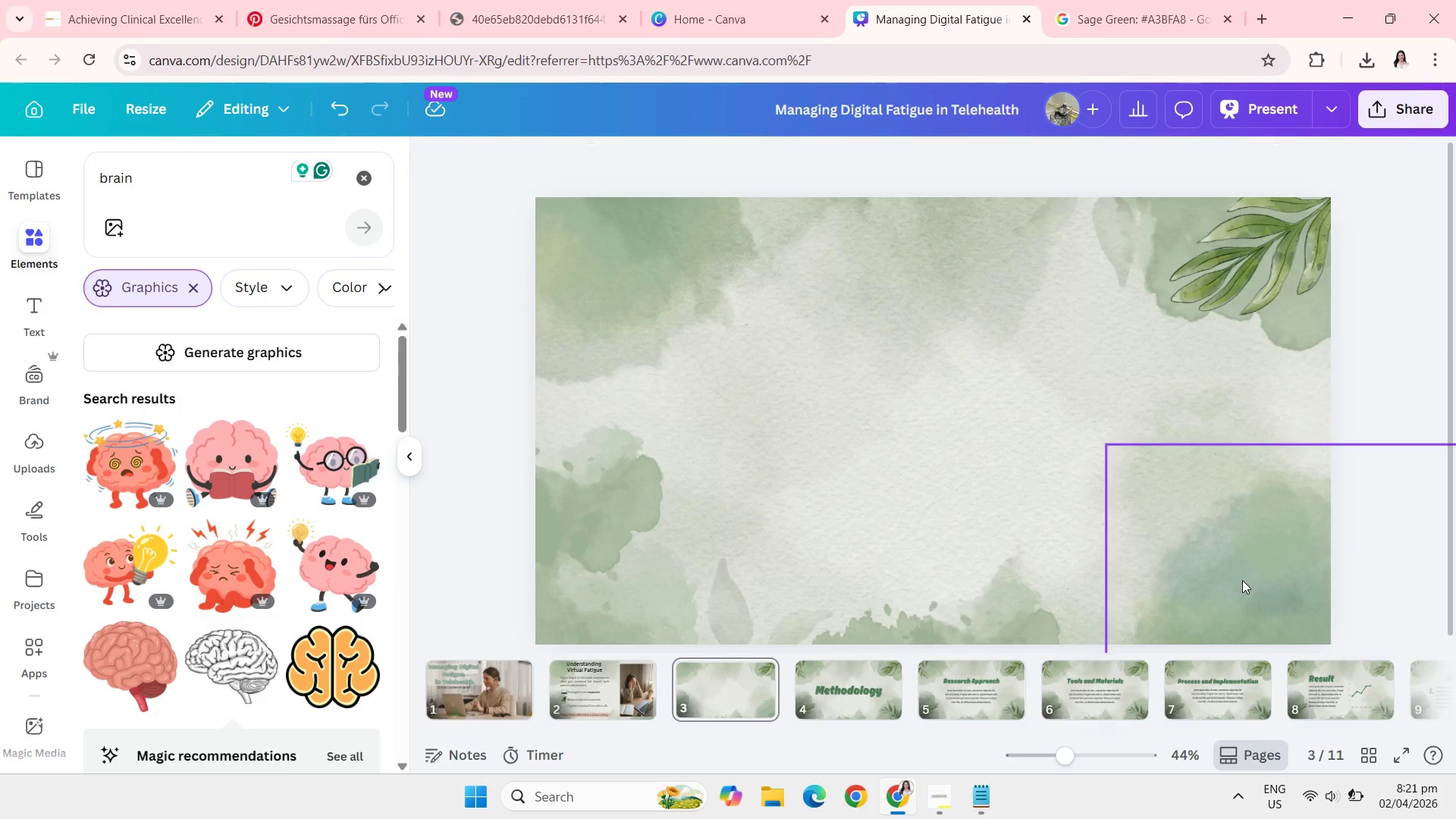 
key(Backspace)
 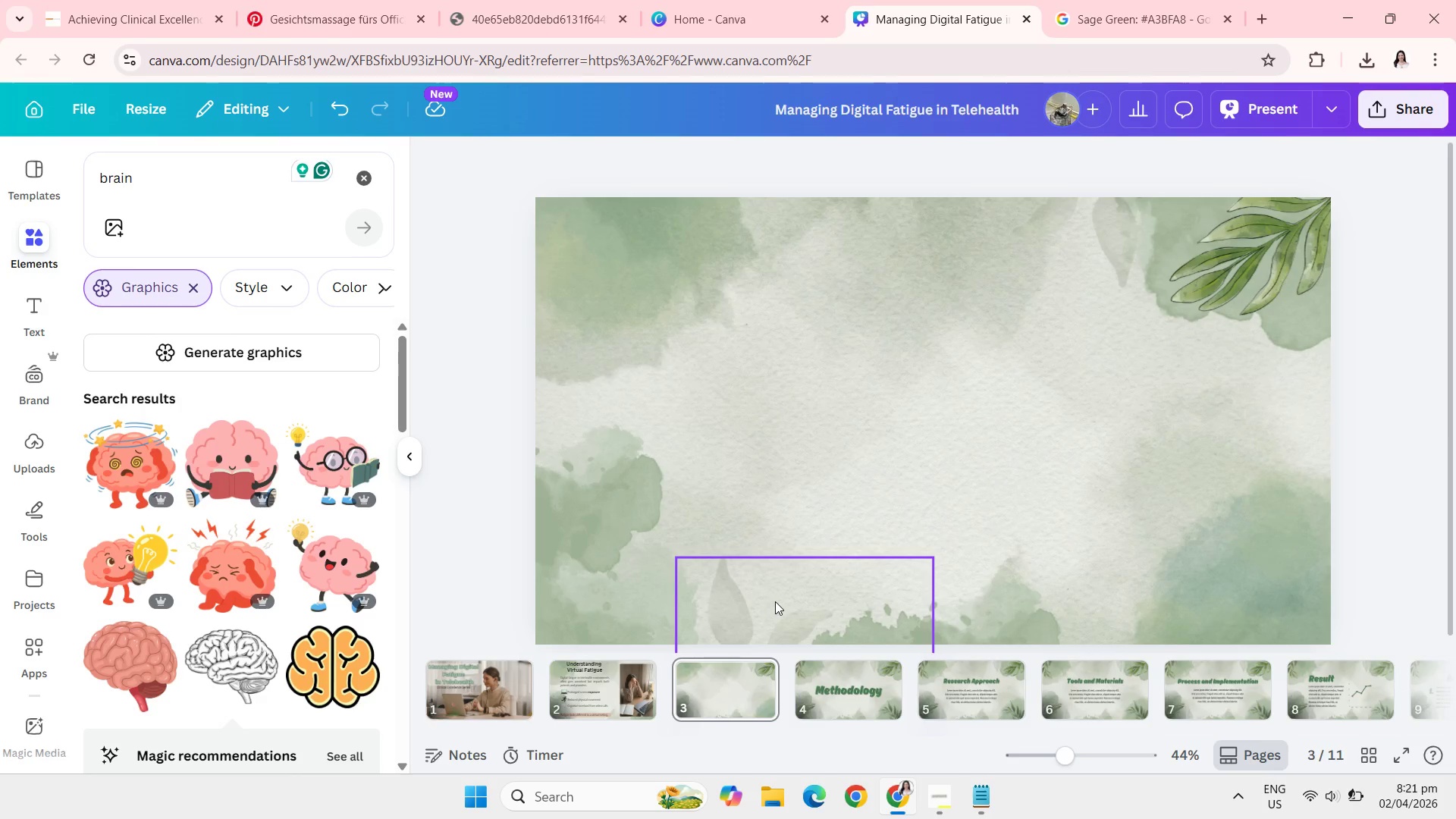 
left_click_drag(start_coordinate=[775, 601], to_coordinate=[767, 598])
 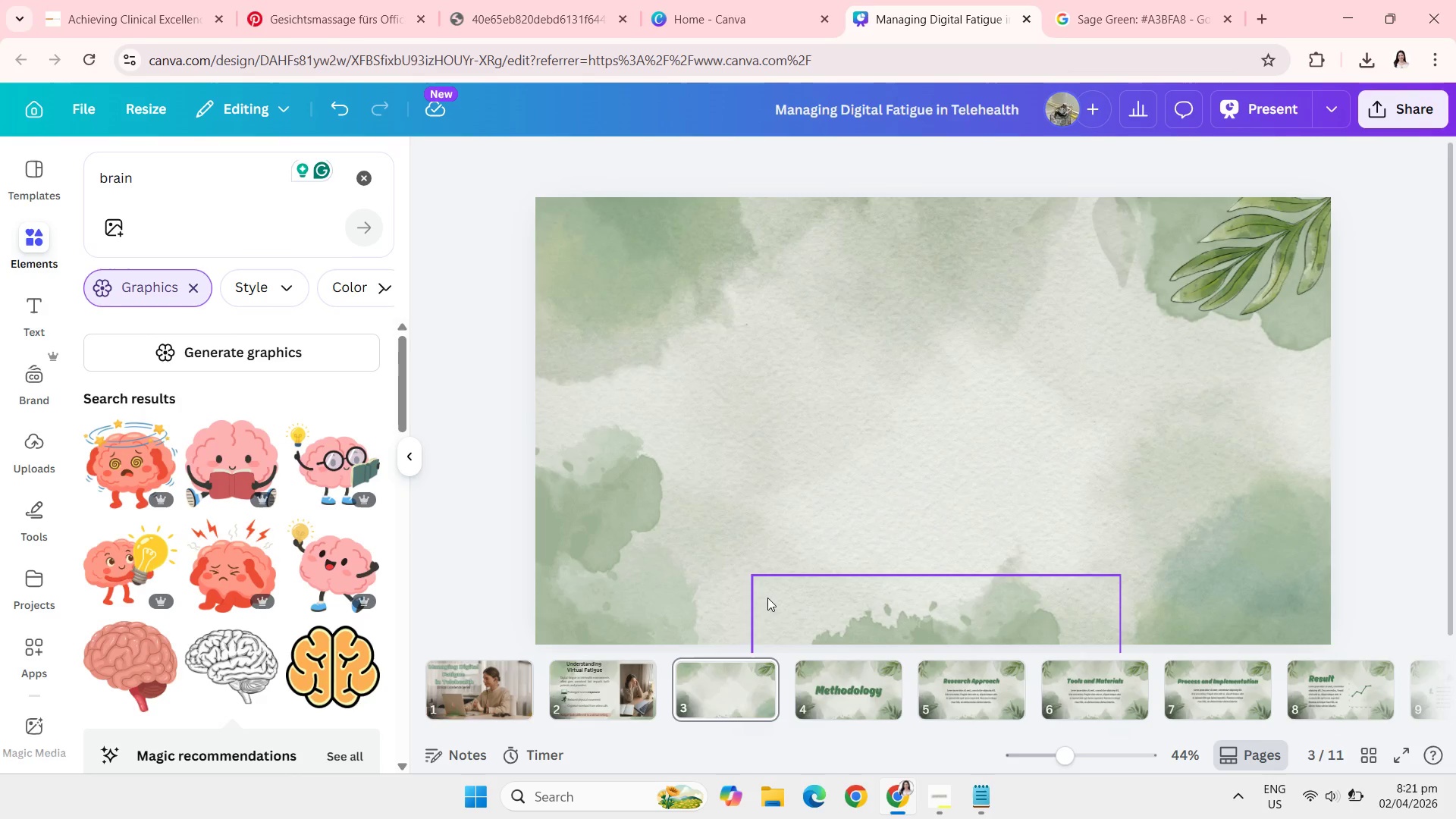 
key(Backspace)
 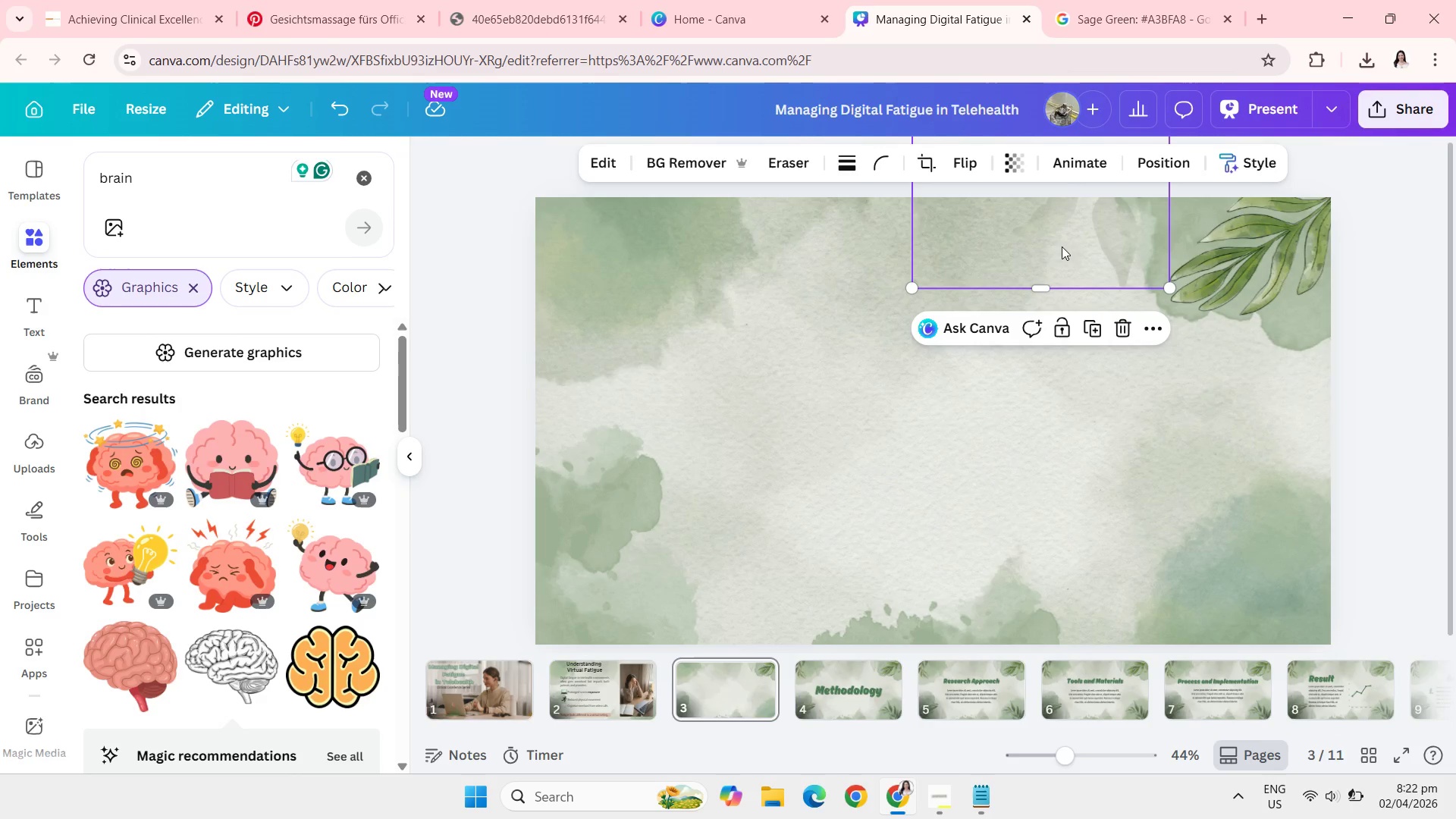 
key(Backspace)
 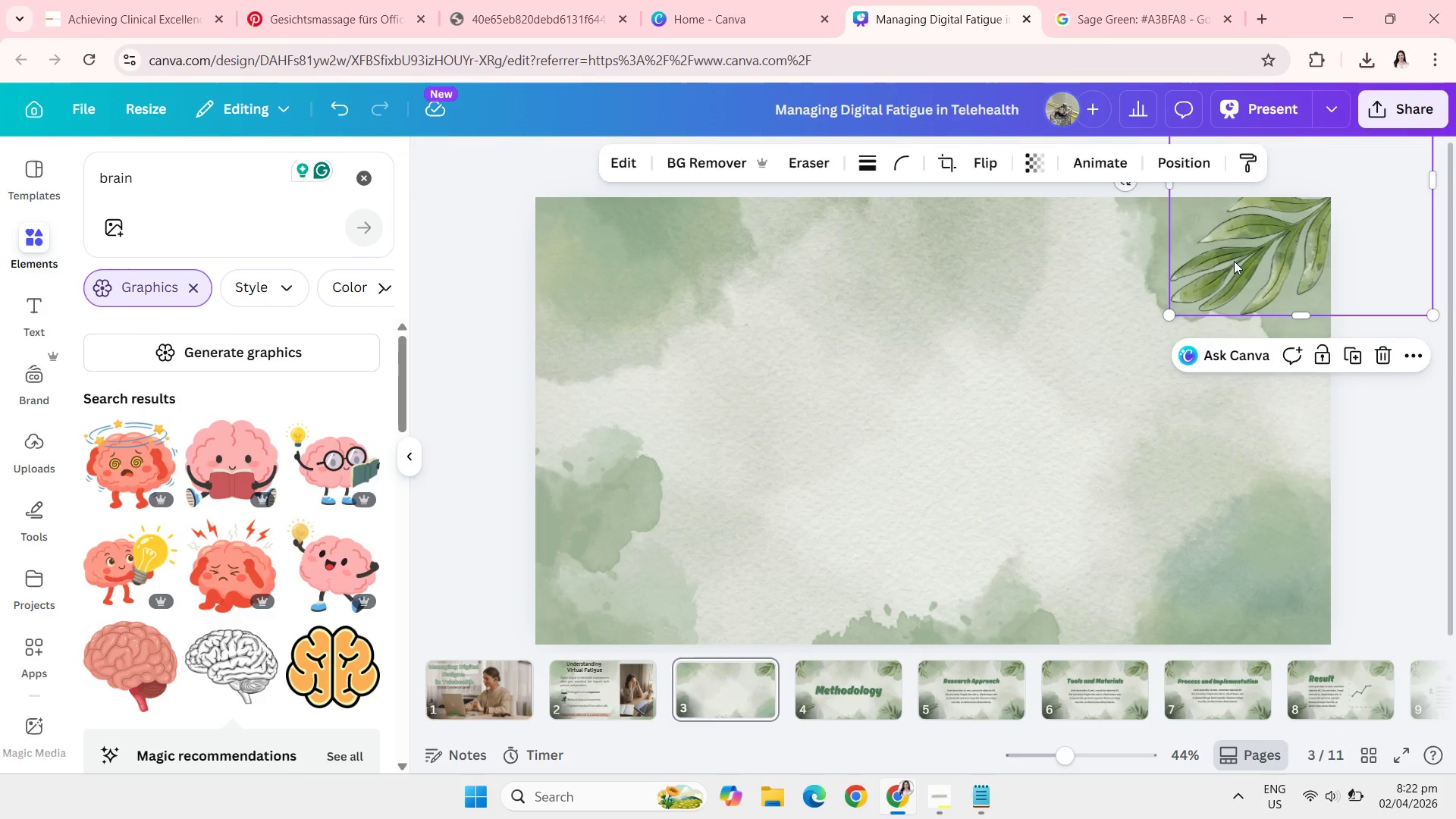 
key(Backspace)
 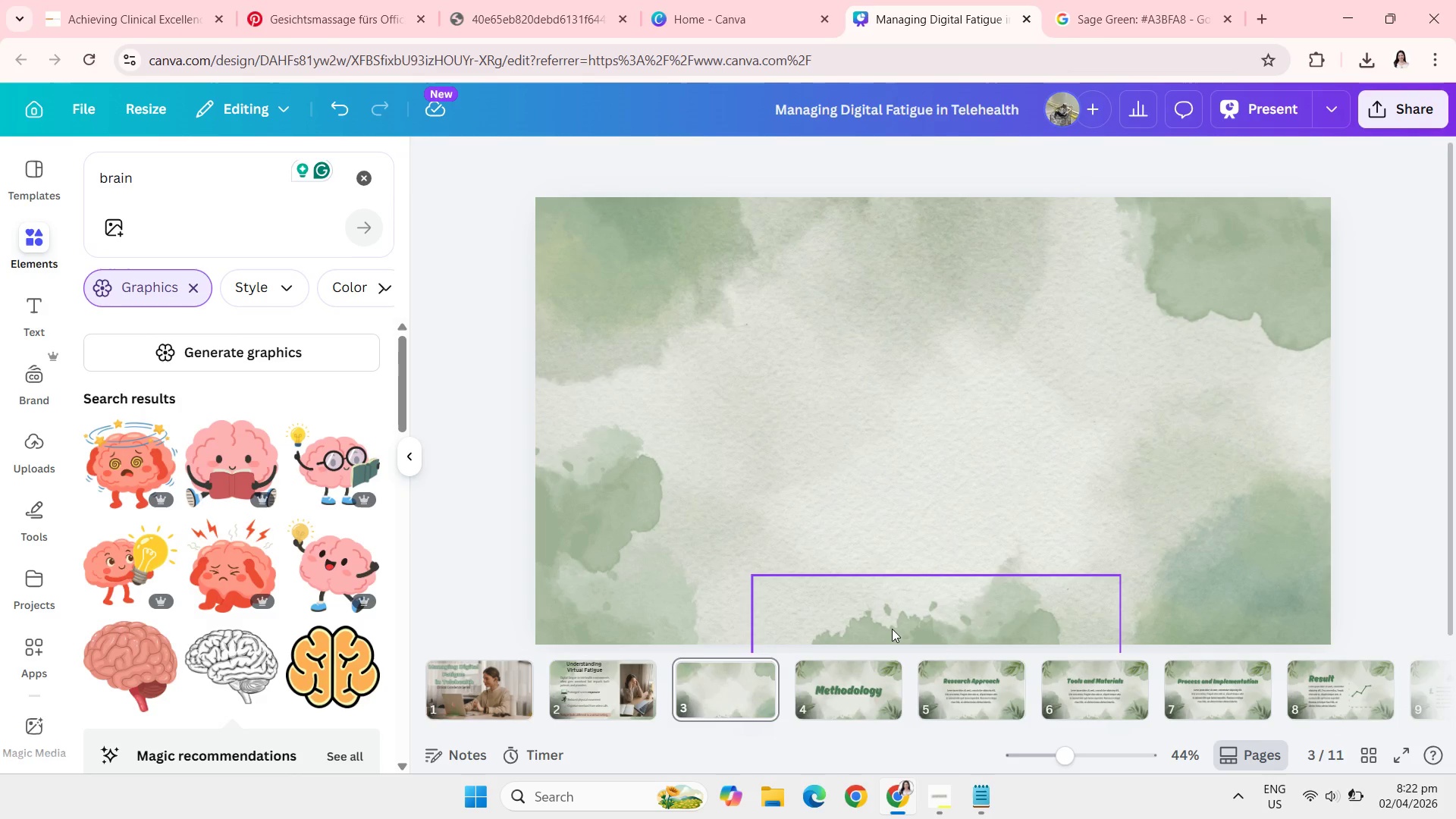 
left_click([868, 694])
 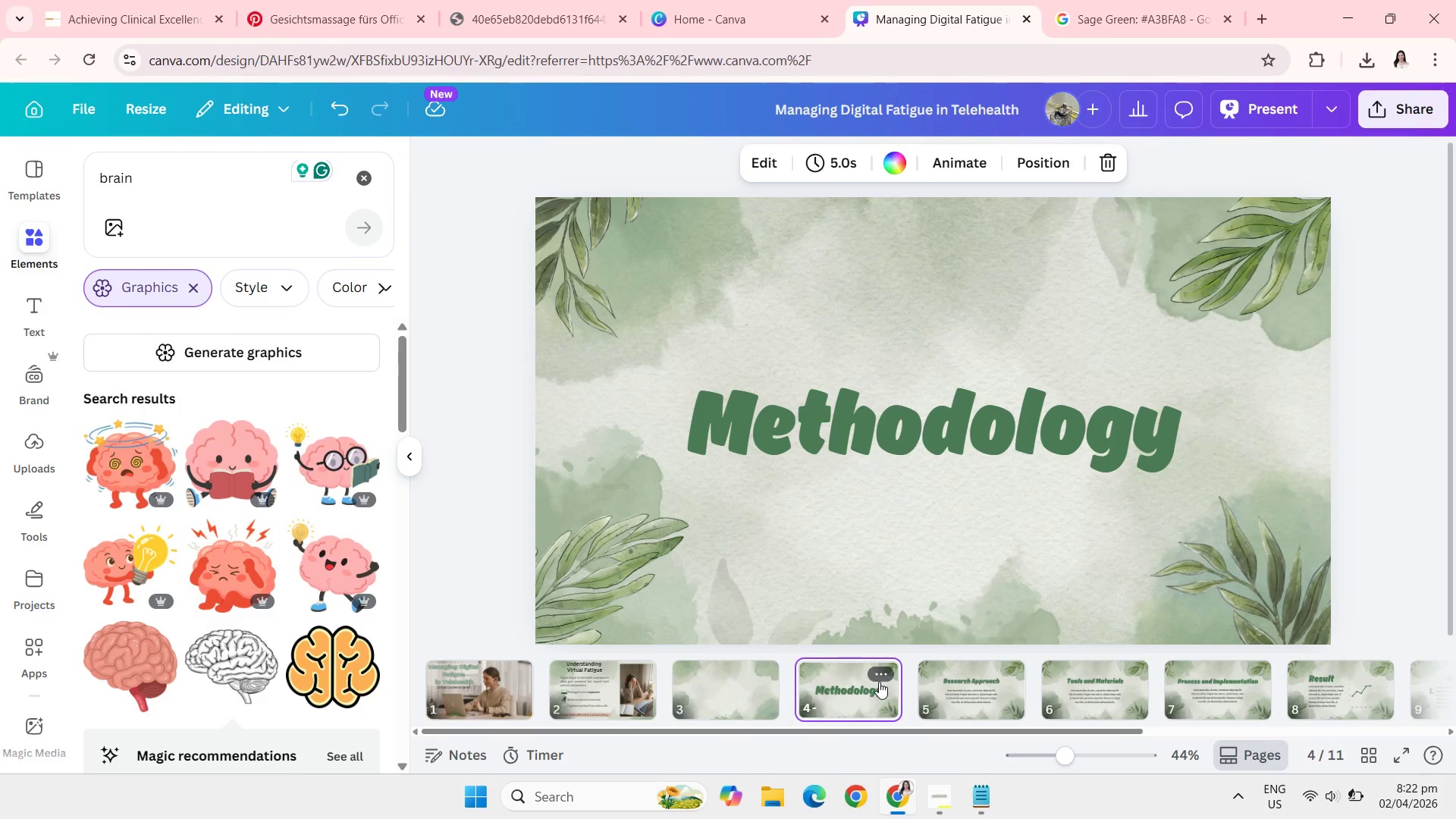 
left_click([878, 674])
 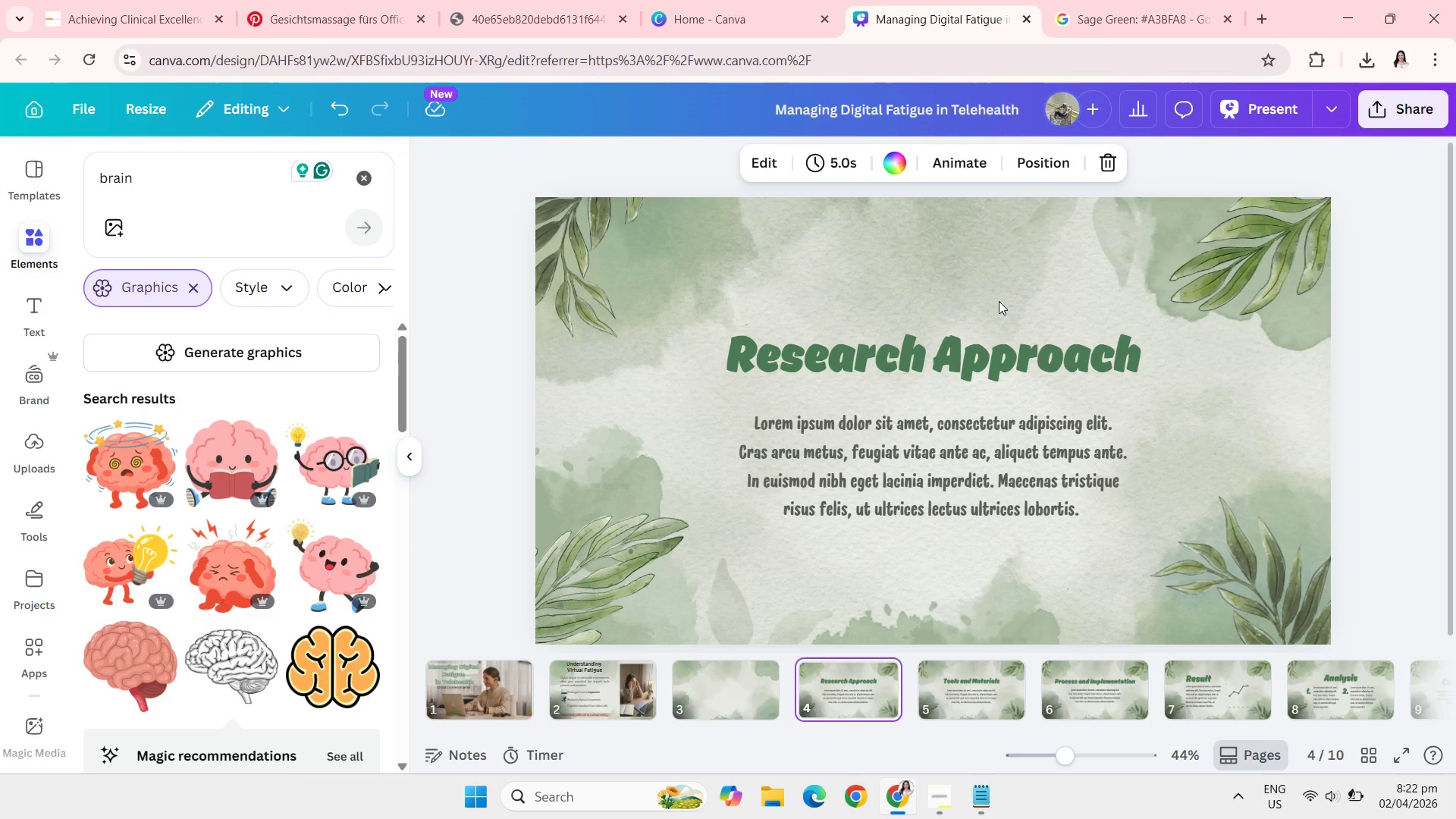 
wait(13.81)
 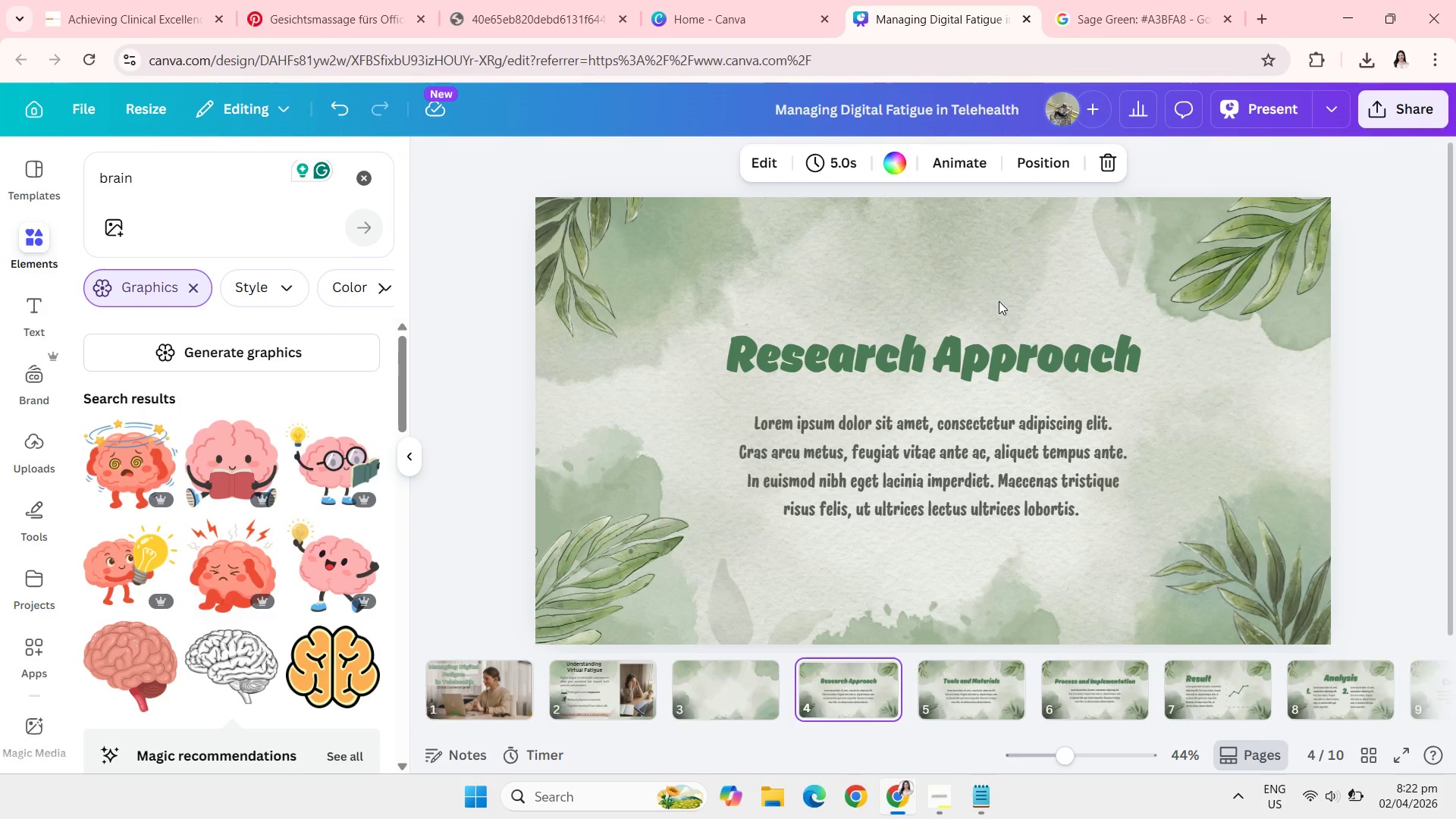 
left_click([886, 676])
 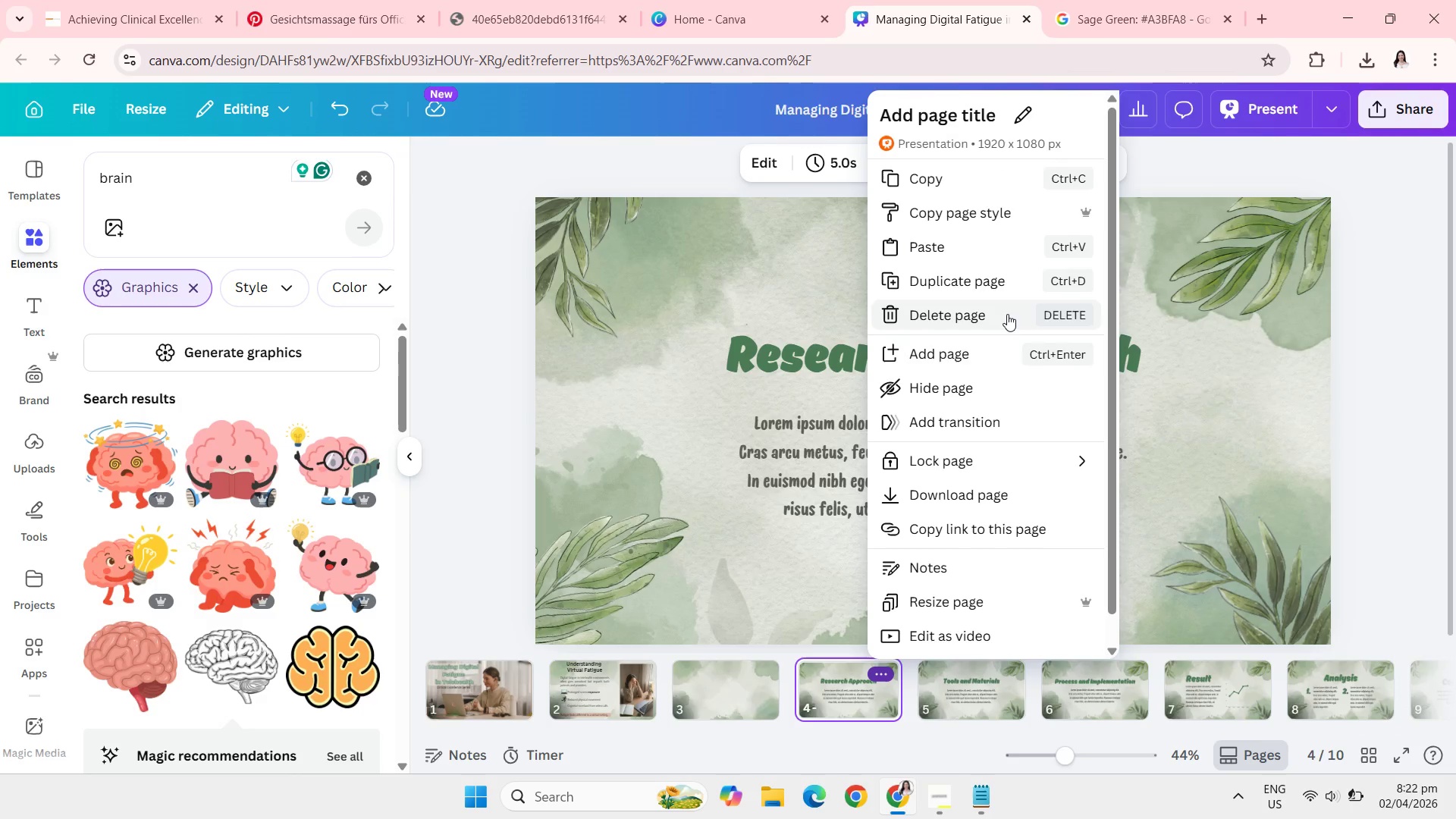 
left_click([1006, 314])
 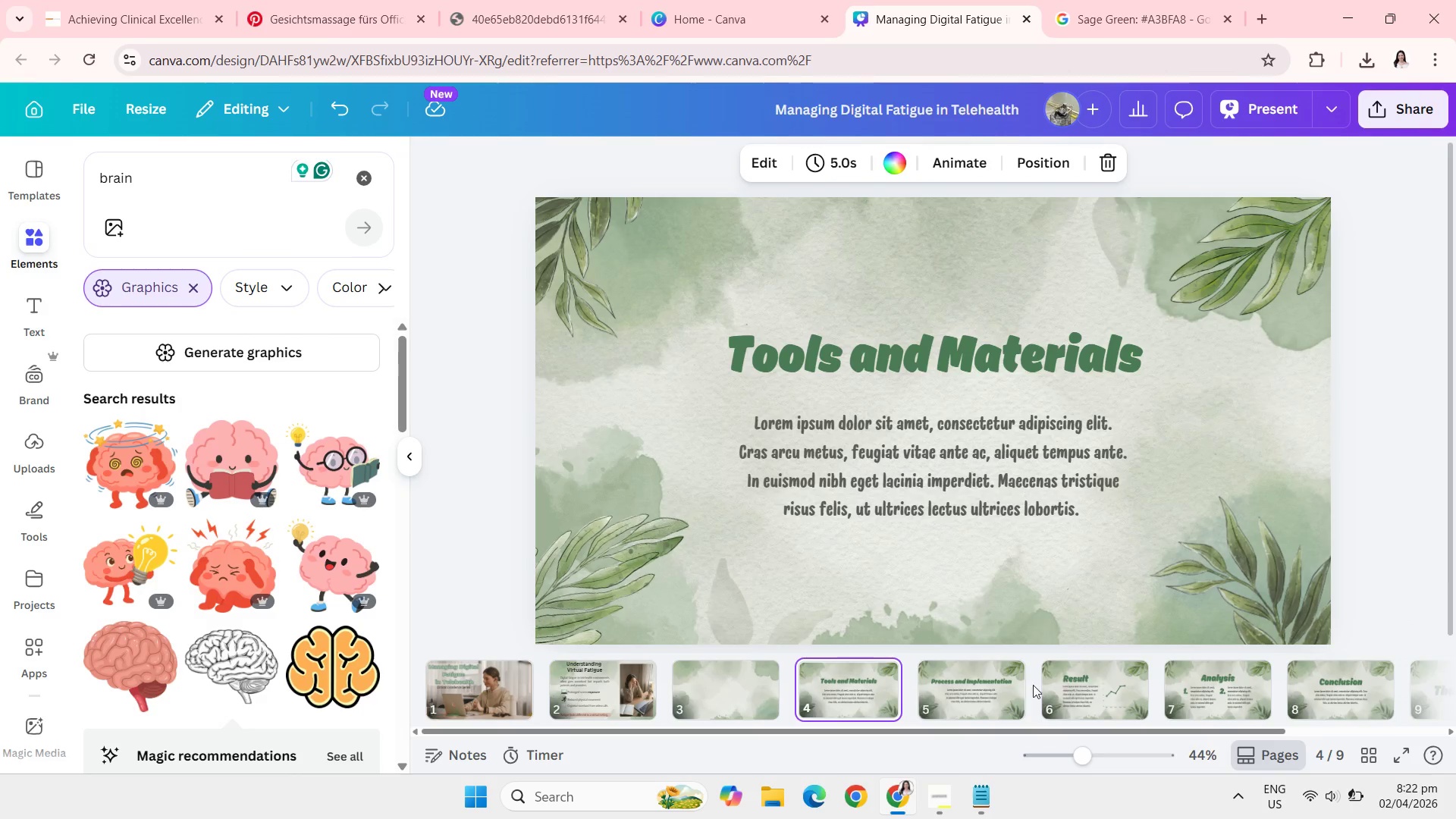 
mouse_move([893, 699])
 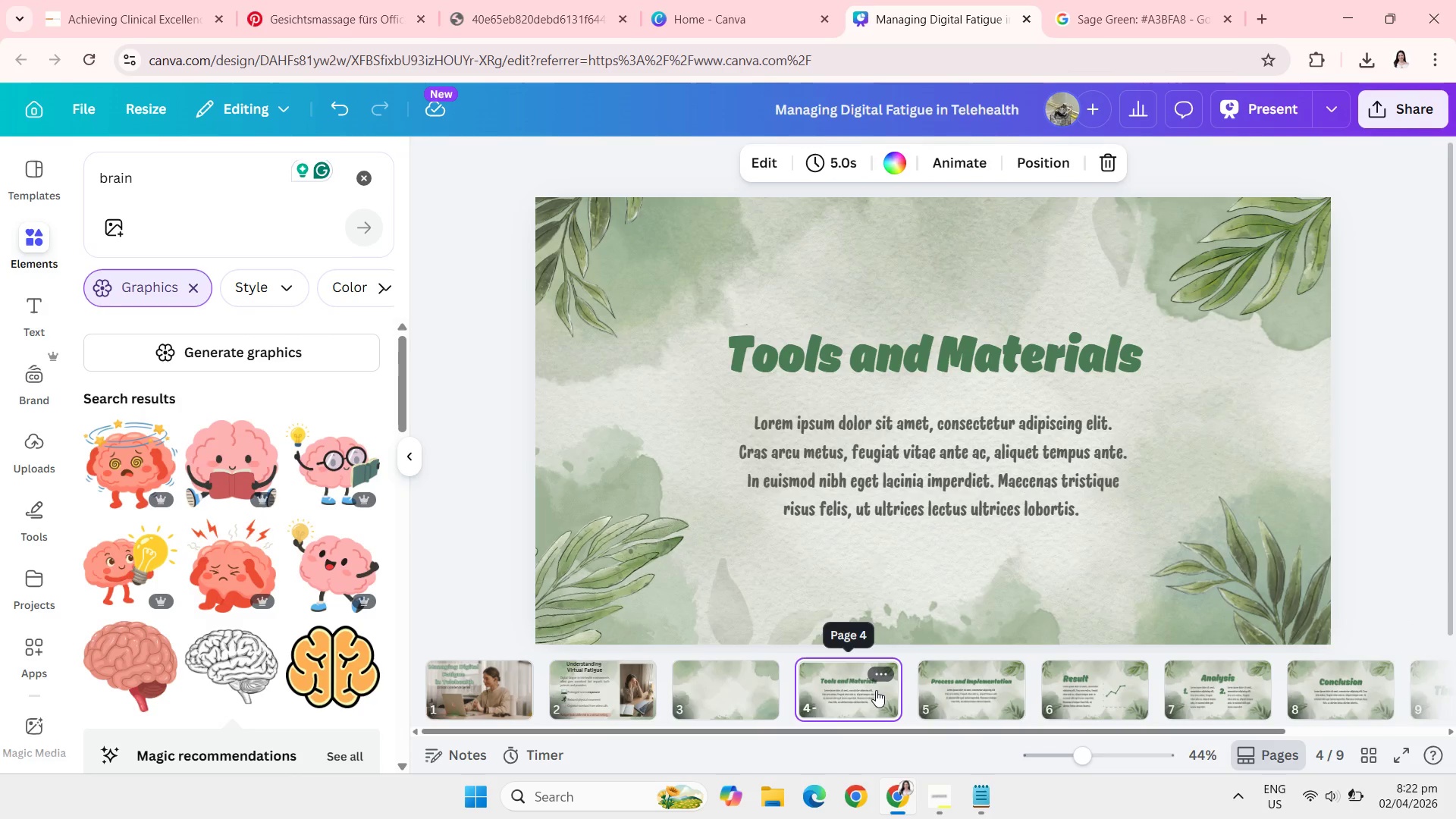 
right_click([876, 690])
 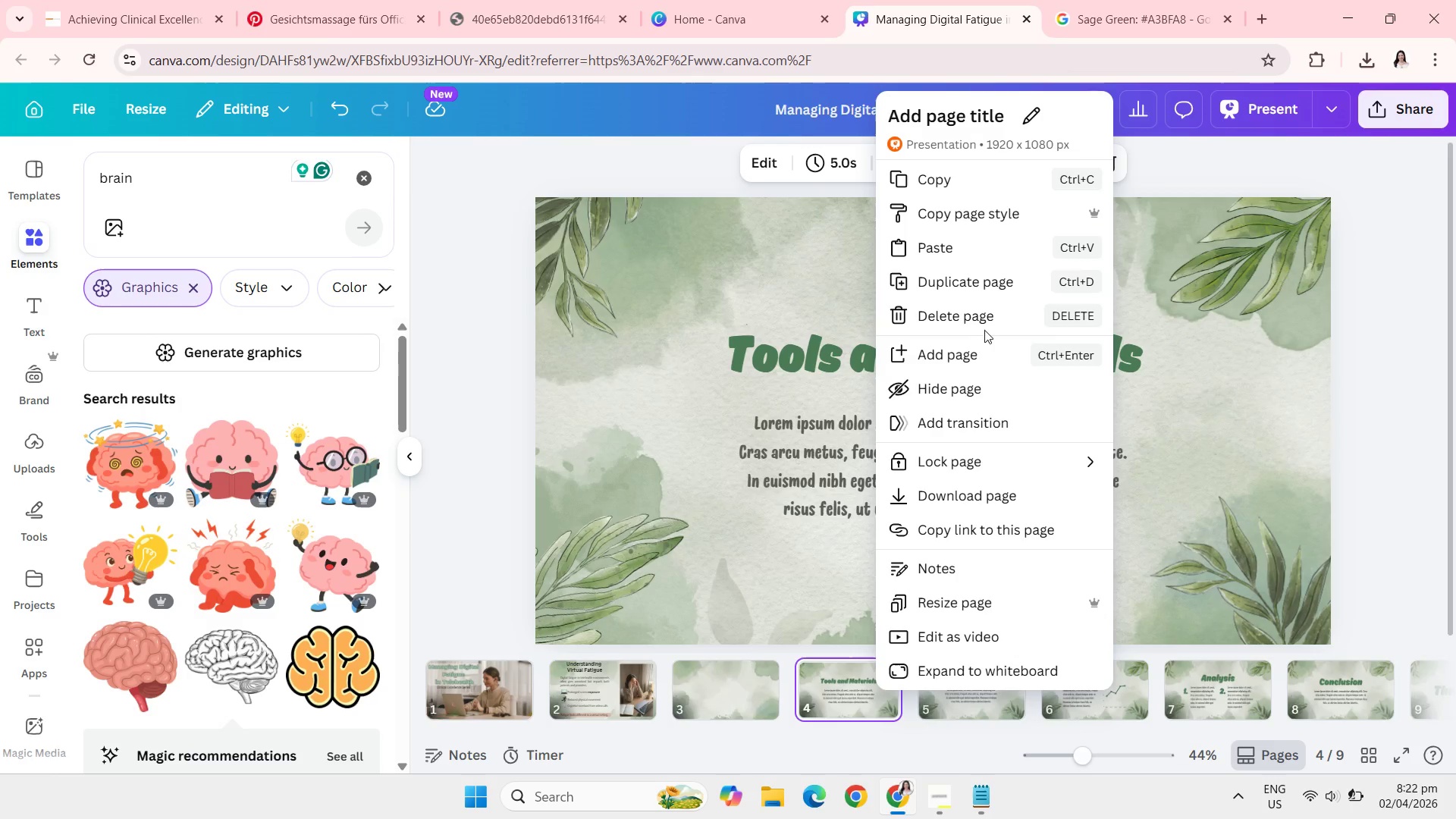 
left_click([979, 322])
 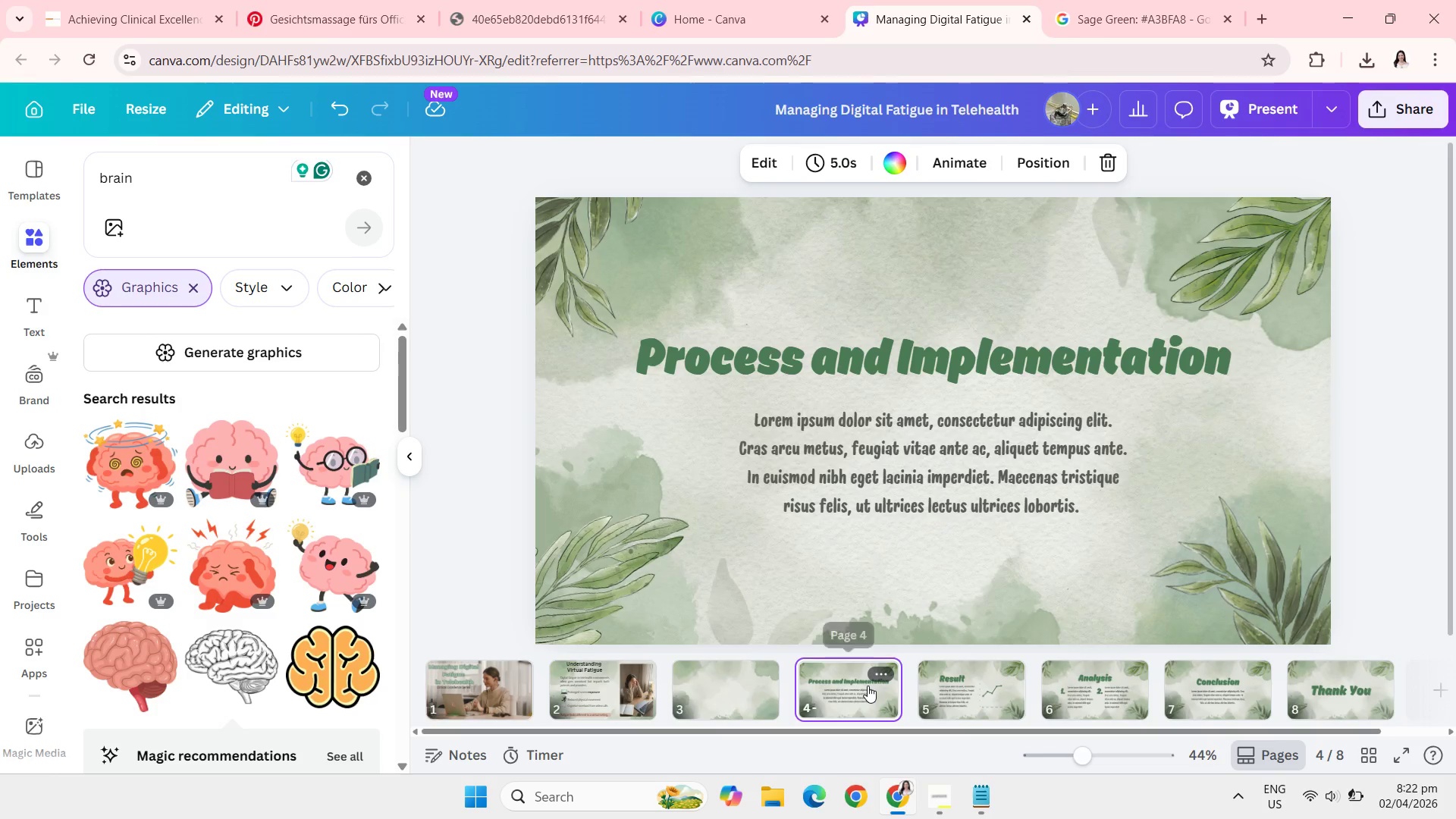 
right_click([868, 686])
 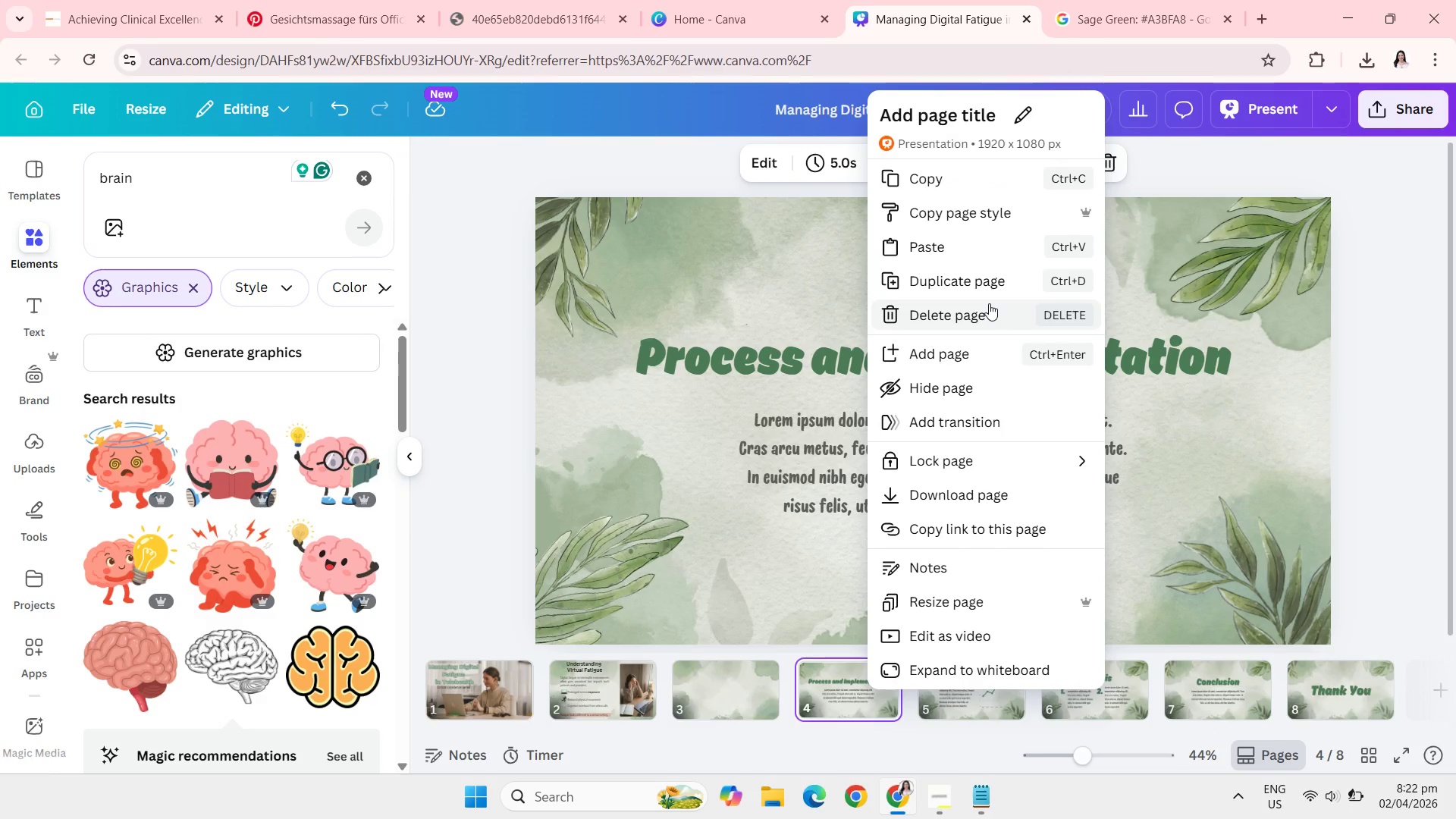 
left_click([989, 303])
 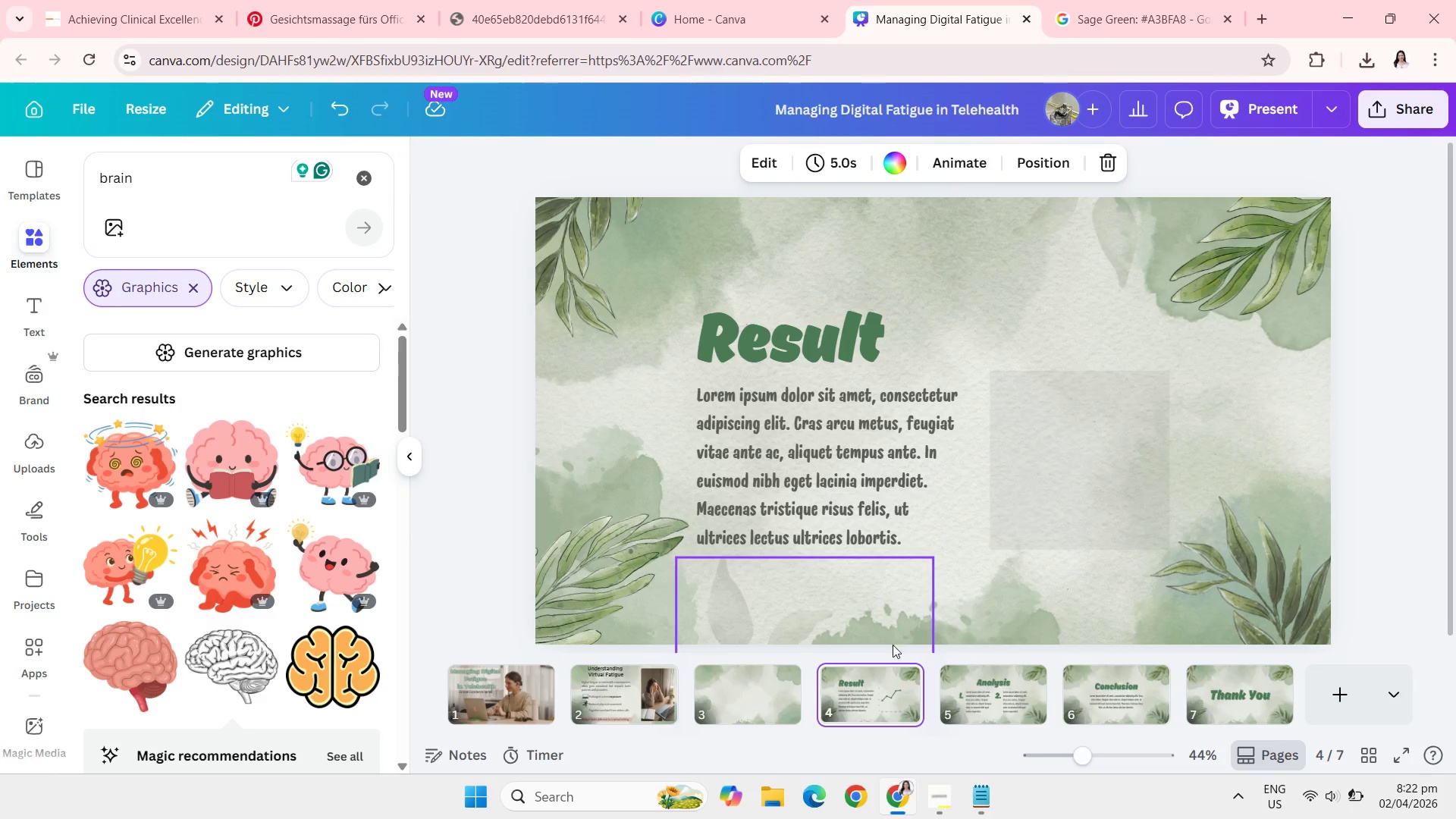 
mouse_move([1033, 714])
 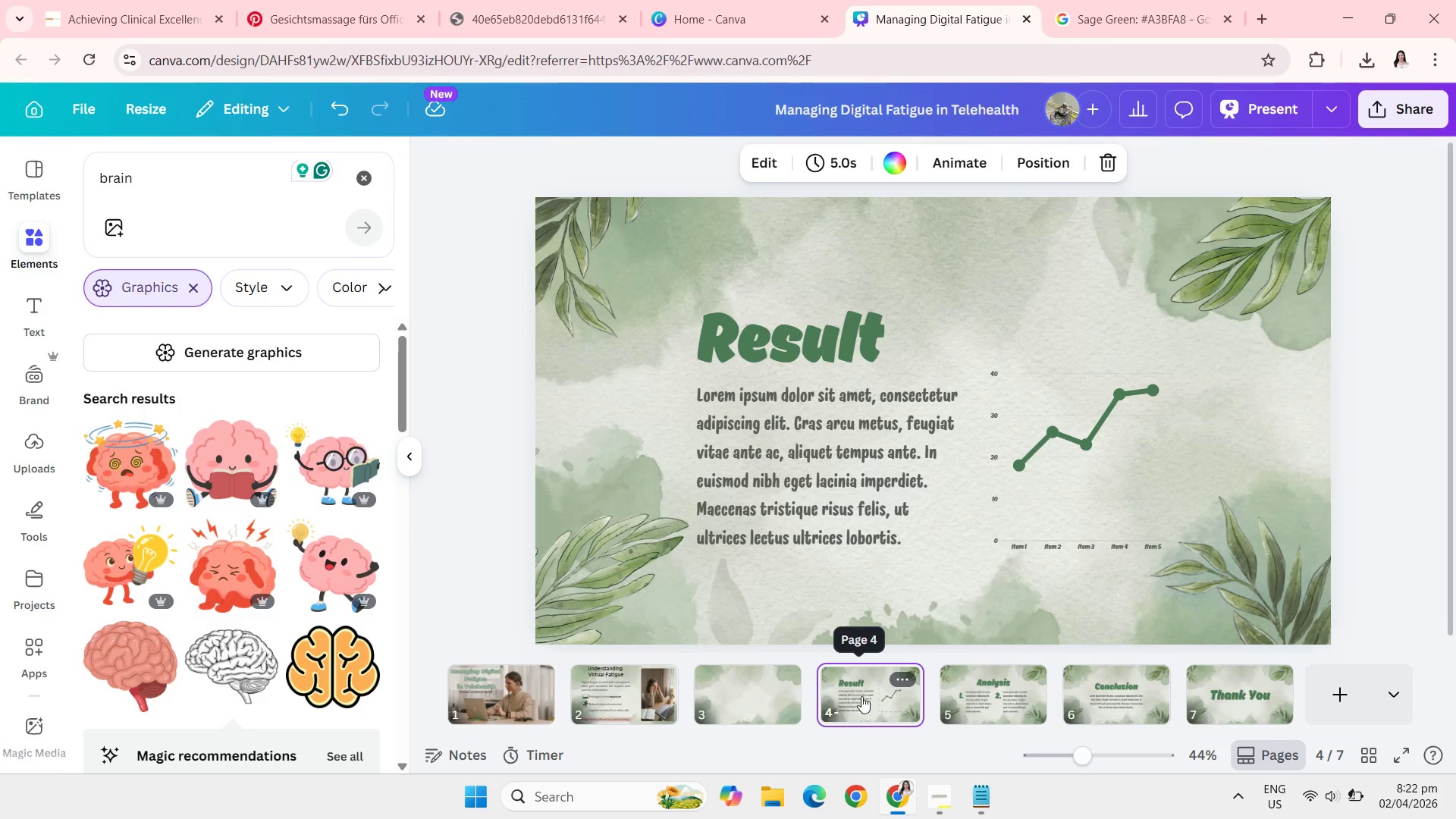 
right_click([880, 694])
 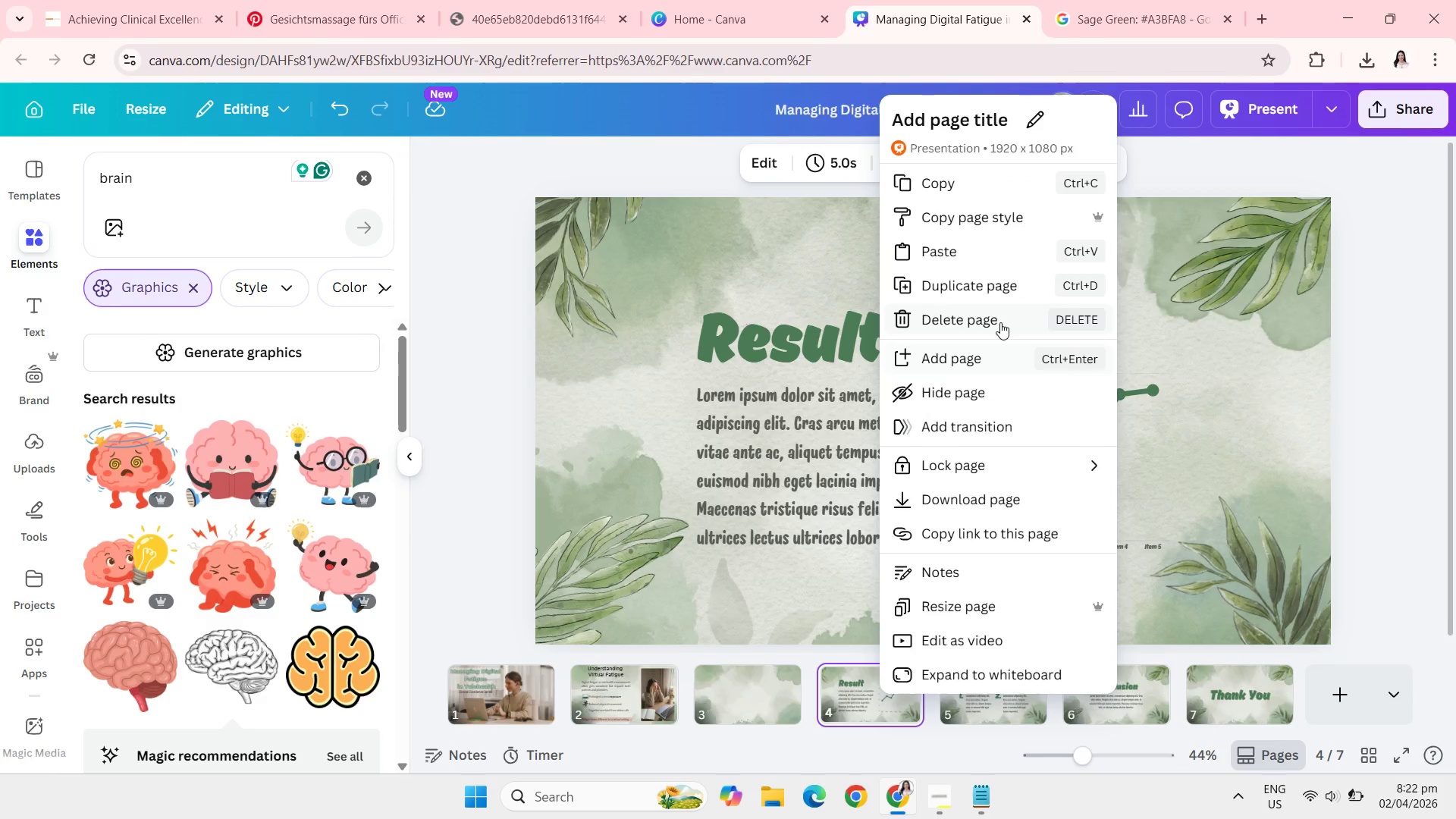 
left_click([997, 310])
 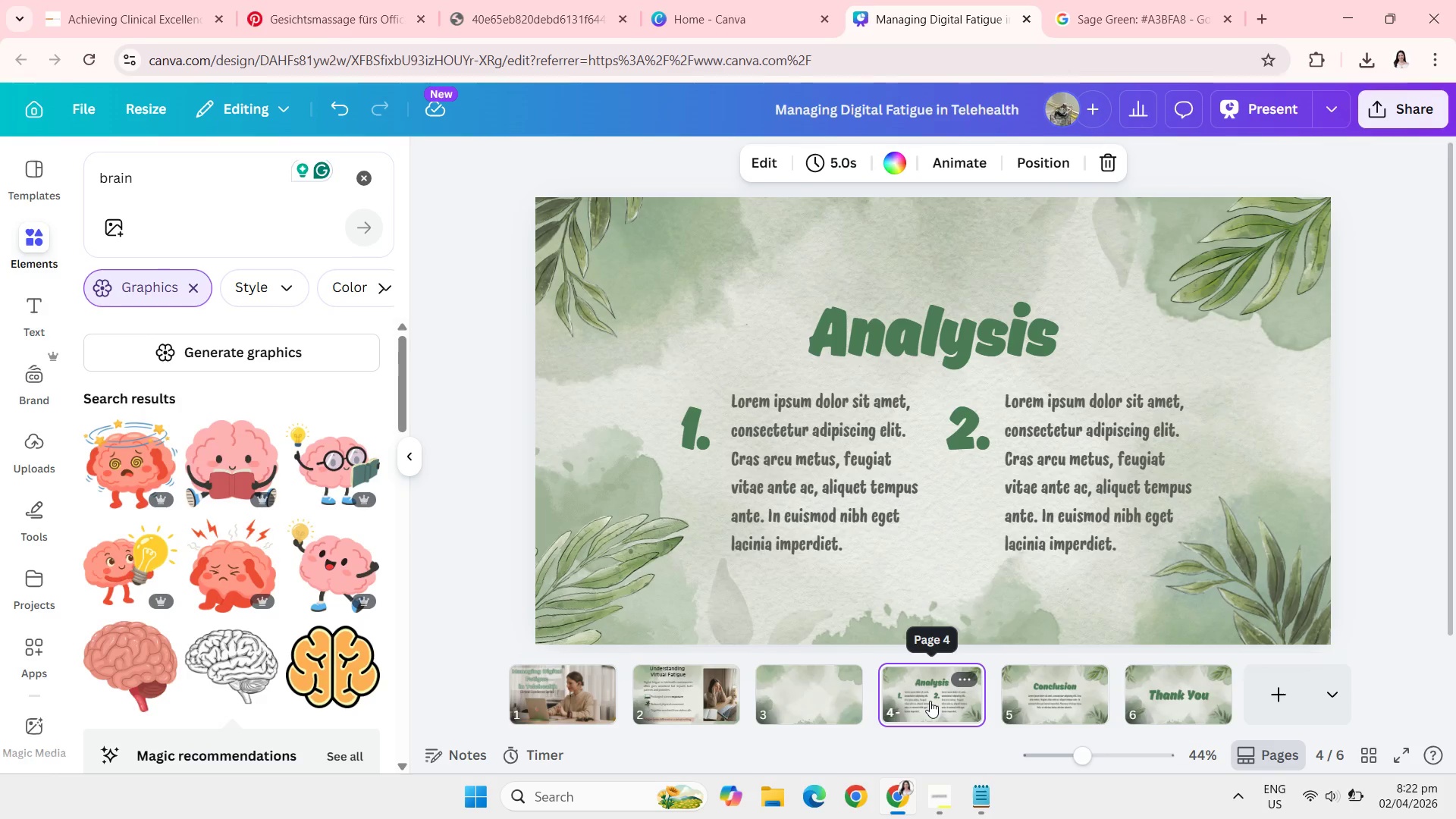 
right_click([930, 701])
 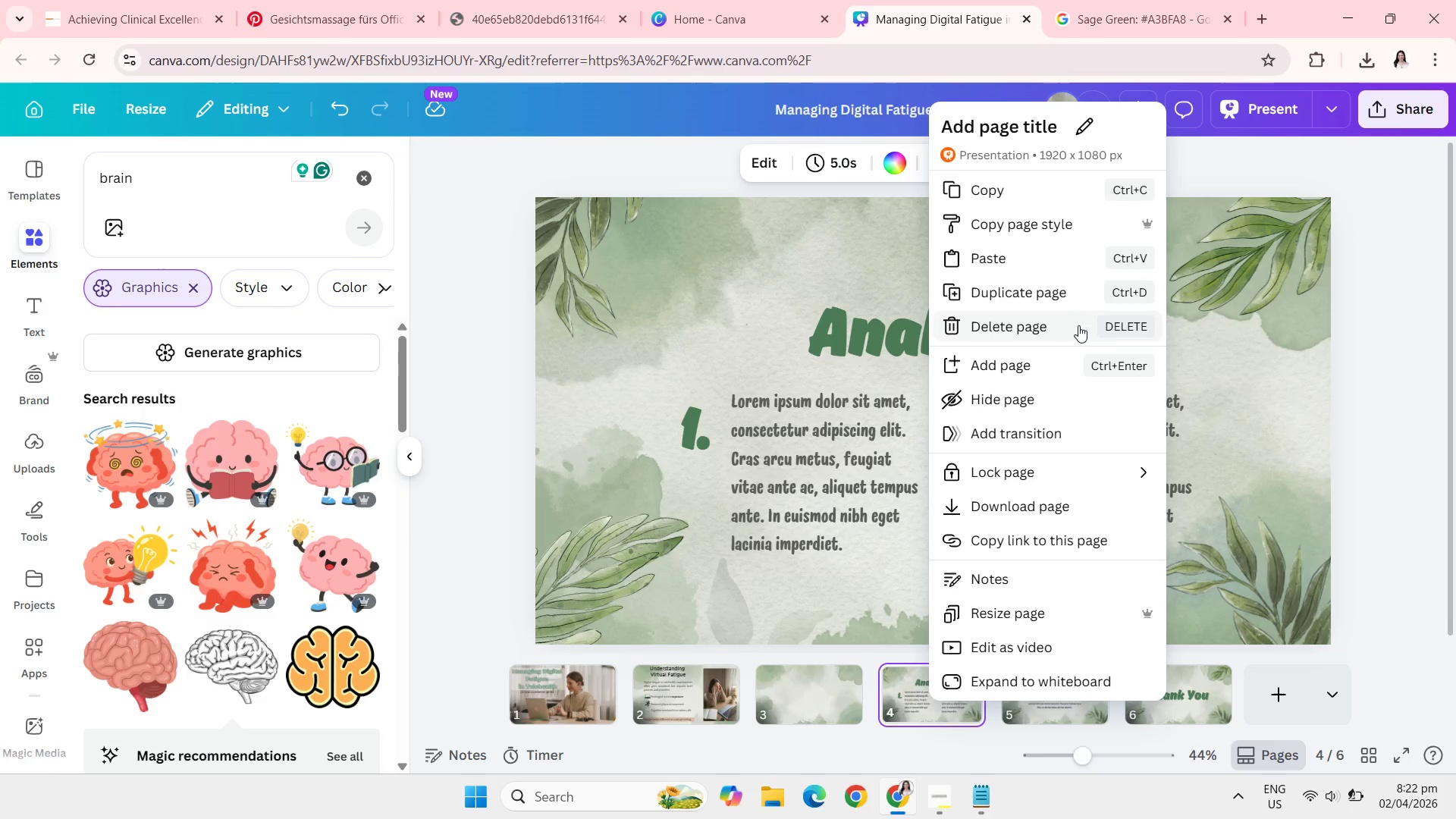 
left_click([1078, 327])
 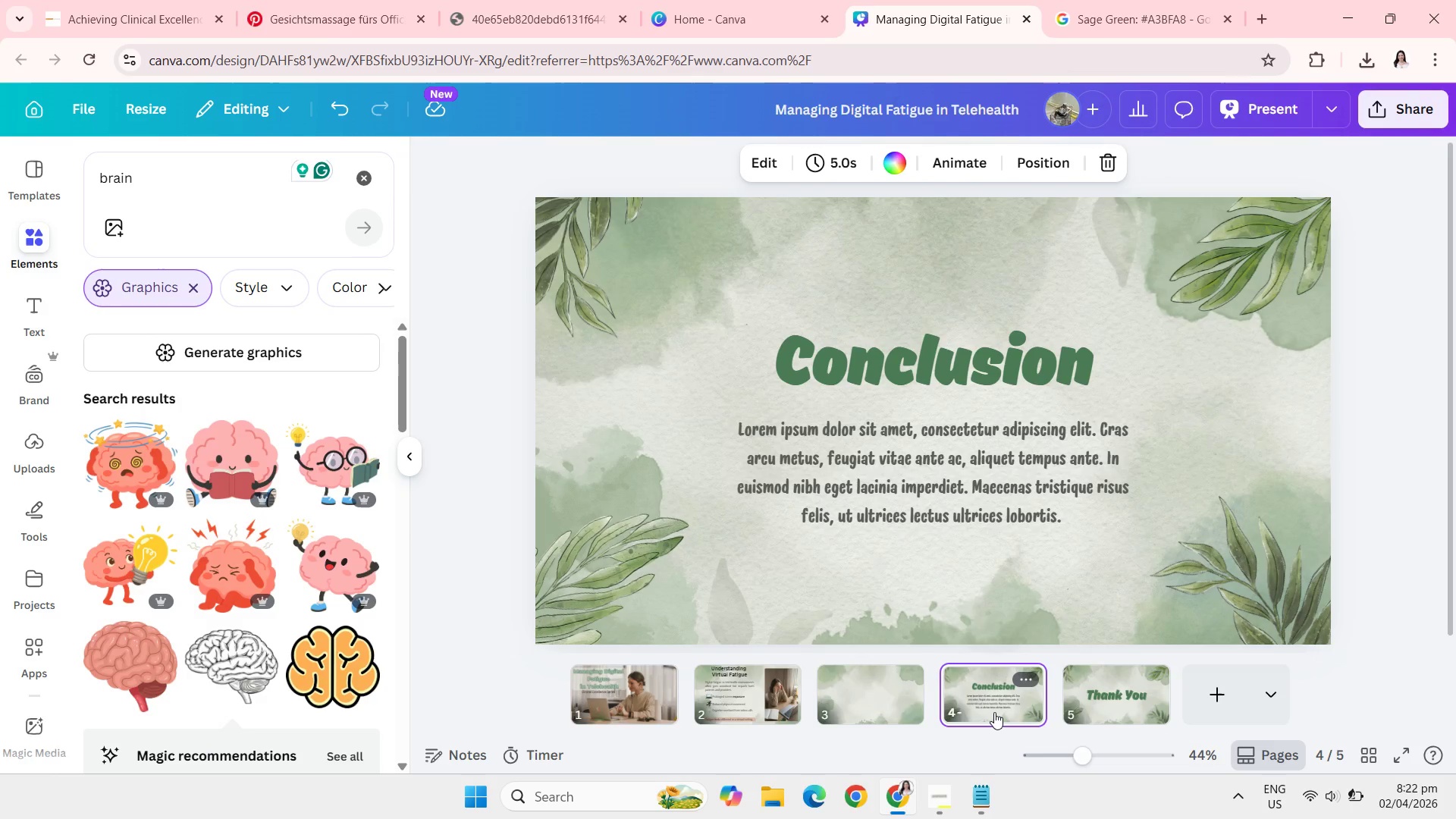 
right_click([994, 712])
 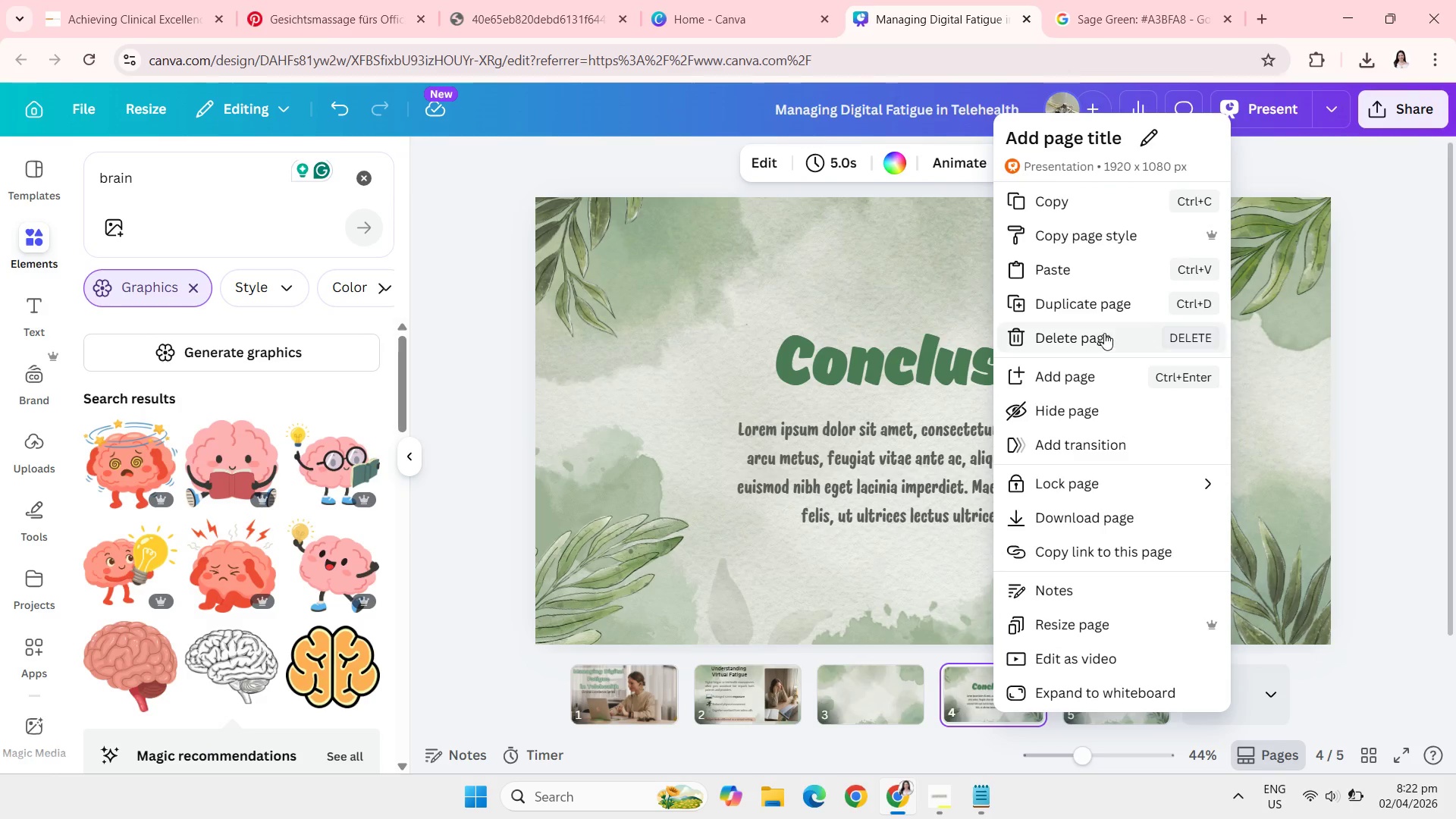 
left_click([1104, 328])
 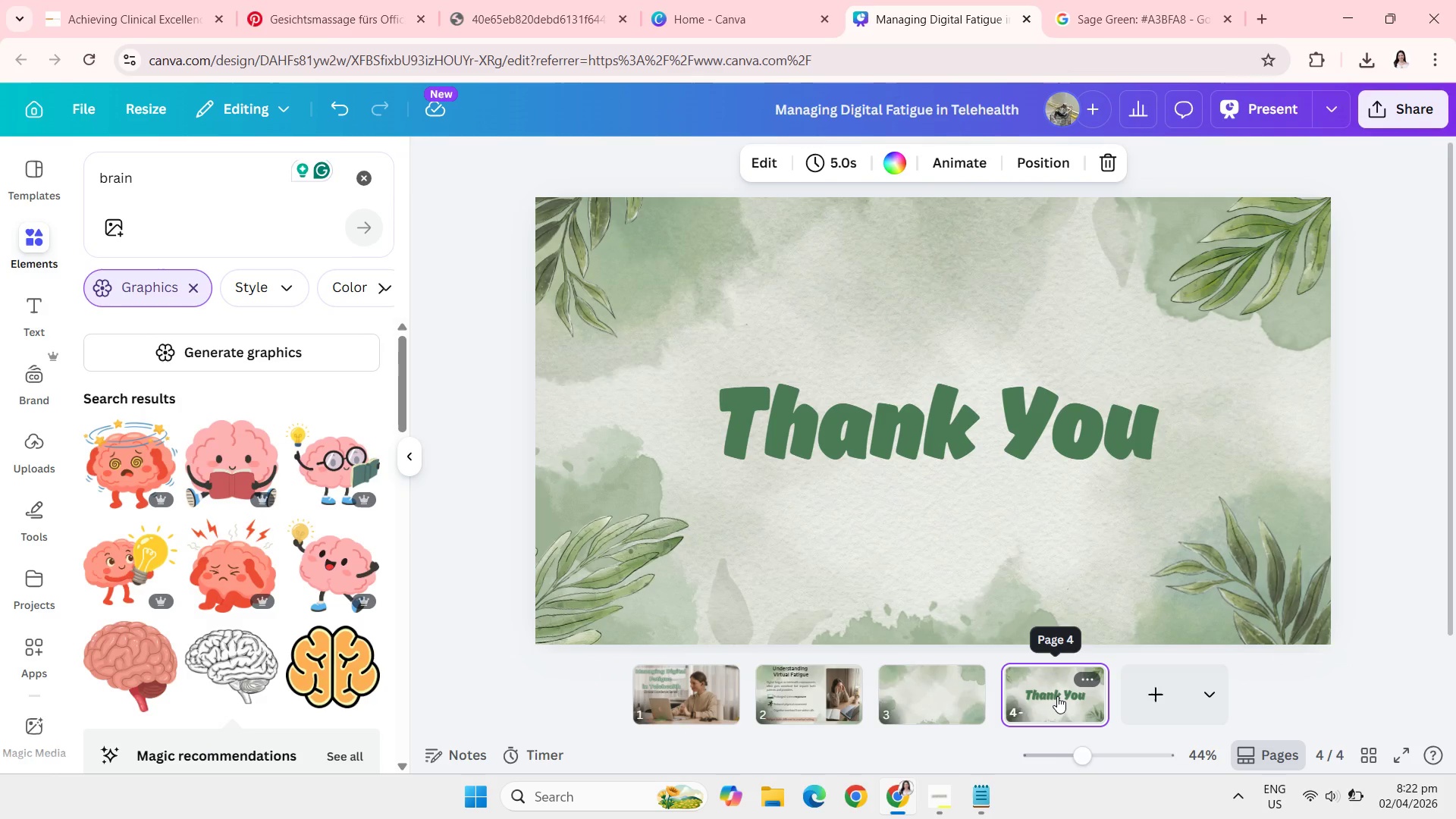 
right_click([1057, 696])
 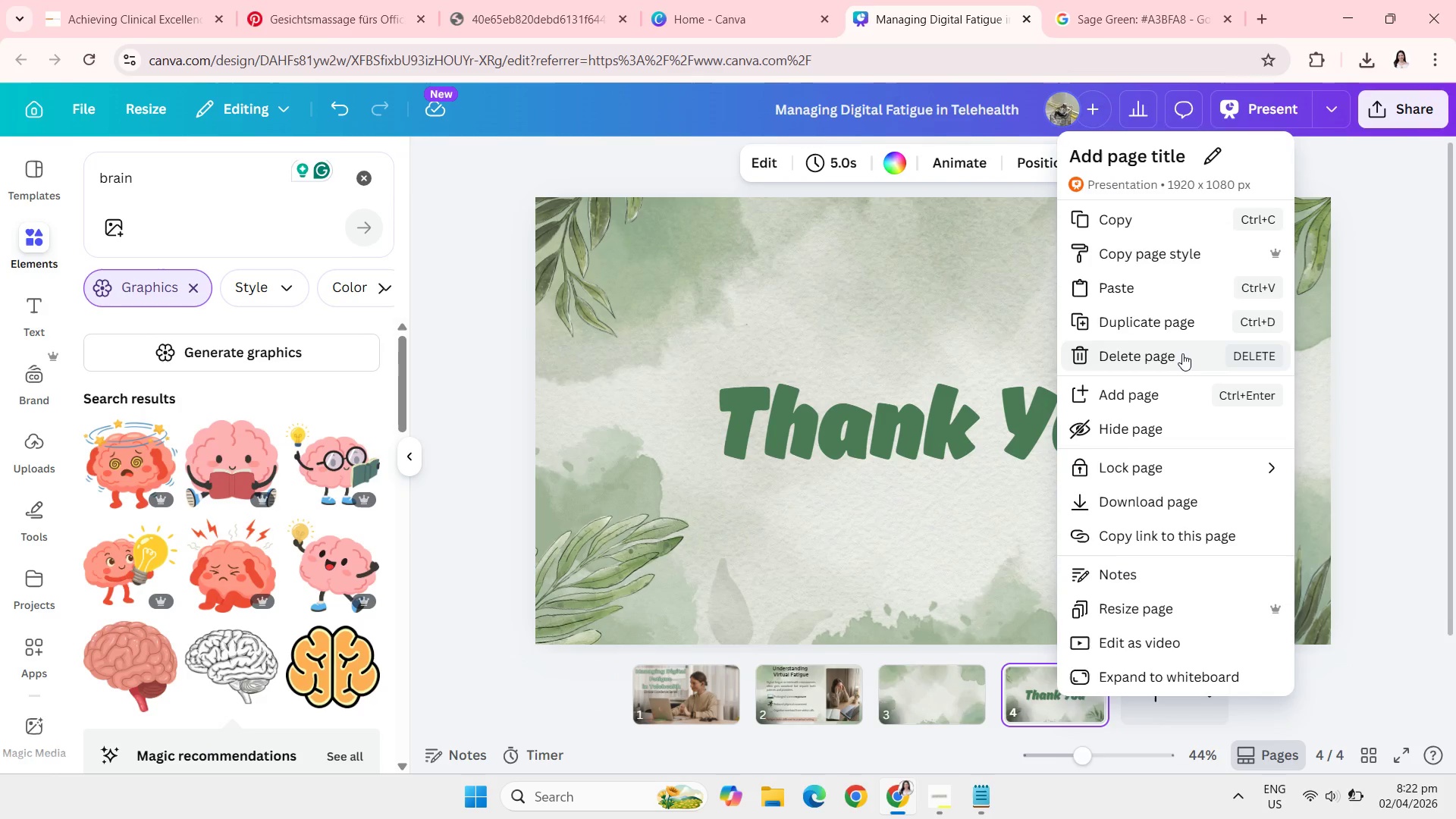 
left_click([1182, 353])
 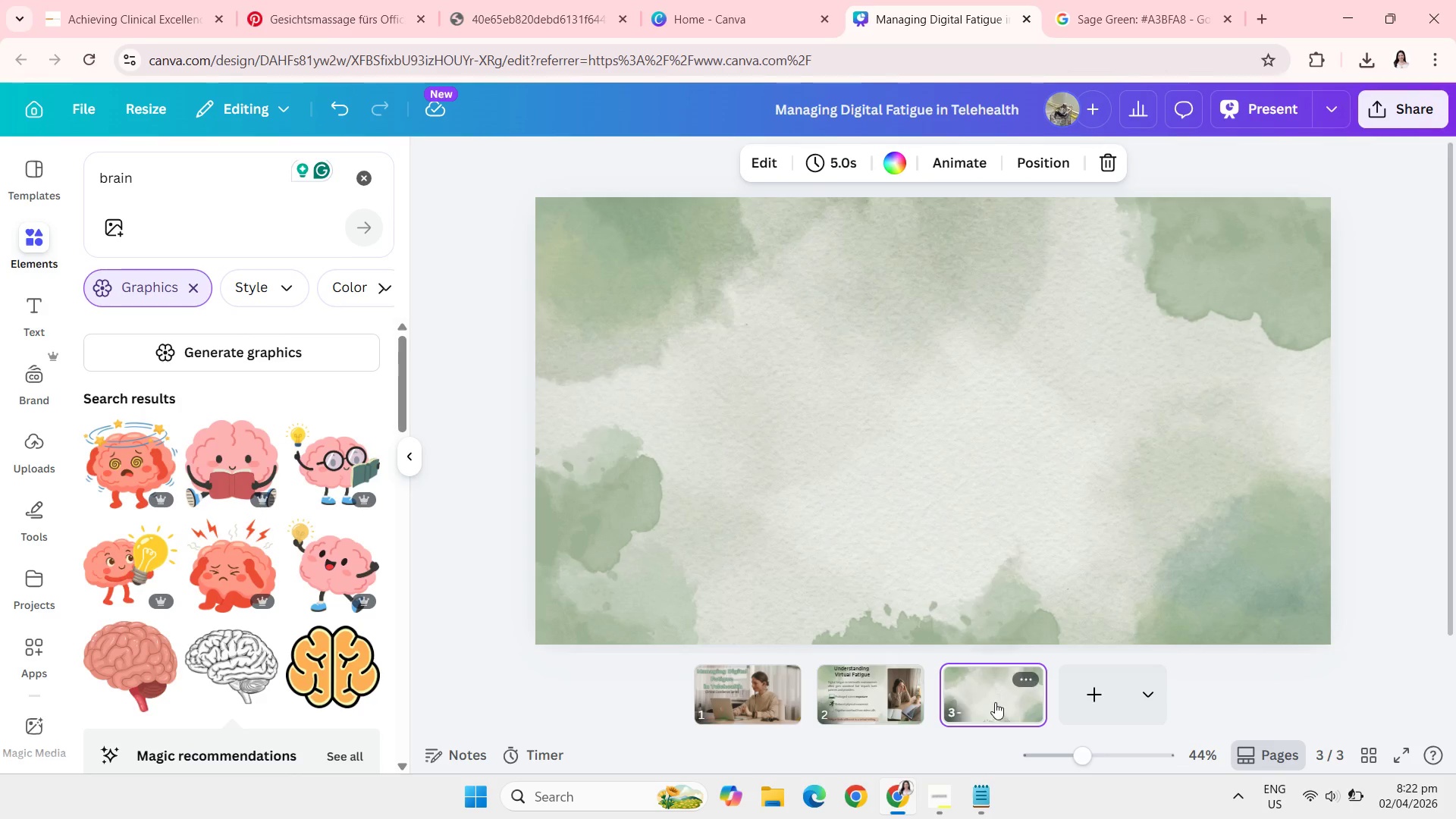 
right_click([995, 702])
 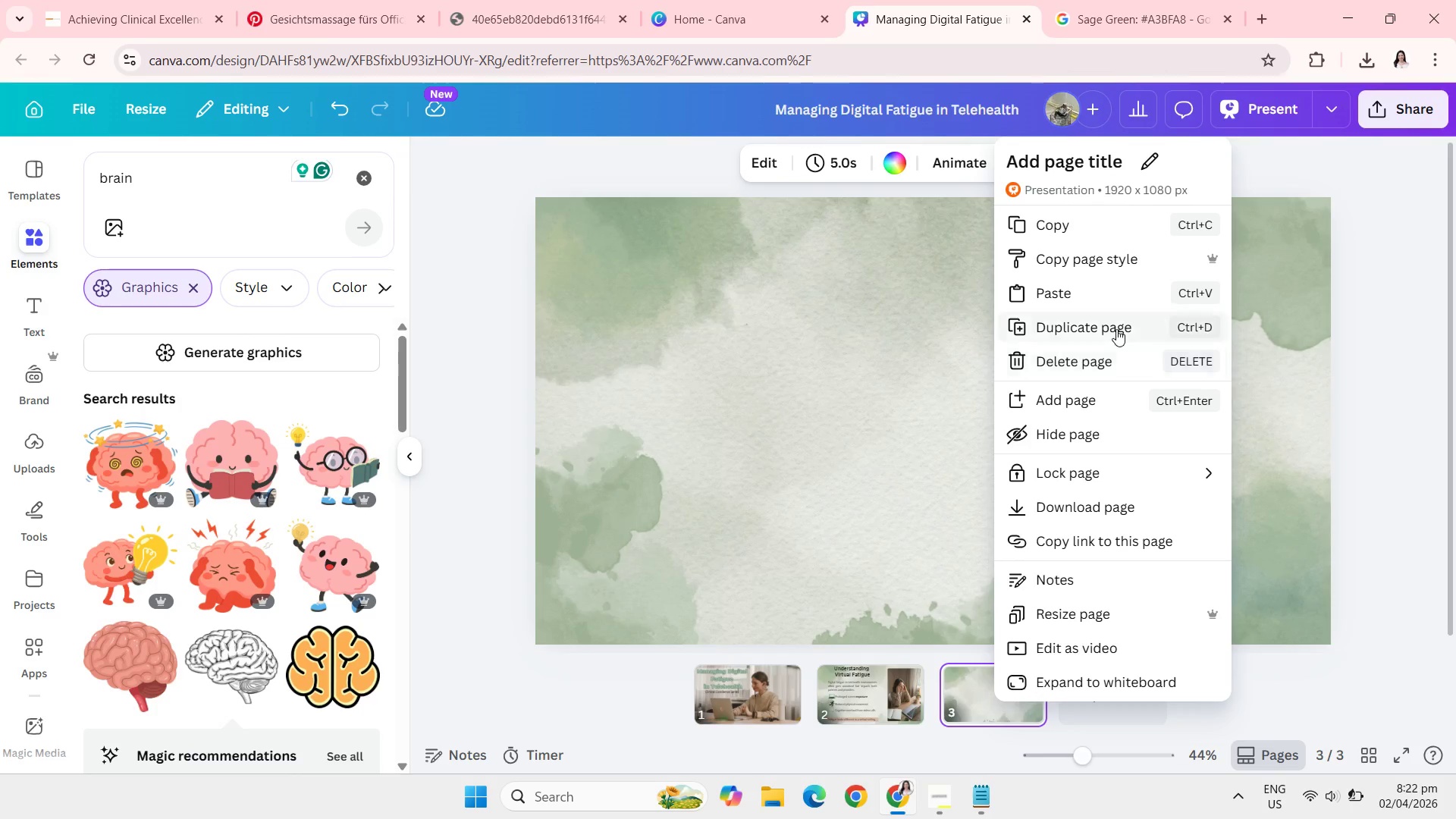 
left_click([1116, 328])
 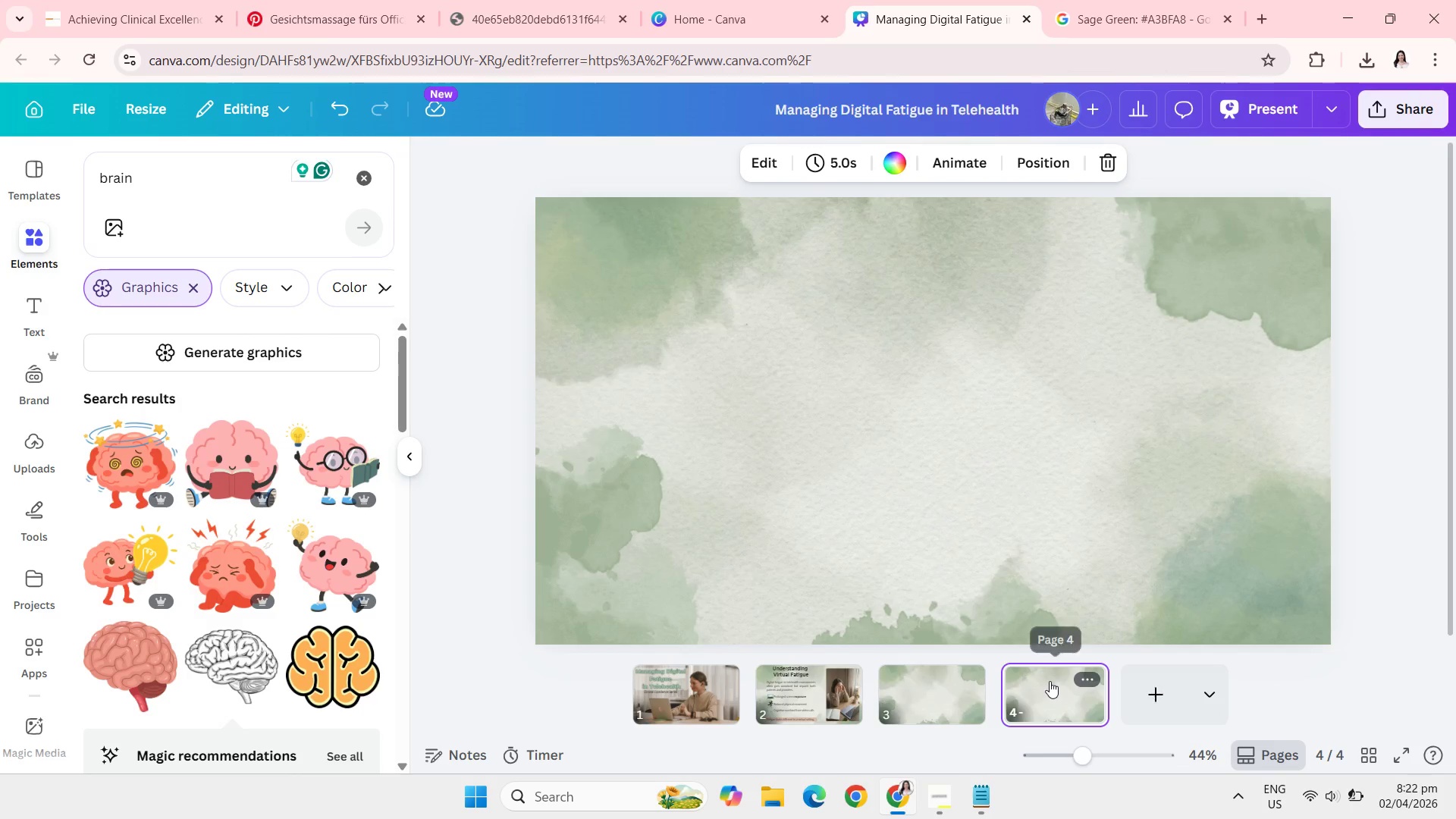 
right_click([1050, 681])
 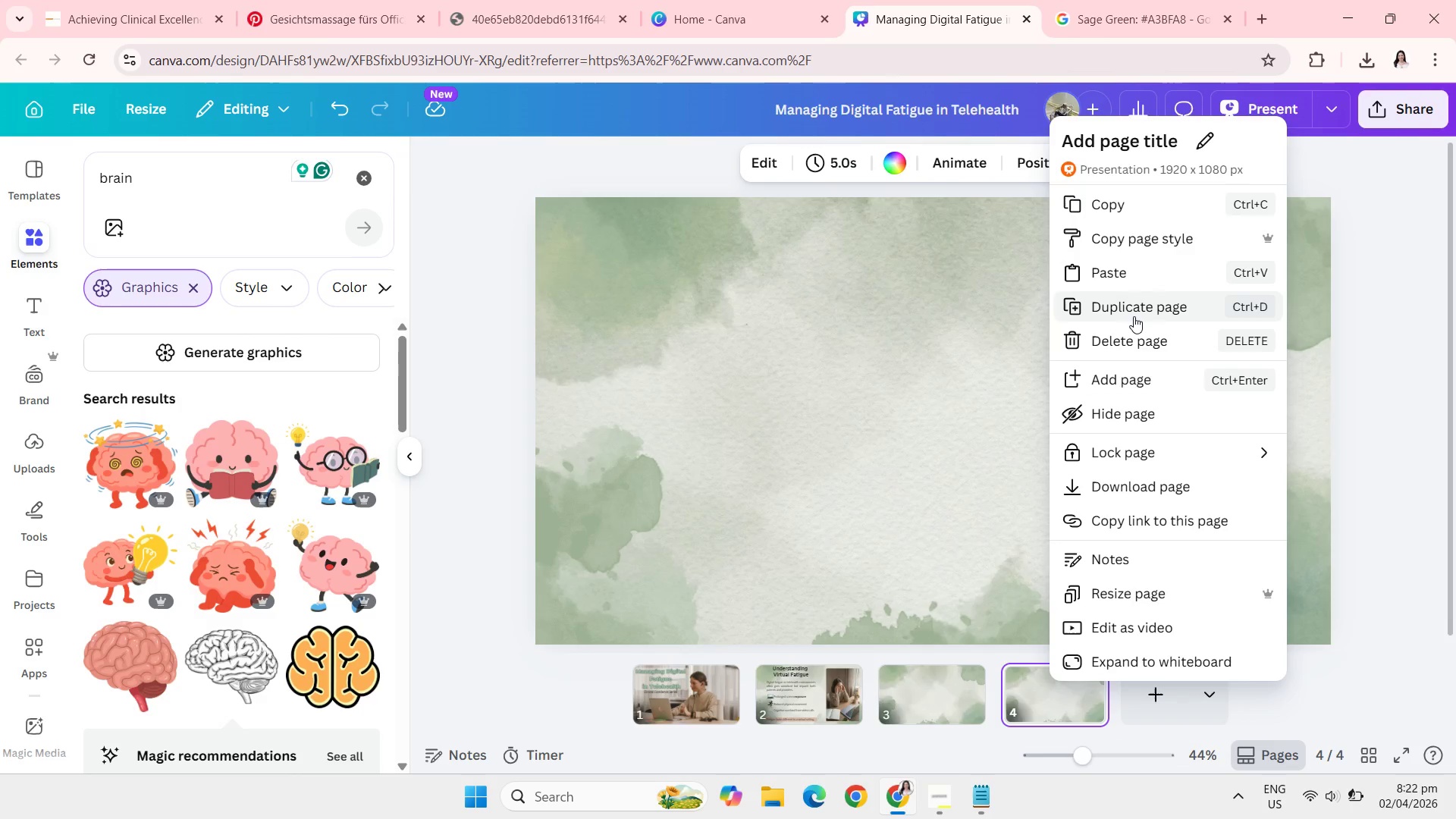 
left_click([1135, 315])
 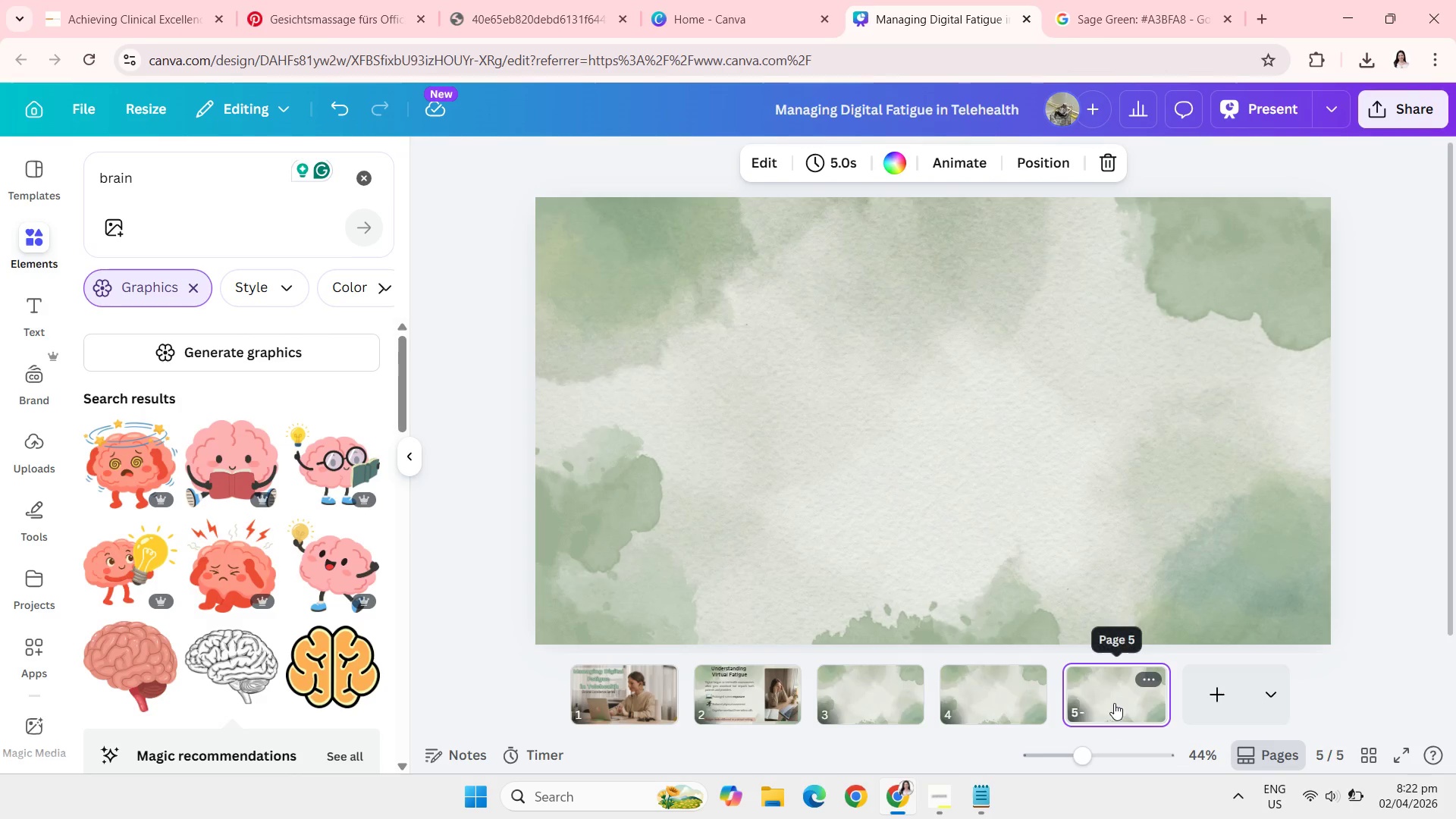 
right_click([1114, 703])
 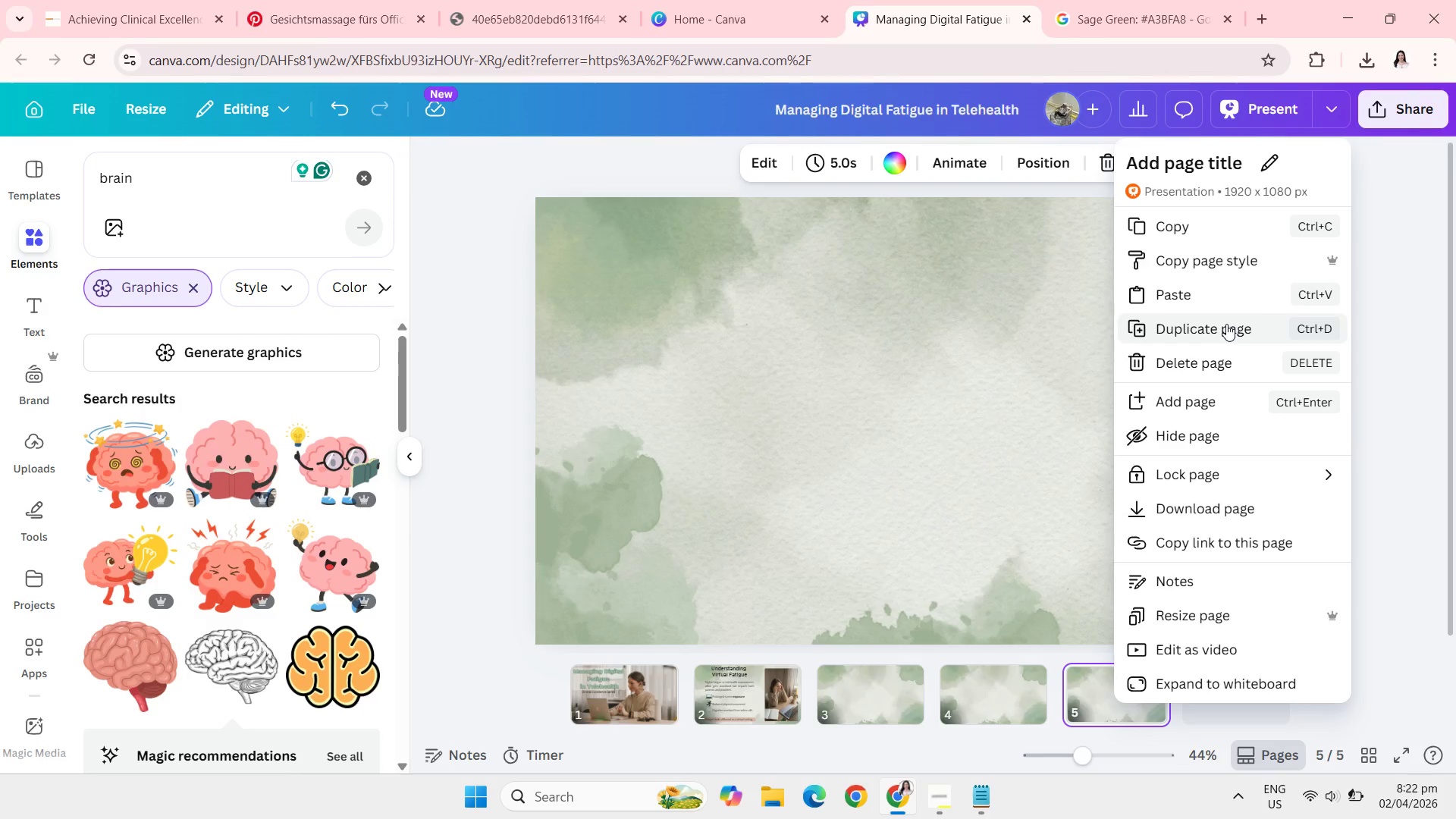 
left_click([1225, 324])
 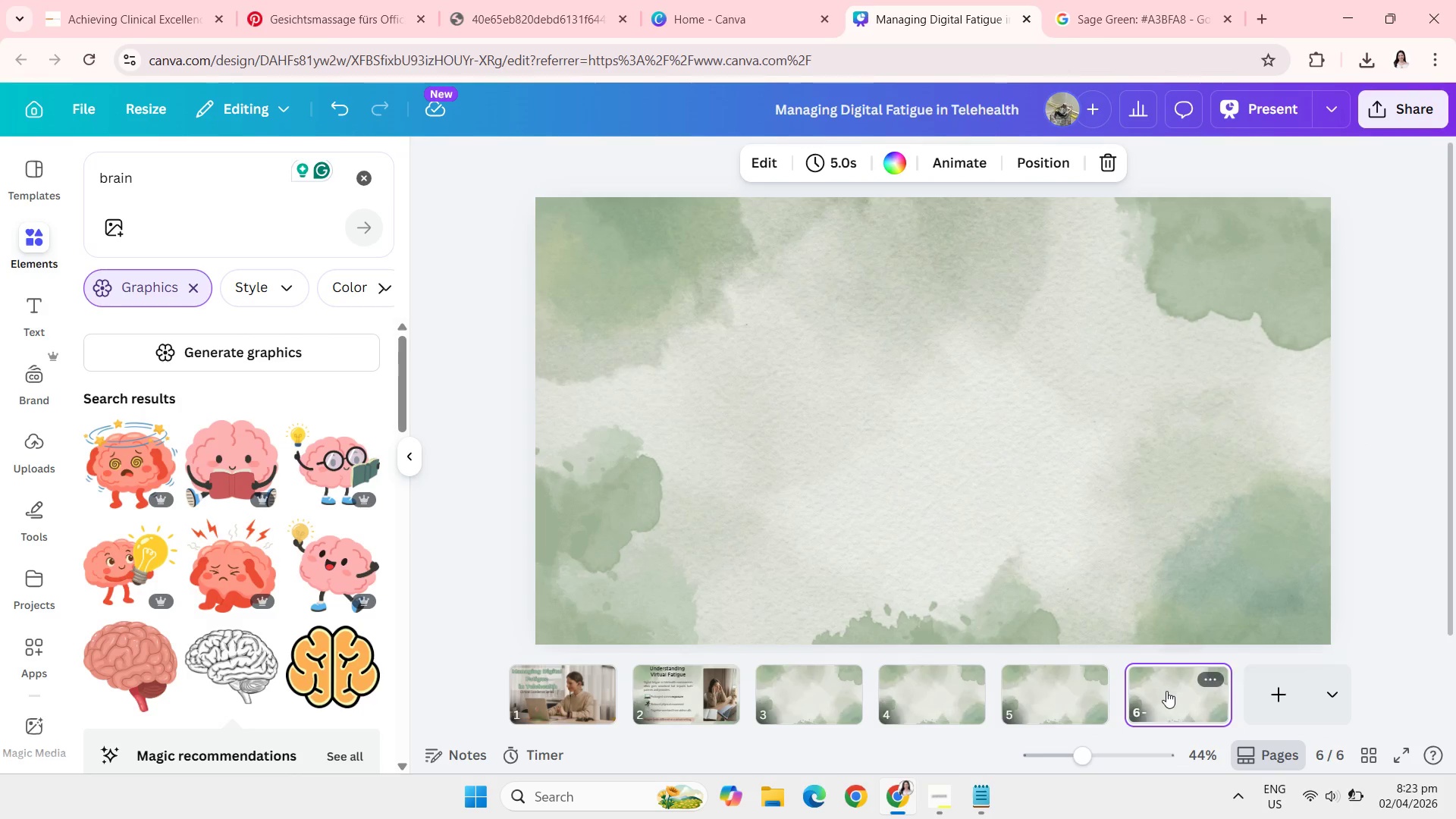 
right_click([1166, 691])
 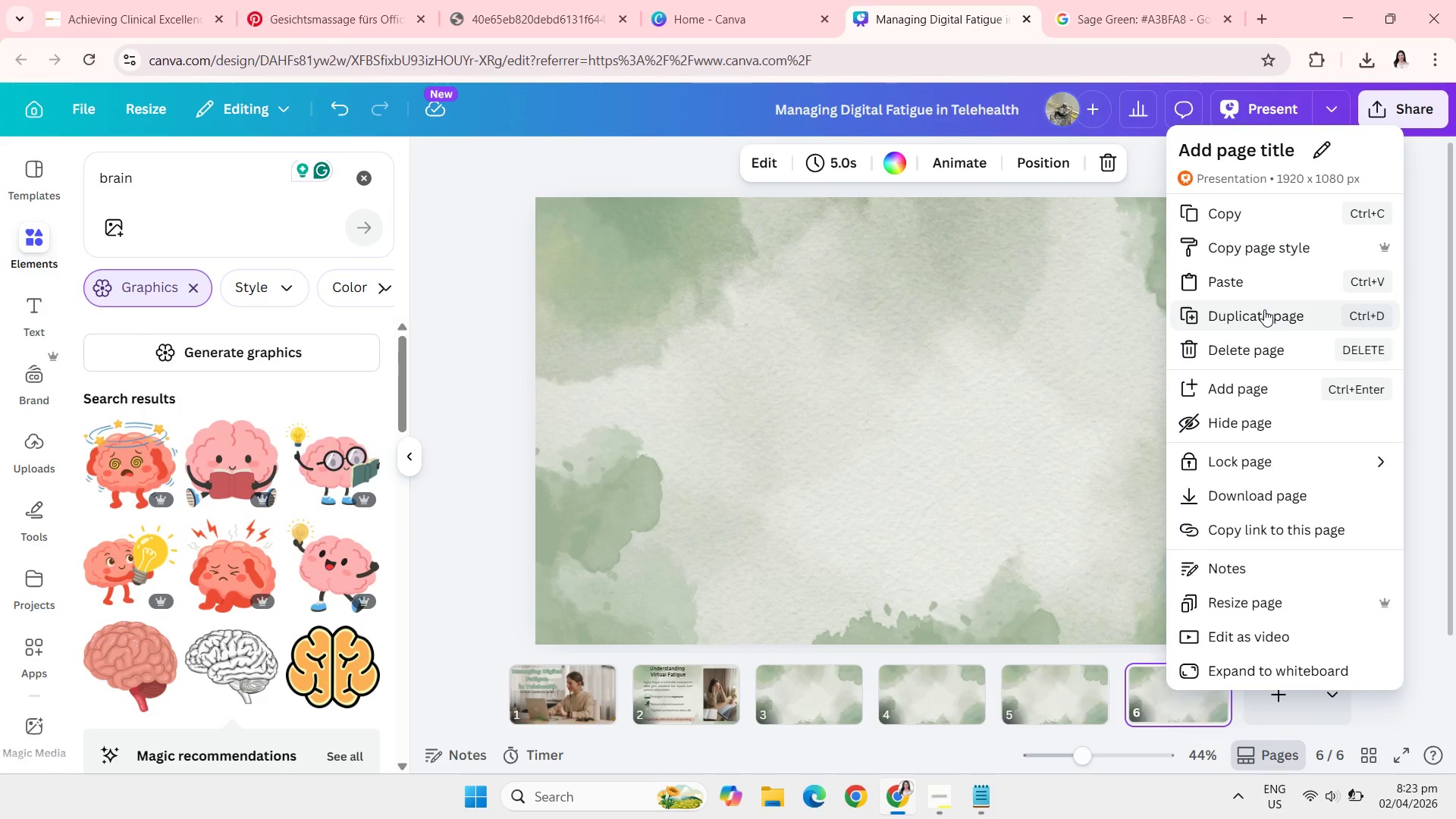 
left_click([1264, 309])
 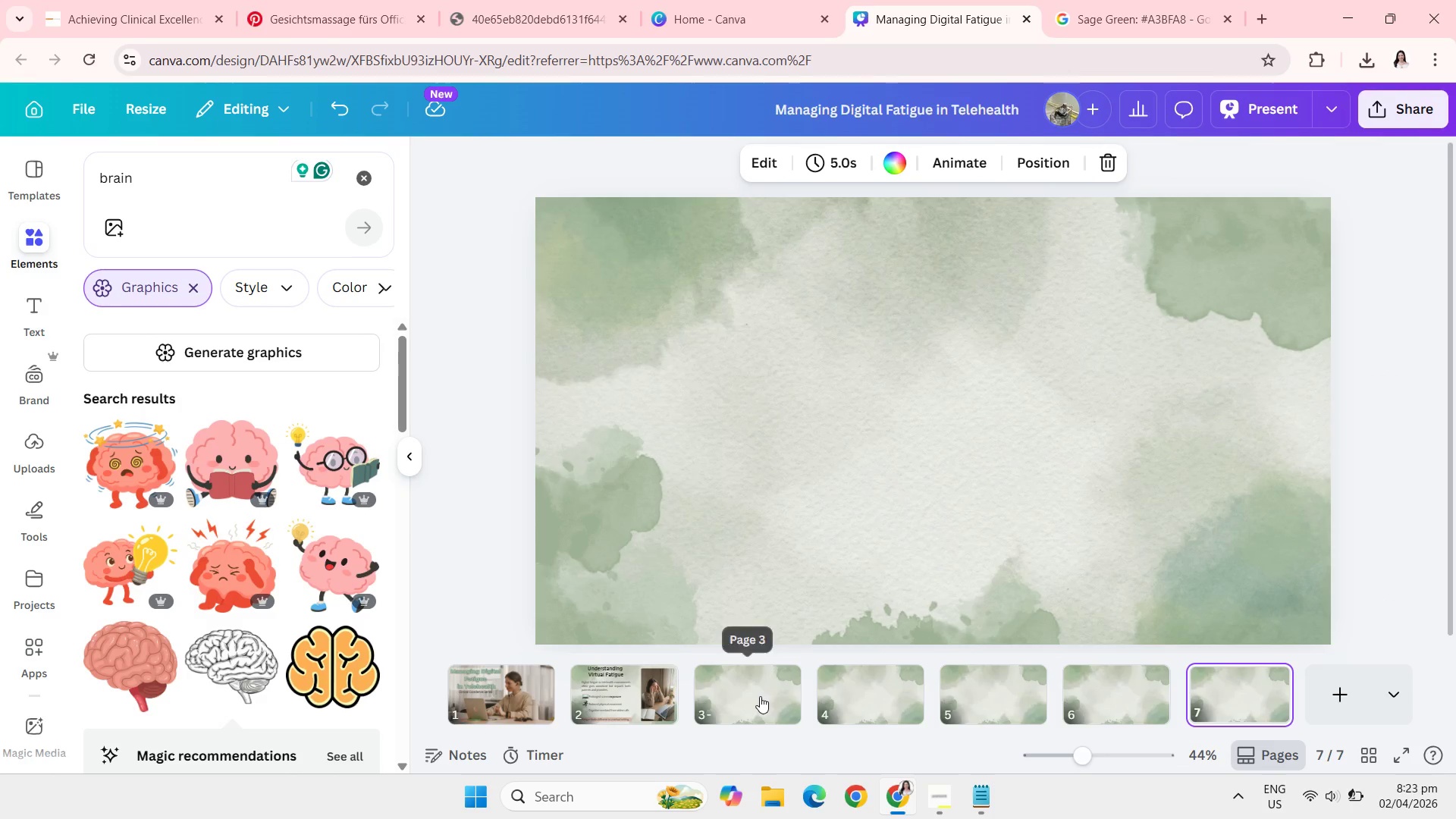 
left_click([760, 696])
 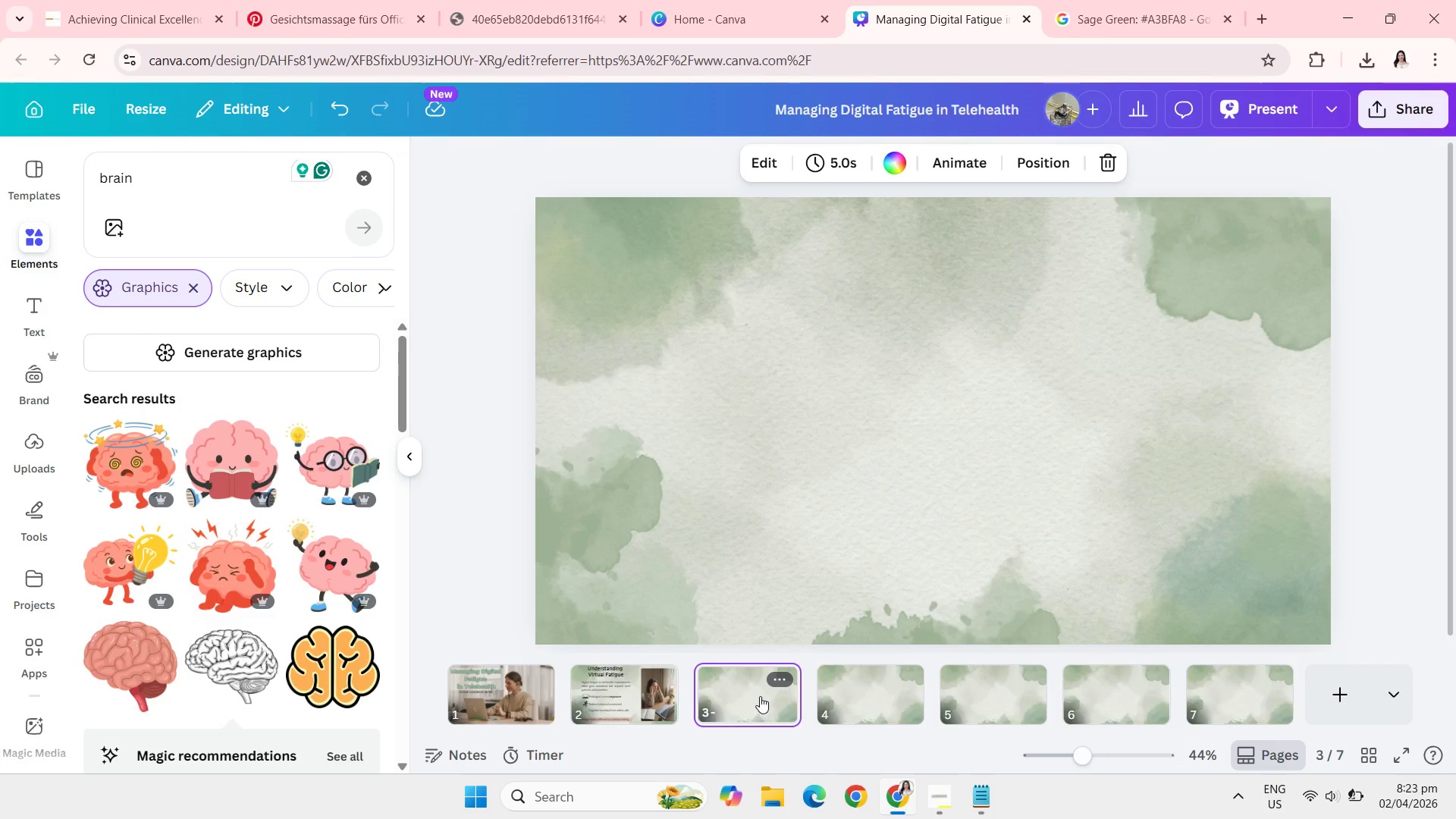 
wait(11.56)
 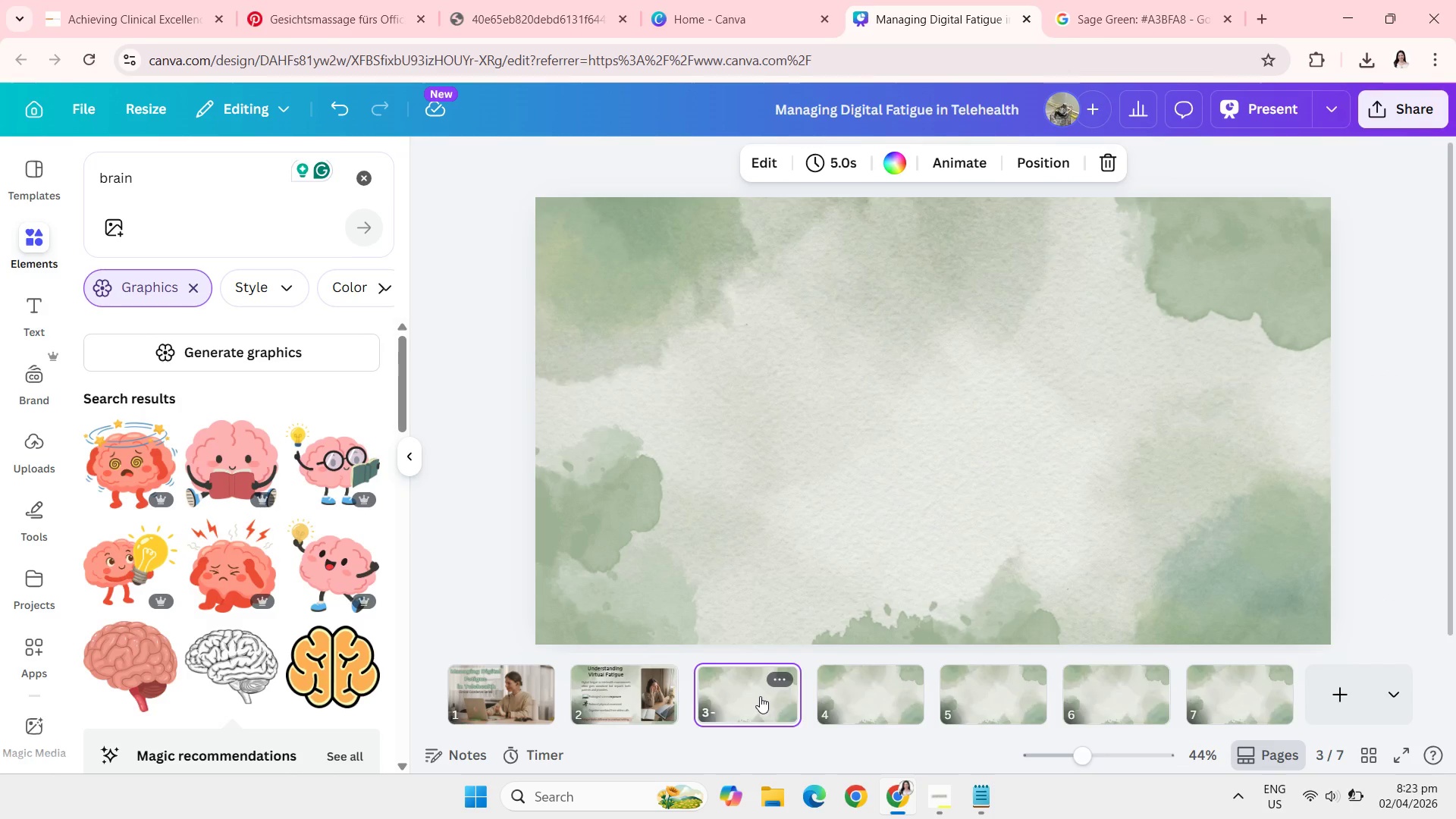 
left_click([639, 701])
 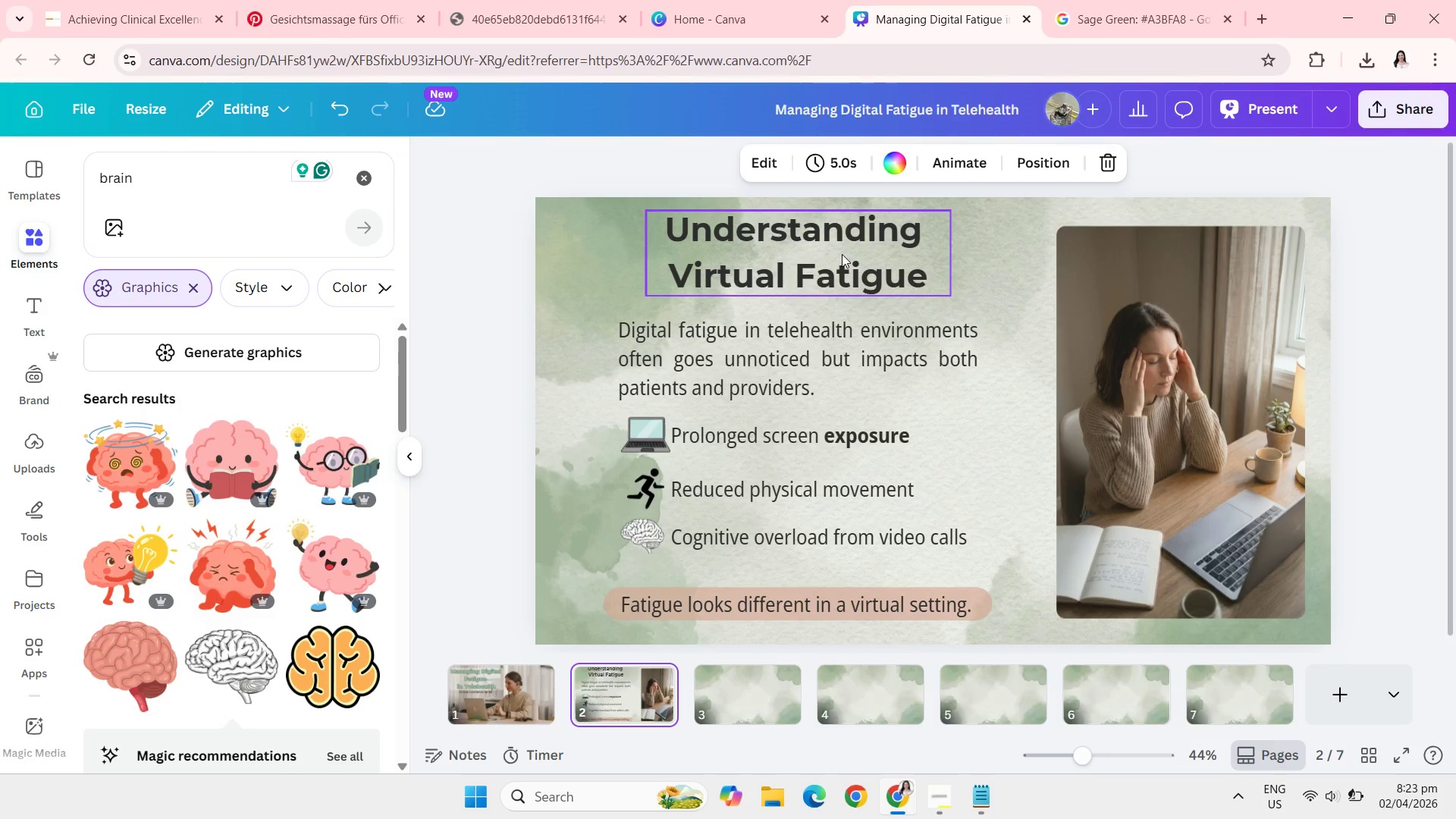 
left_click([842, 254])
 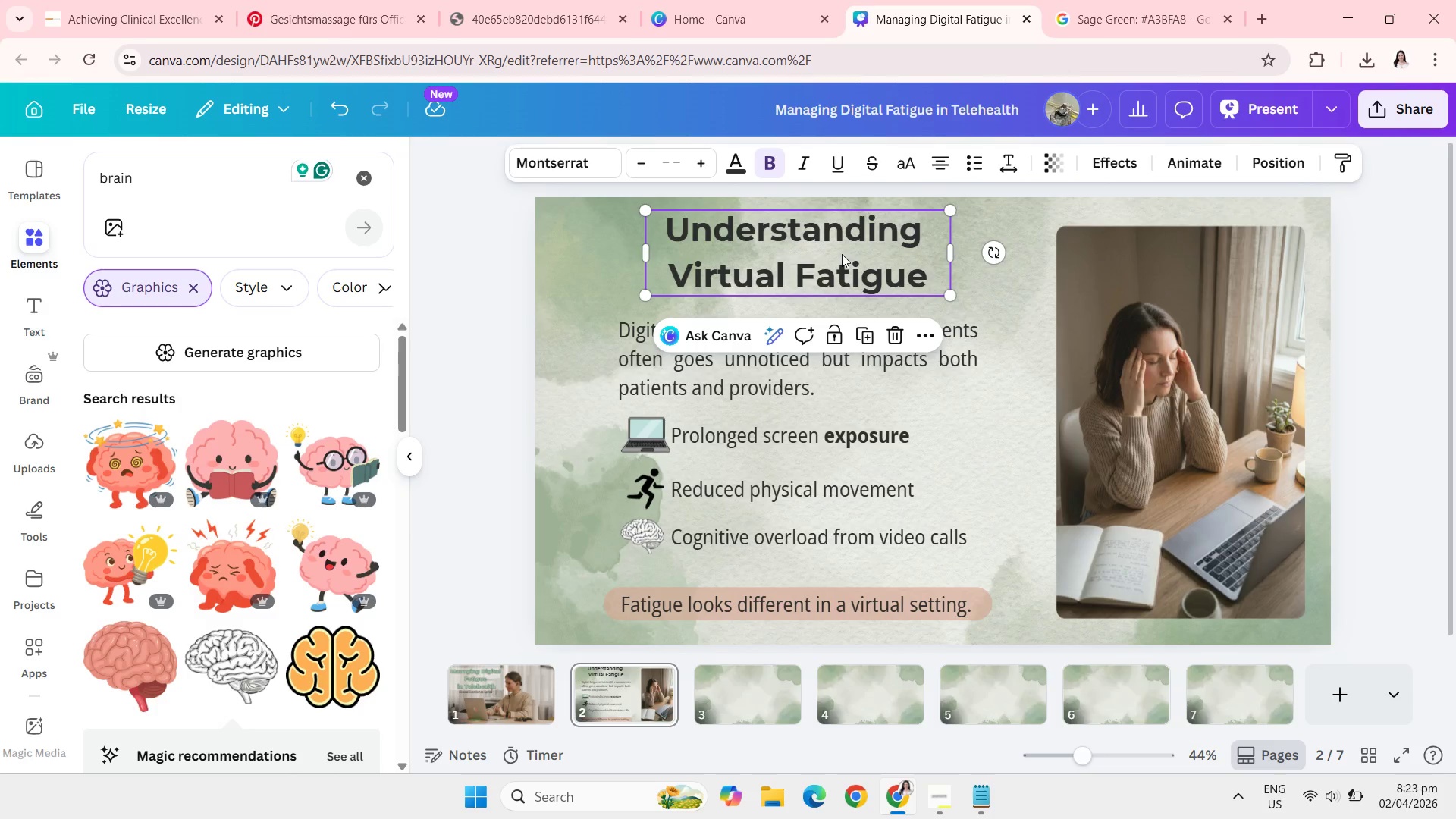 
key(Control+C)
 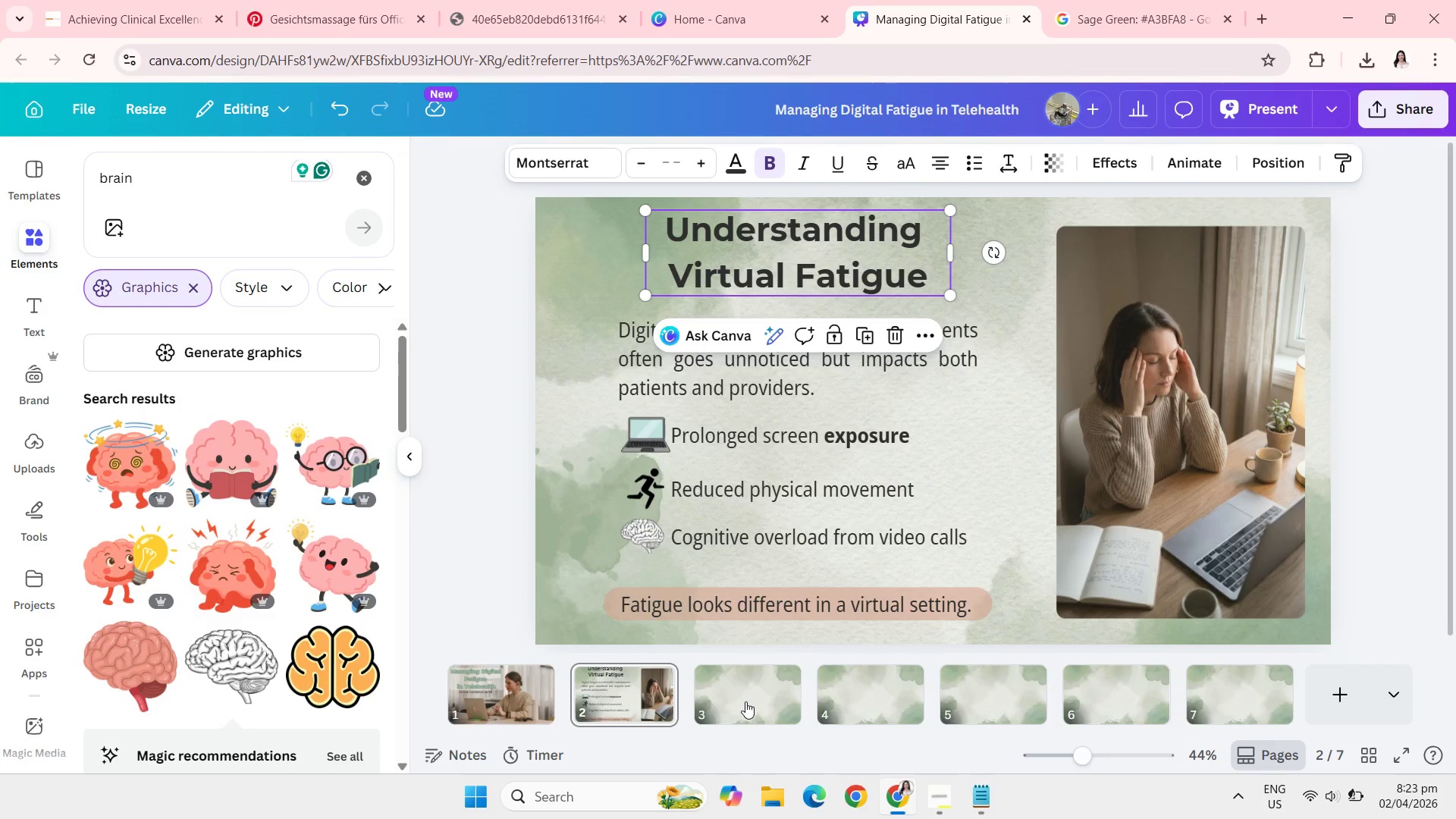 
left_click([745, 701])
 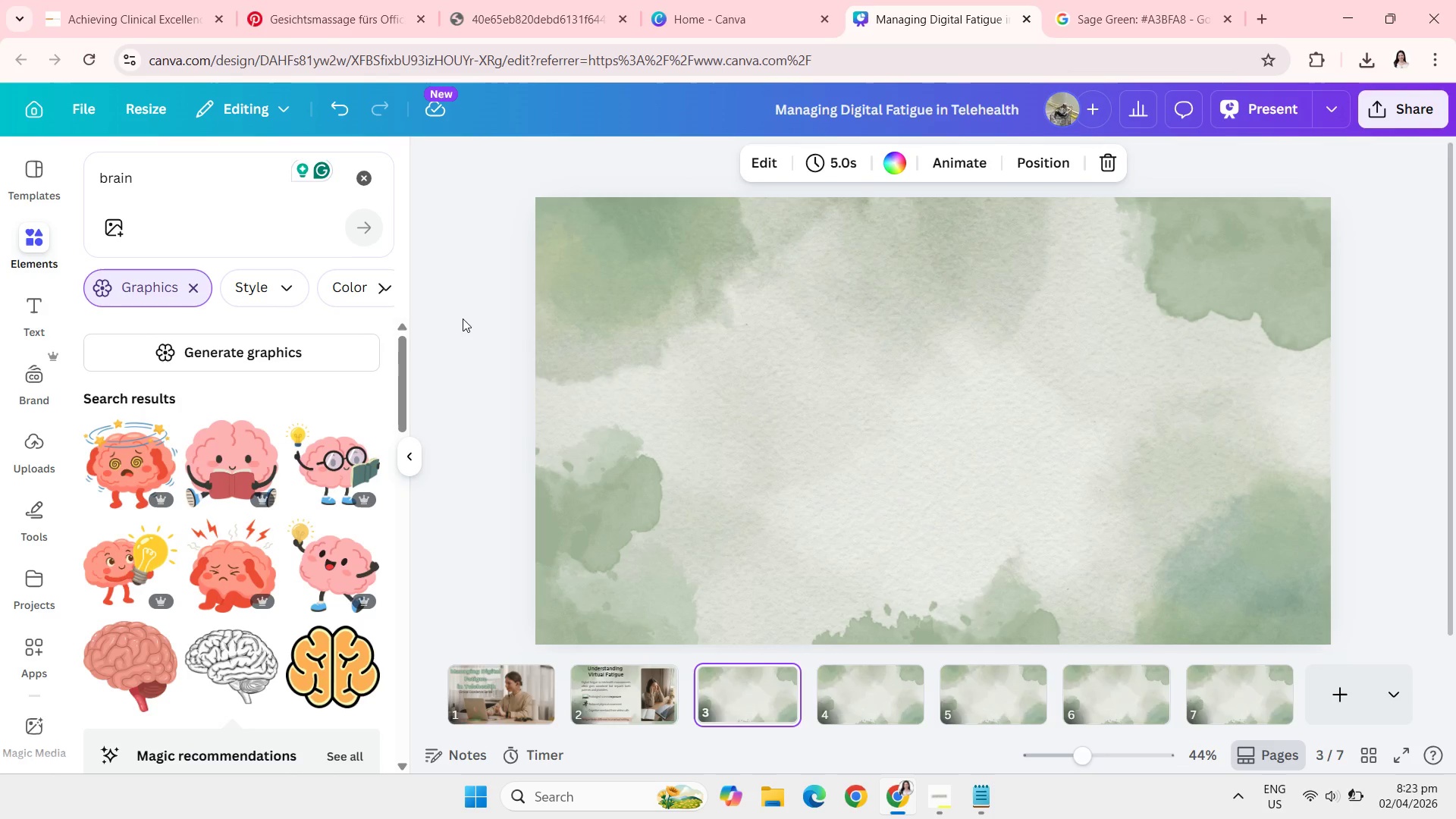 
left_click([463, 318])
 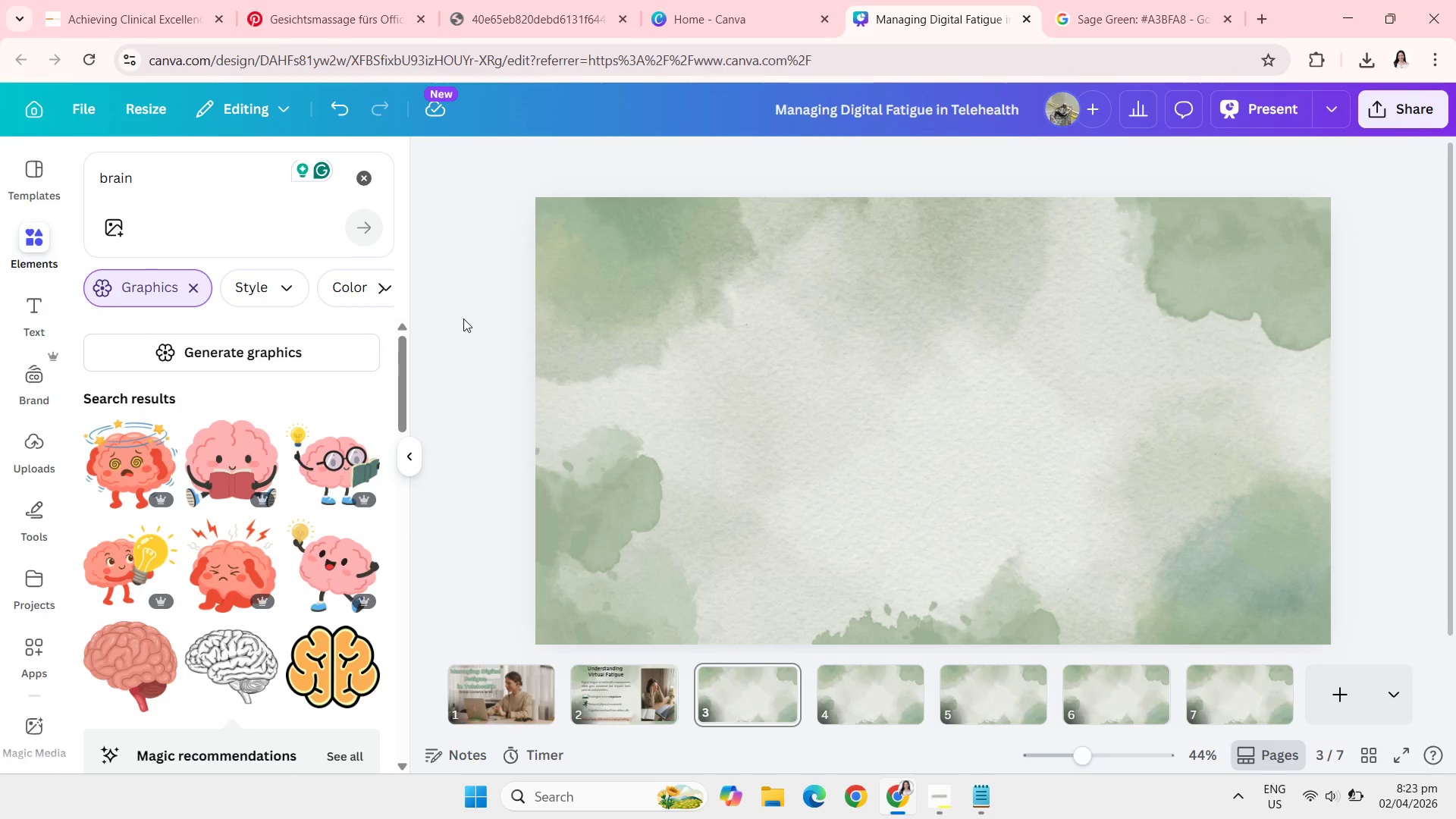 
wait(6.31)
 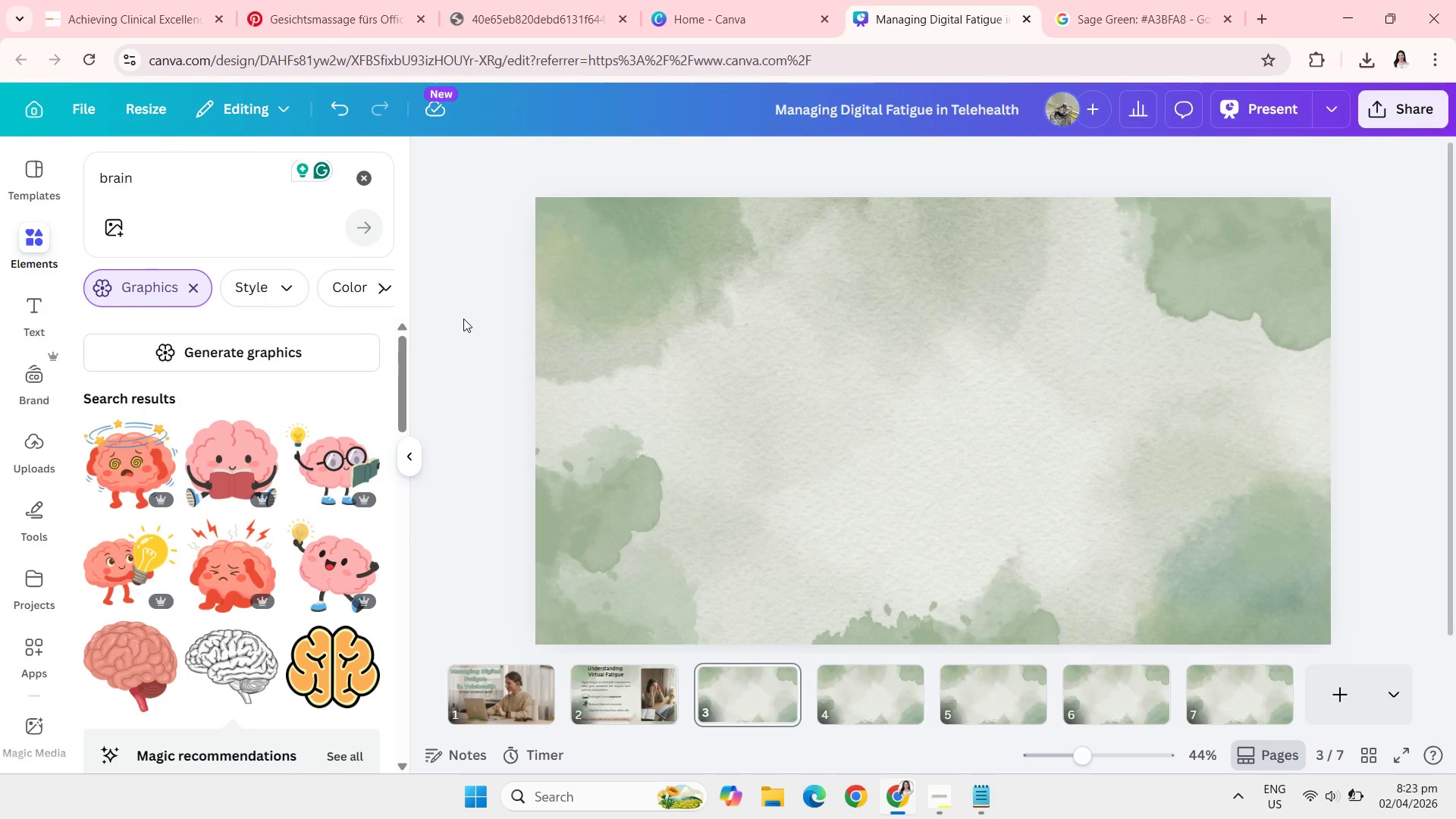 
key(Control+V)
 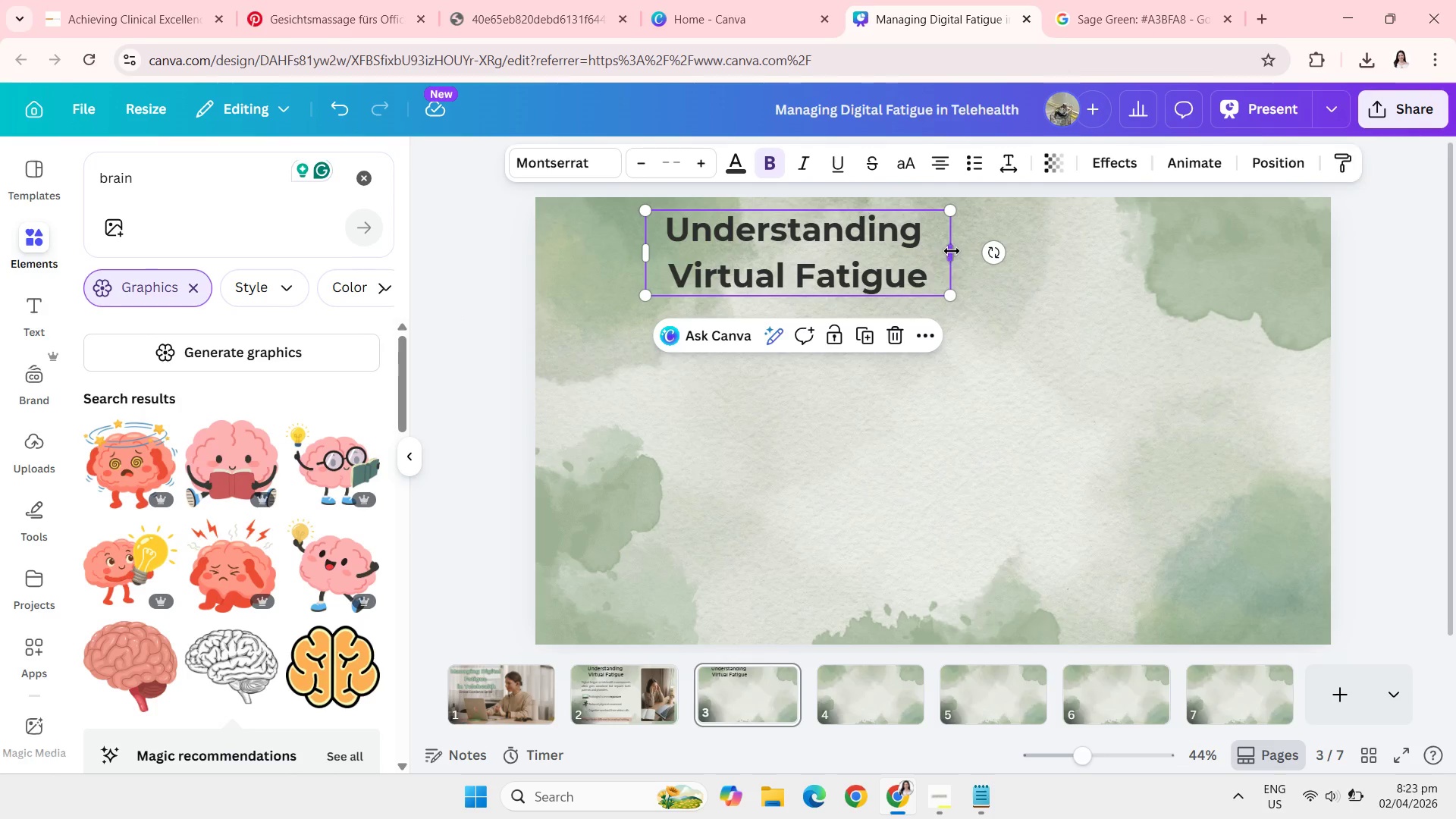 
left_click_drag(start_coordinate=[952, 252], to_coordinate=[1276, 256])
 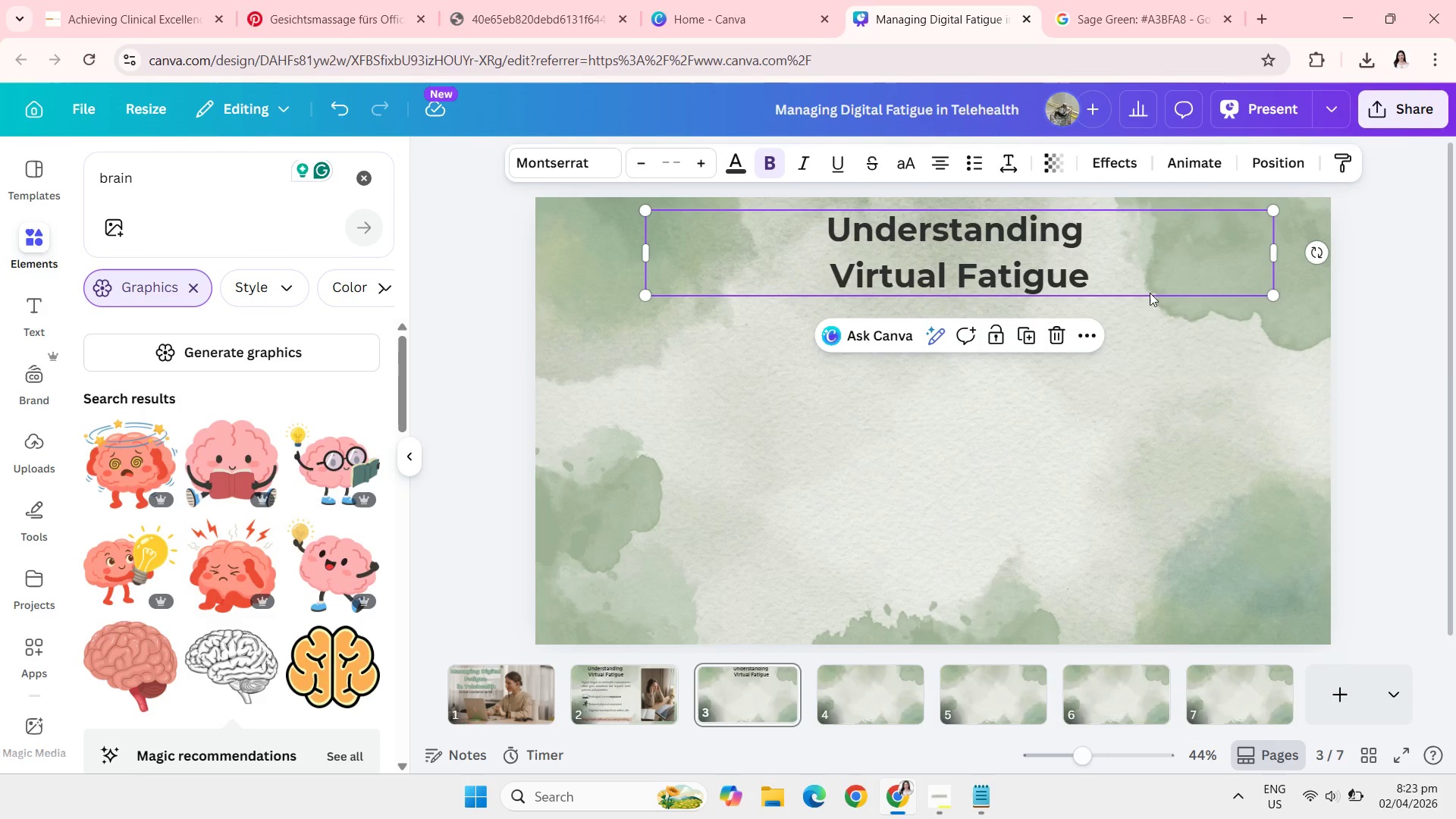 
left_click([1382, 324])
 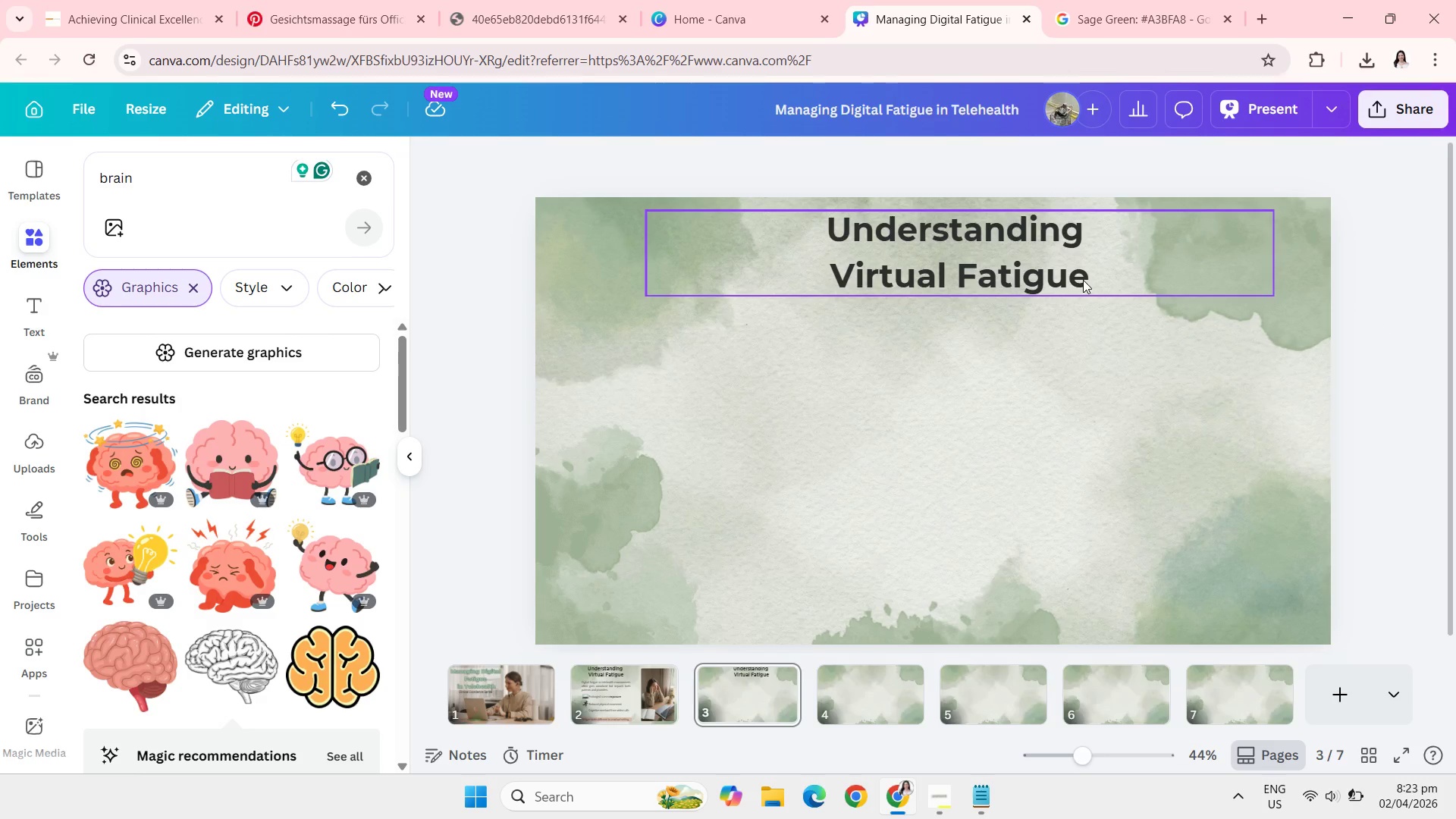 
left_click_drag(start_coordinate=[1083, 280], to_coordinate=[1052, 282])
 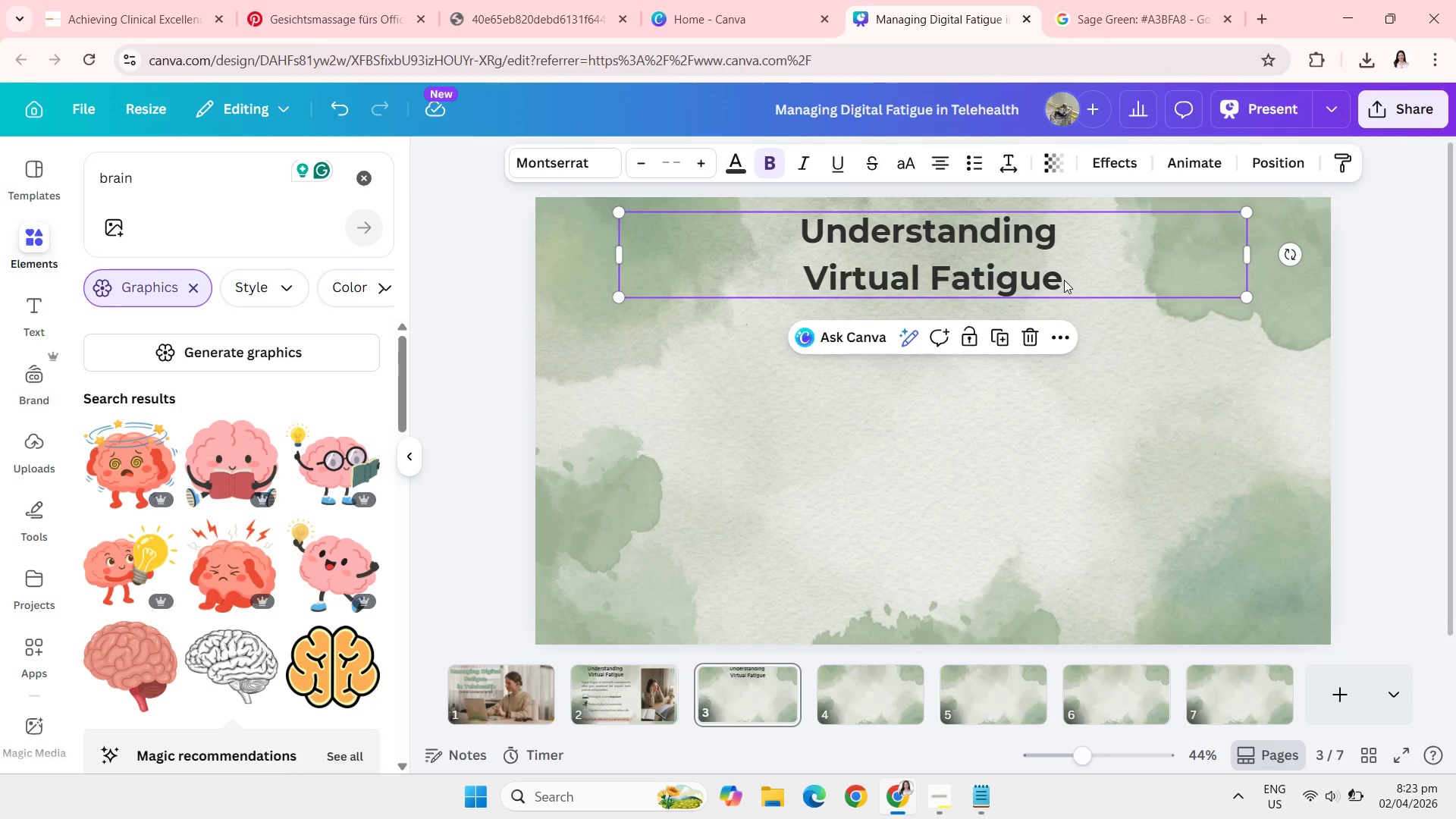 
left_click([1064, 280])
 